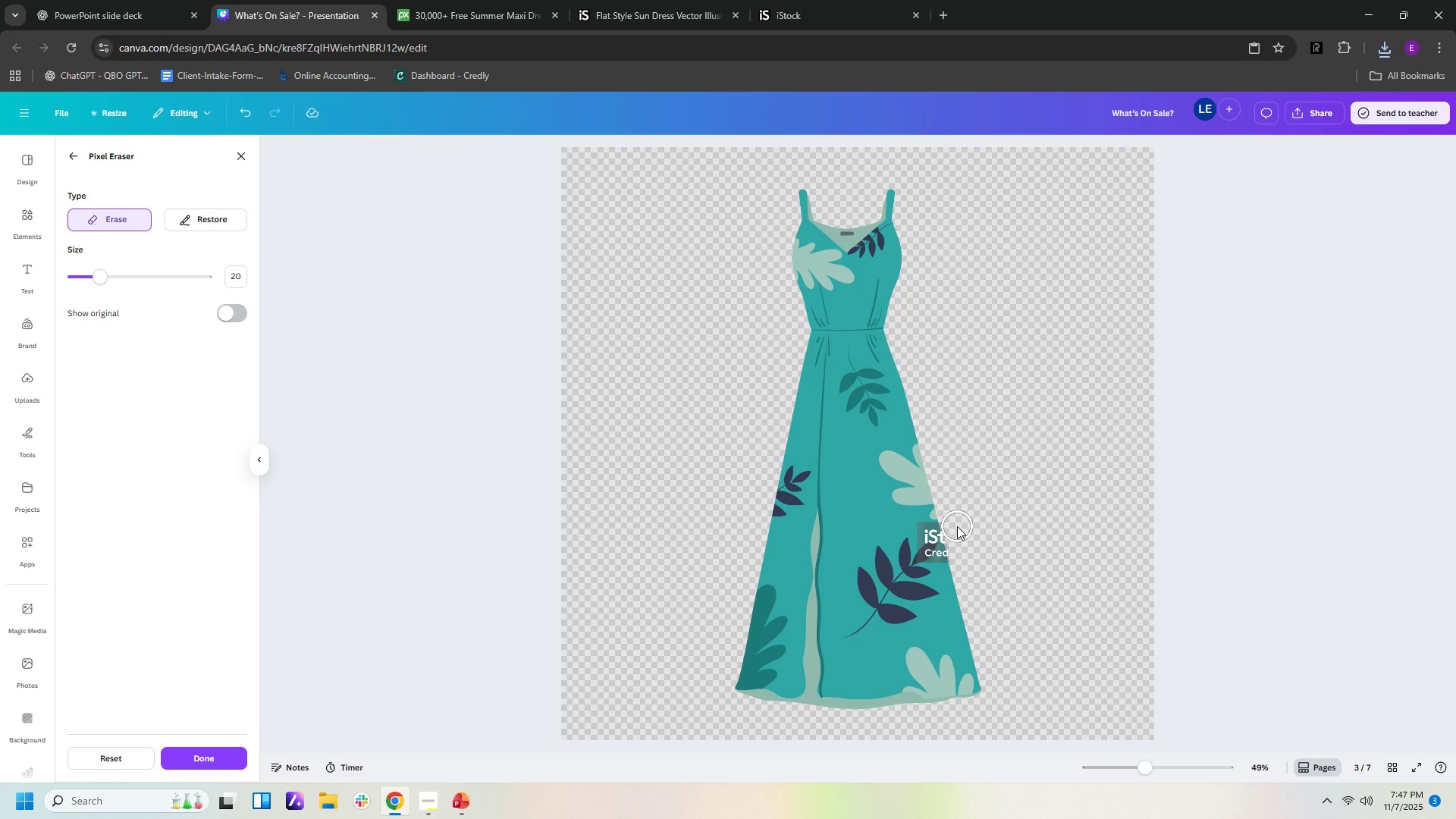 
left_click([957, 526])
 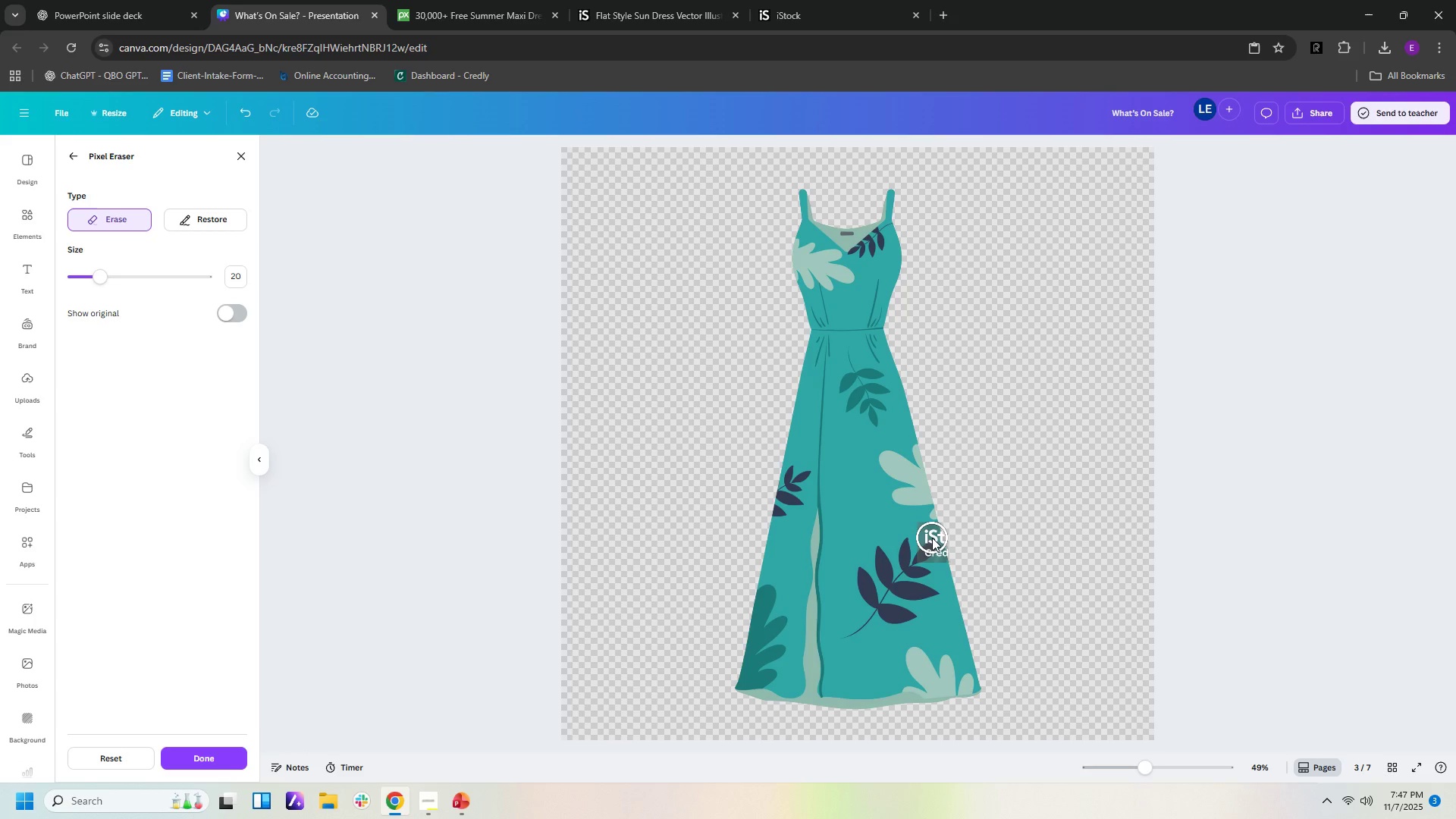 
left_click([932, 538])
 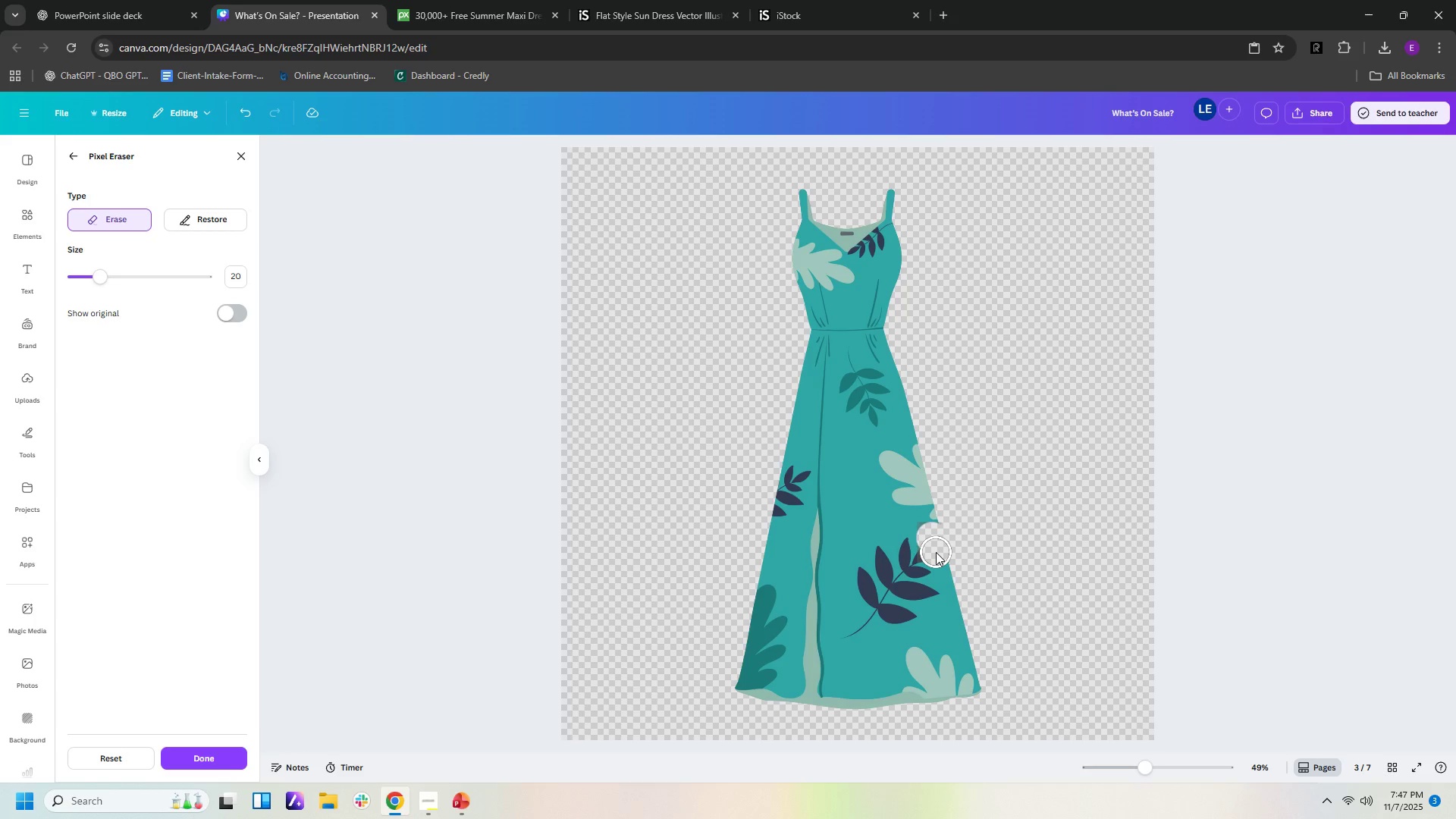 
left_click([936, 552])
 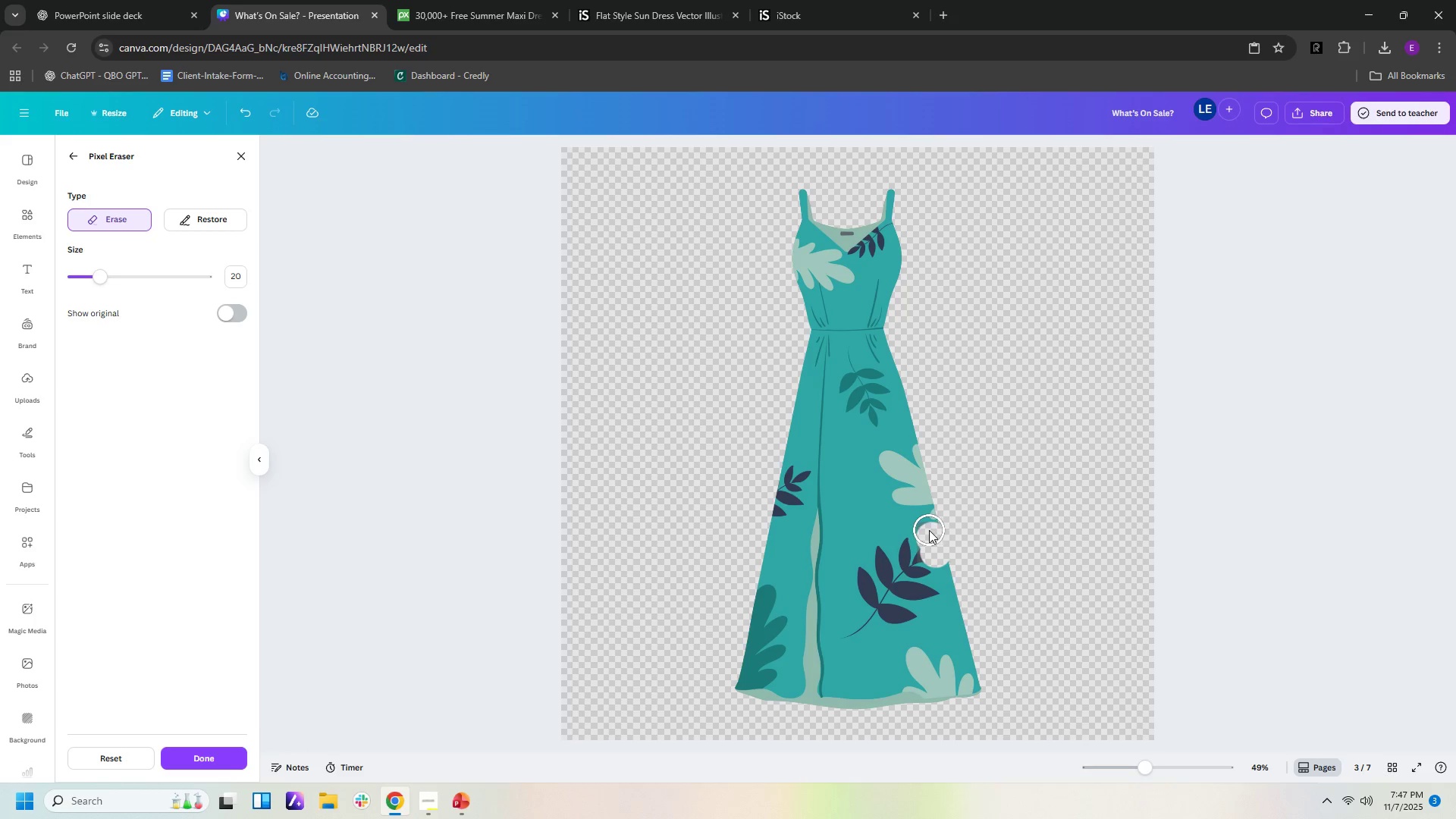 
left_click([929, 530])
 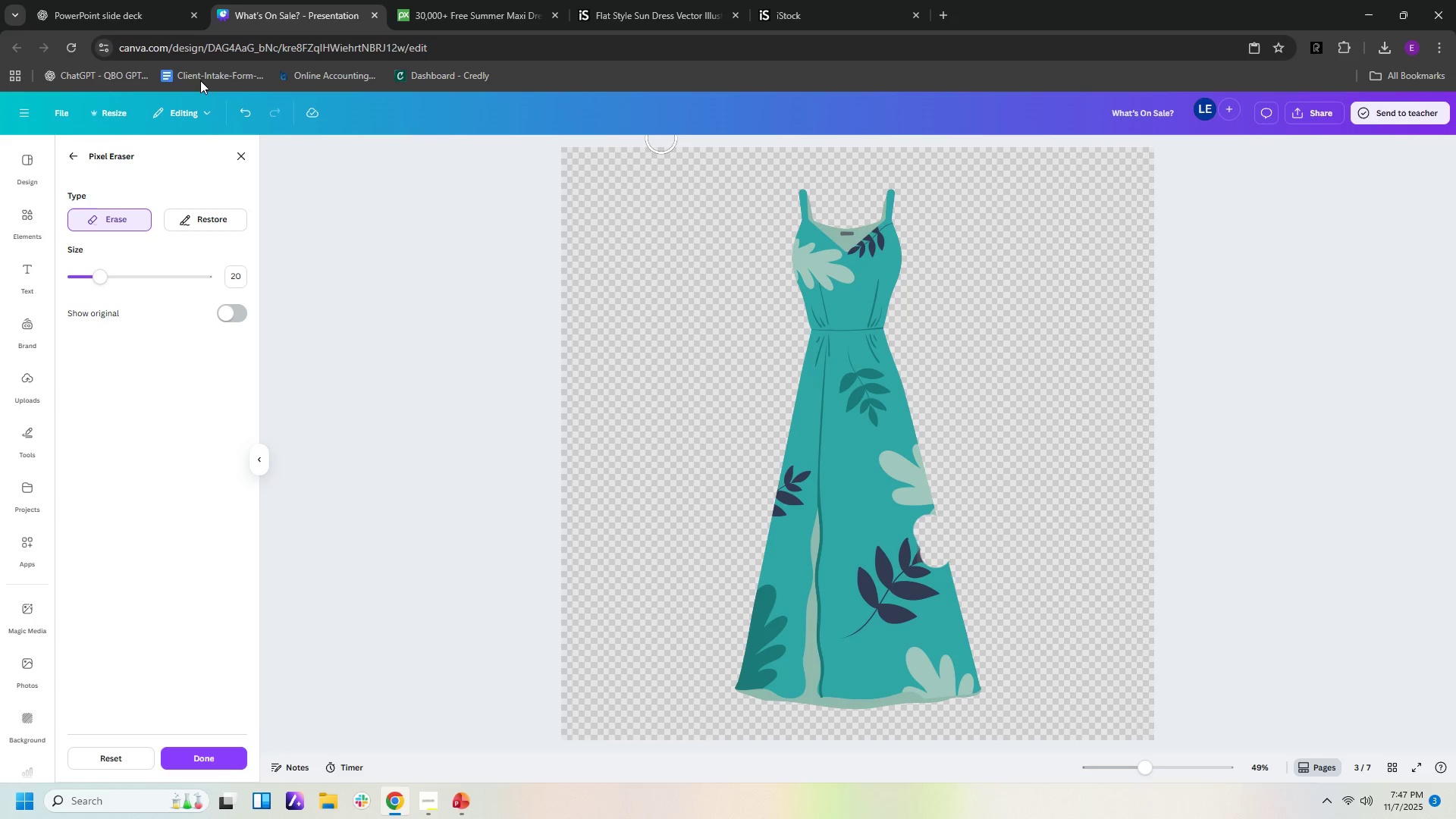 
left_click([237, 159])
 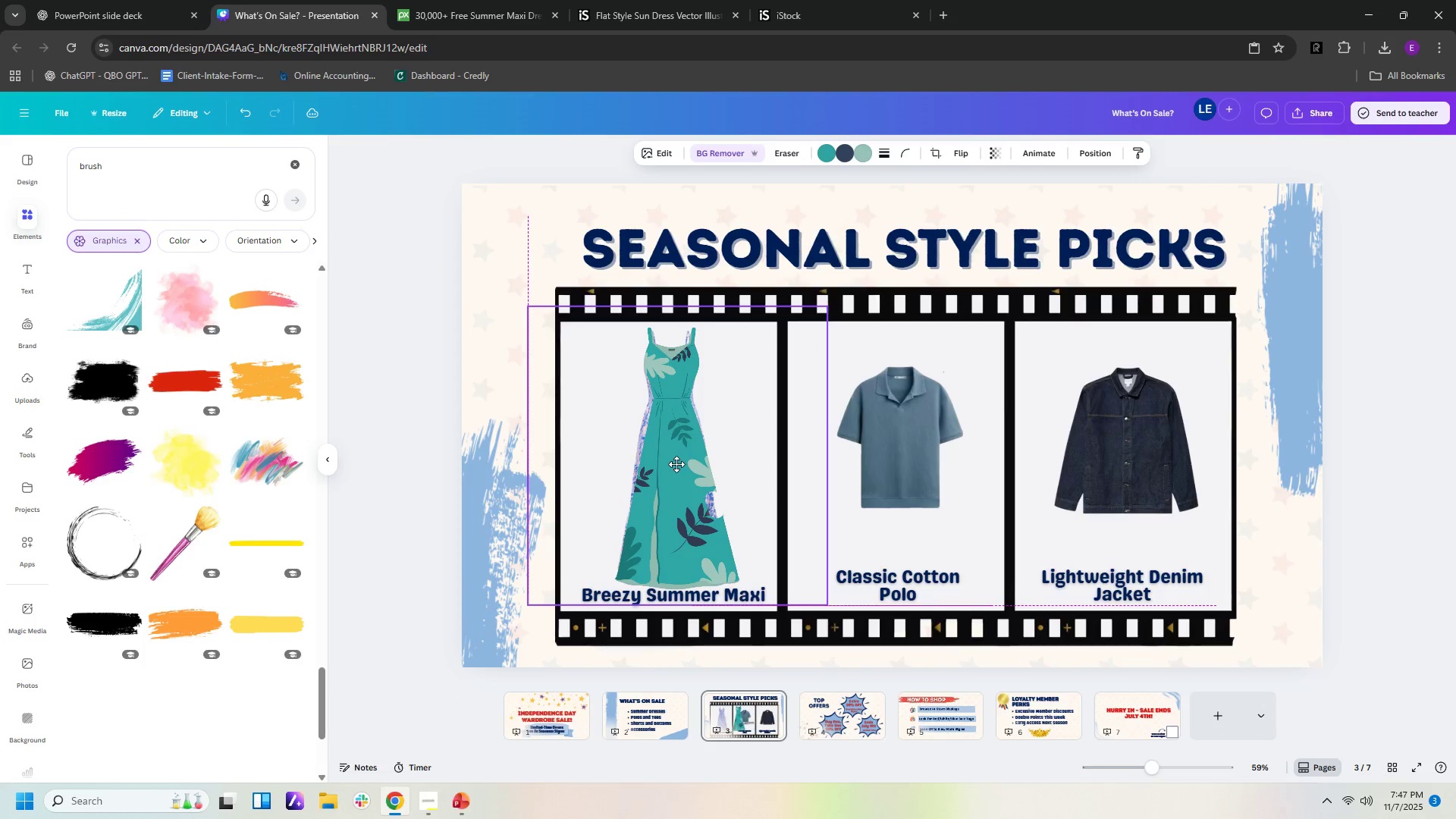 
wait(5.59)
 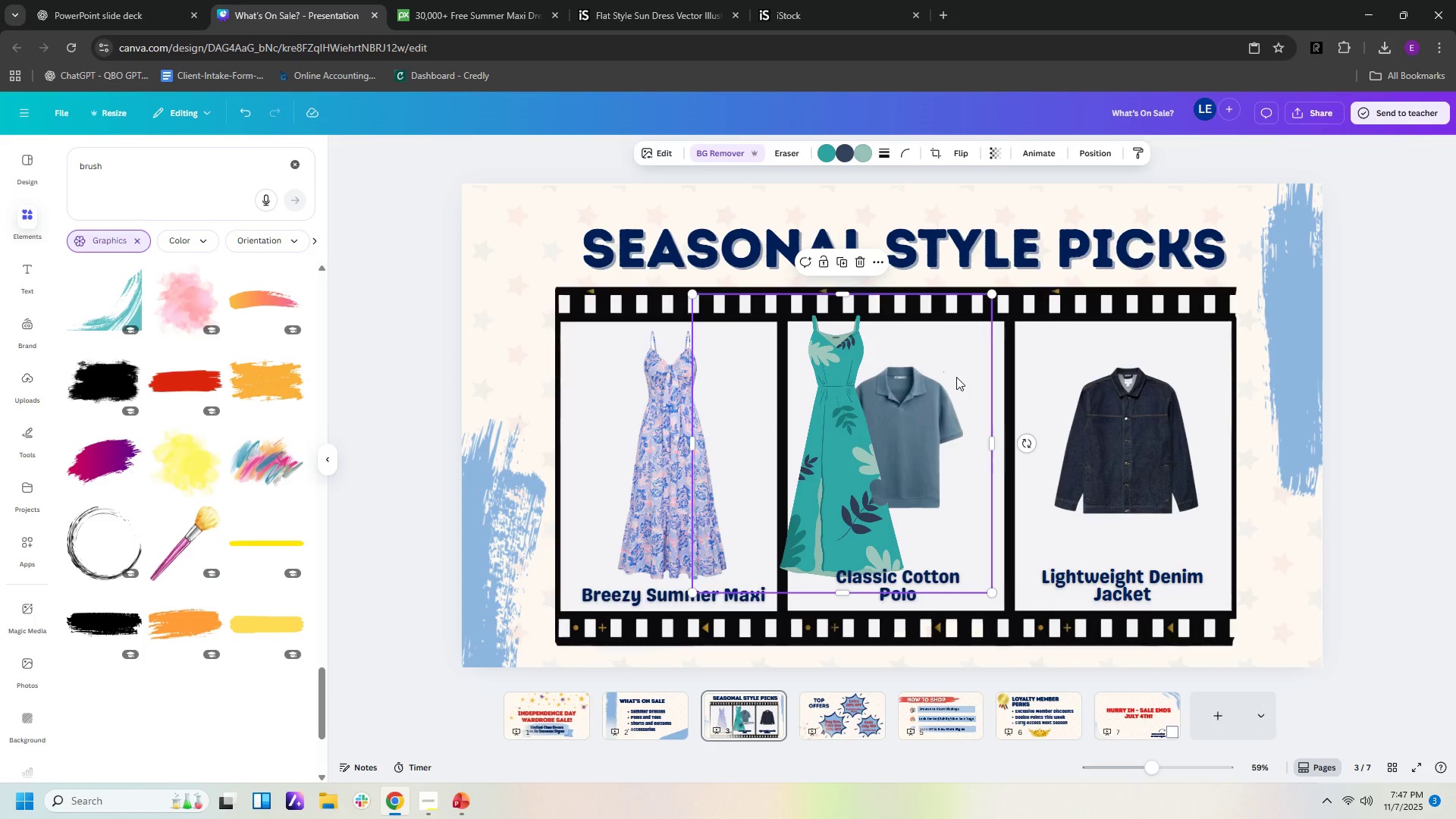 
left_click([679, 457])
 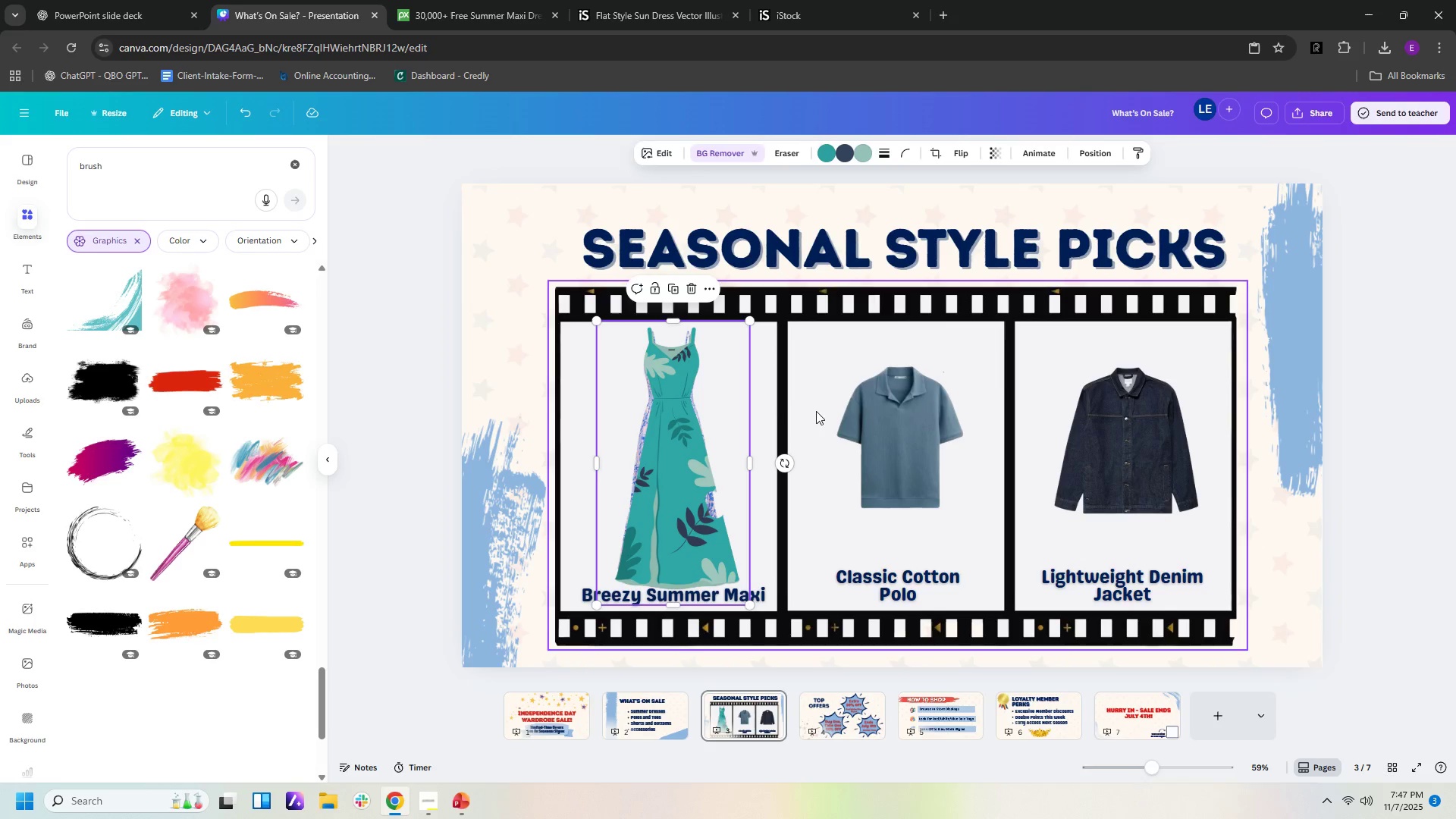 
wait(7.58)
 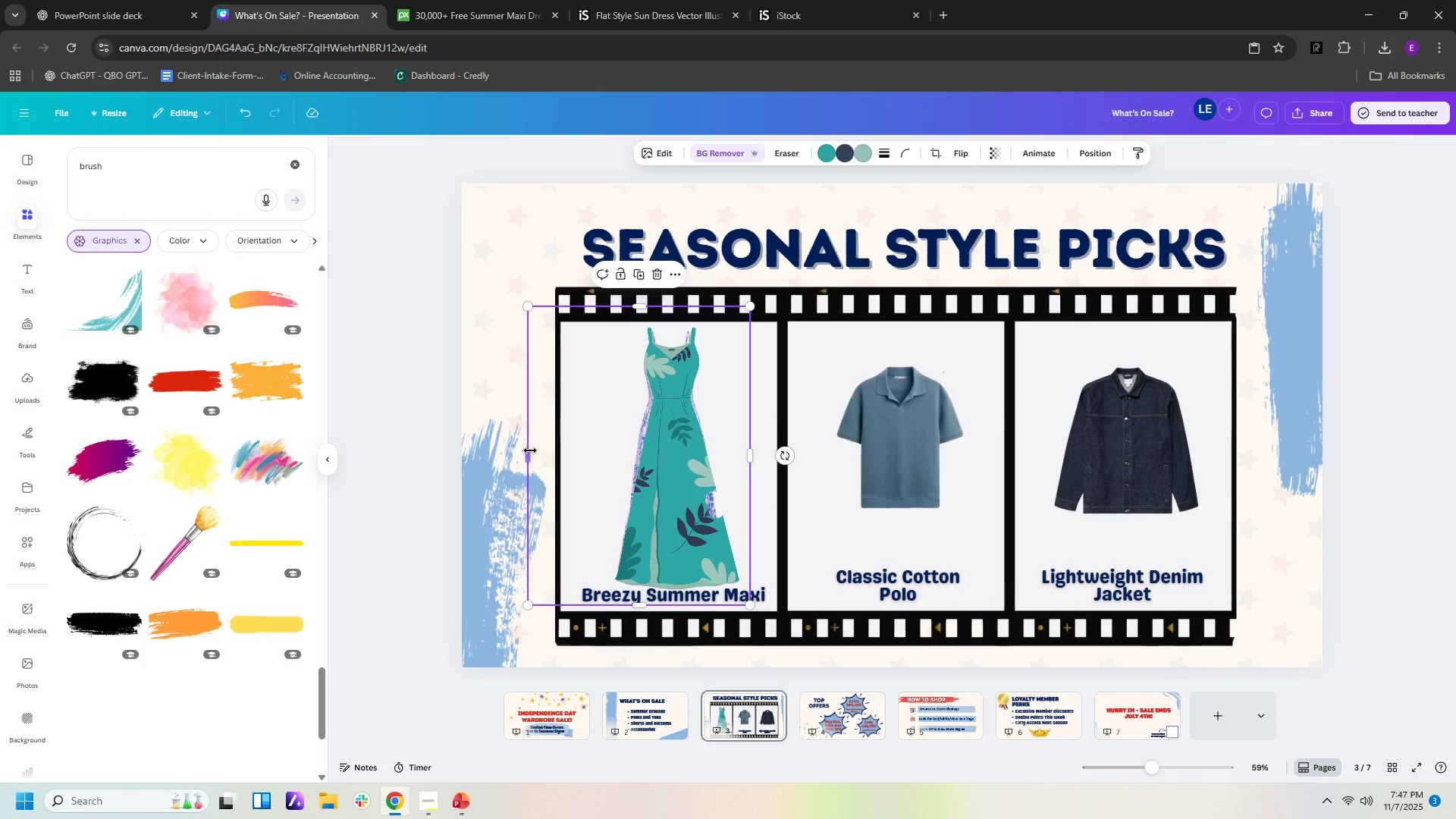 
left_click([677, 445])
 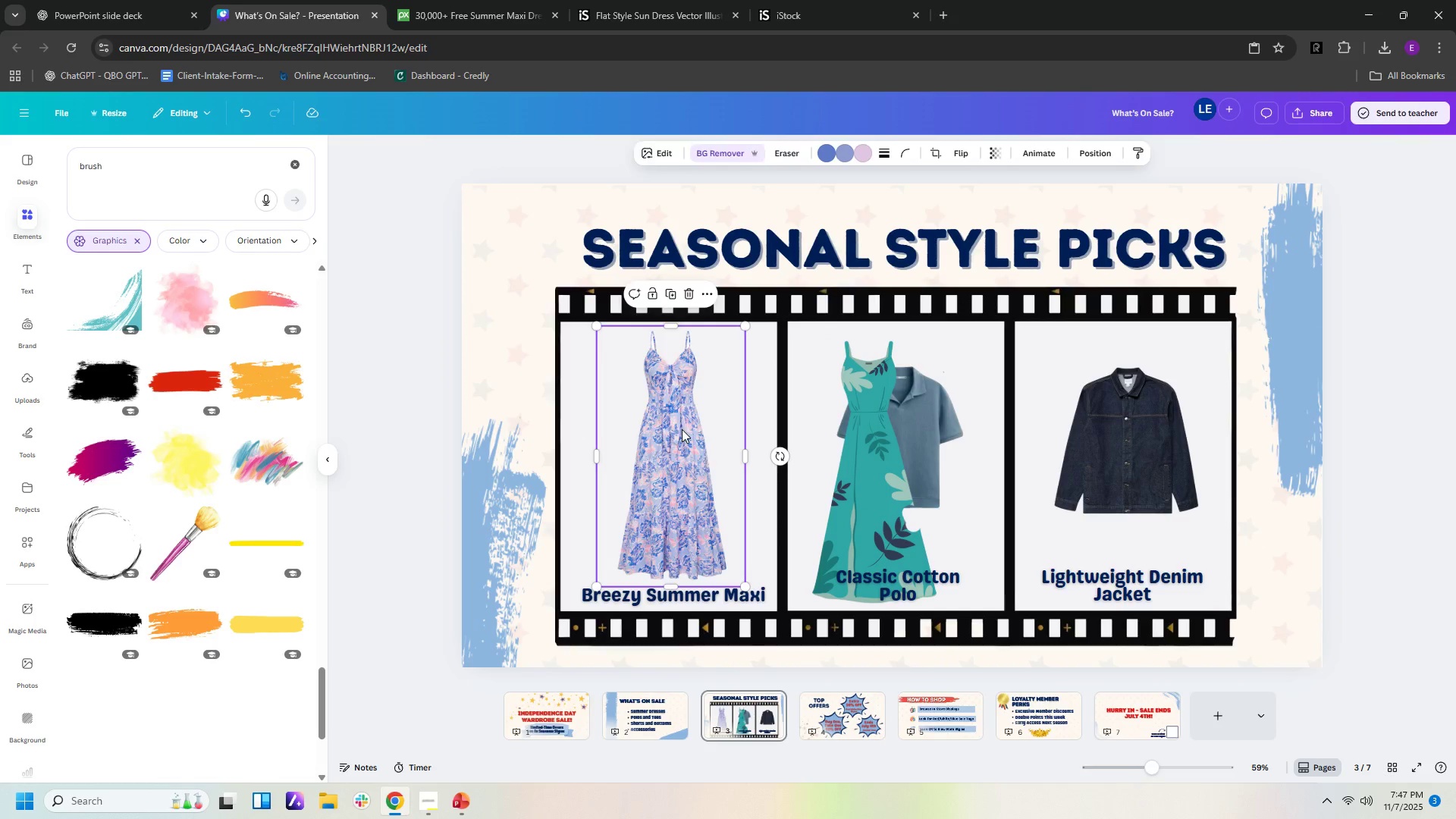 
key(Delete)
 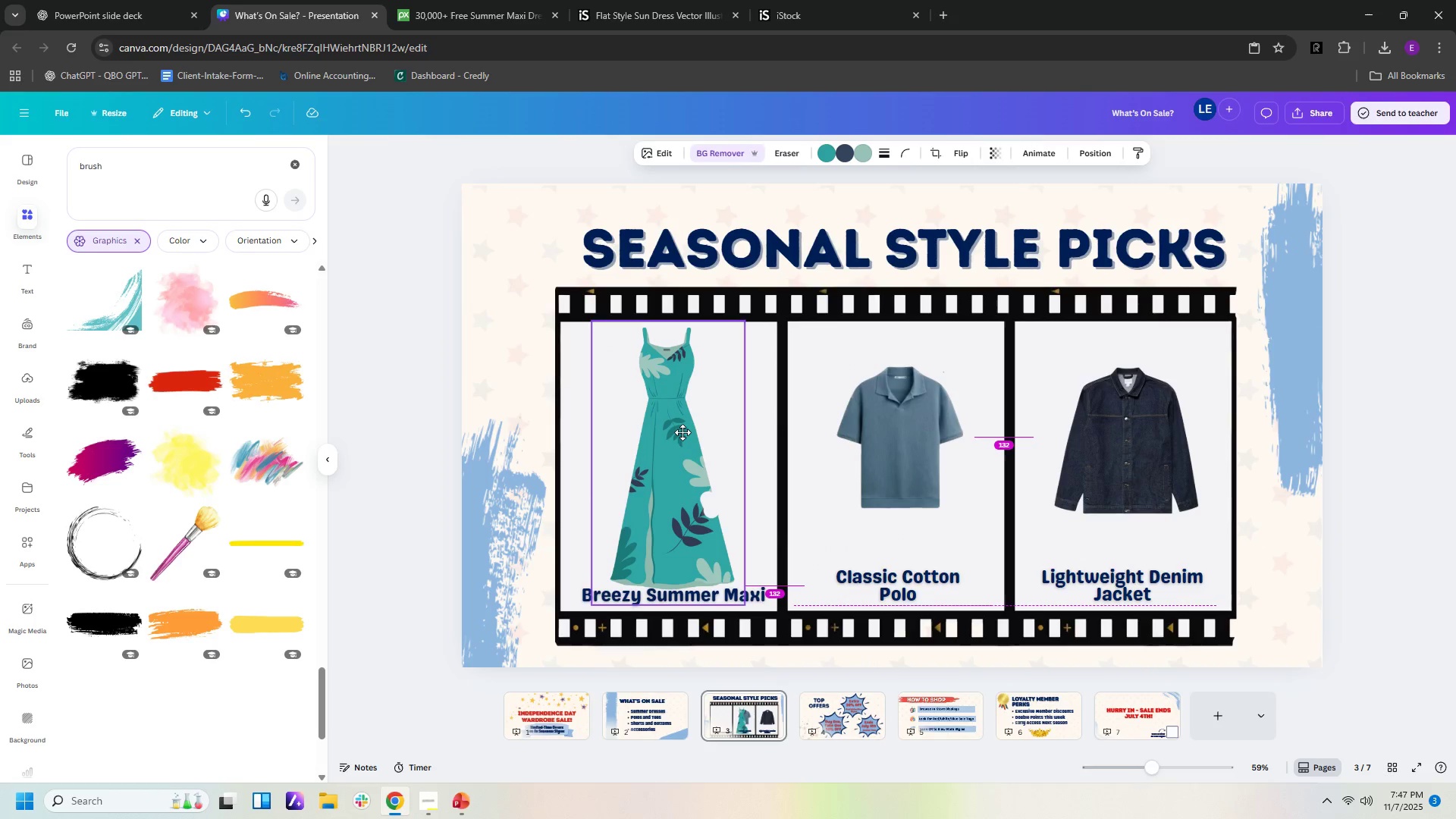 
wait(8.17)
 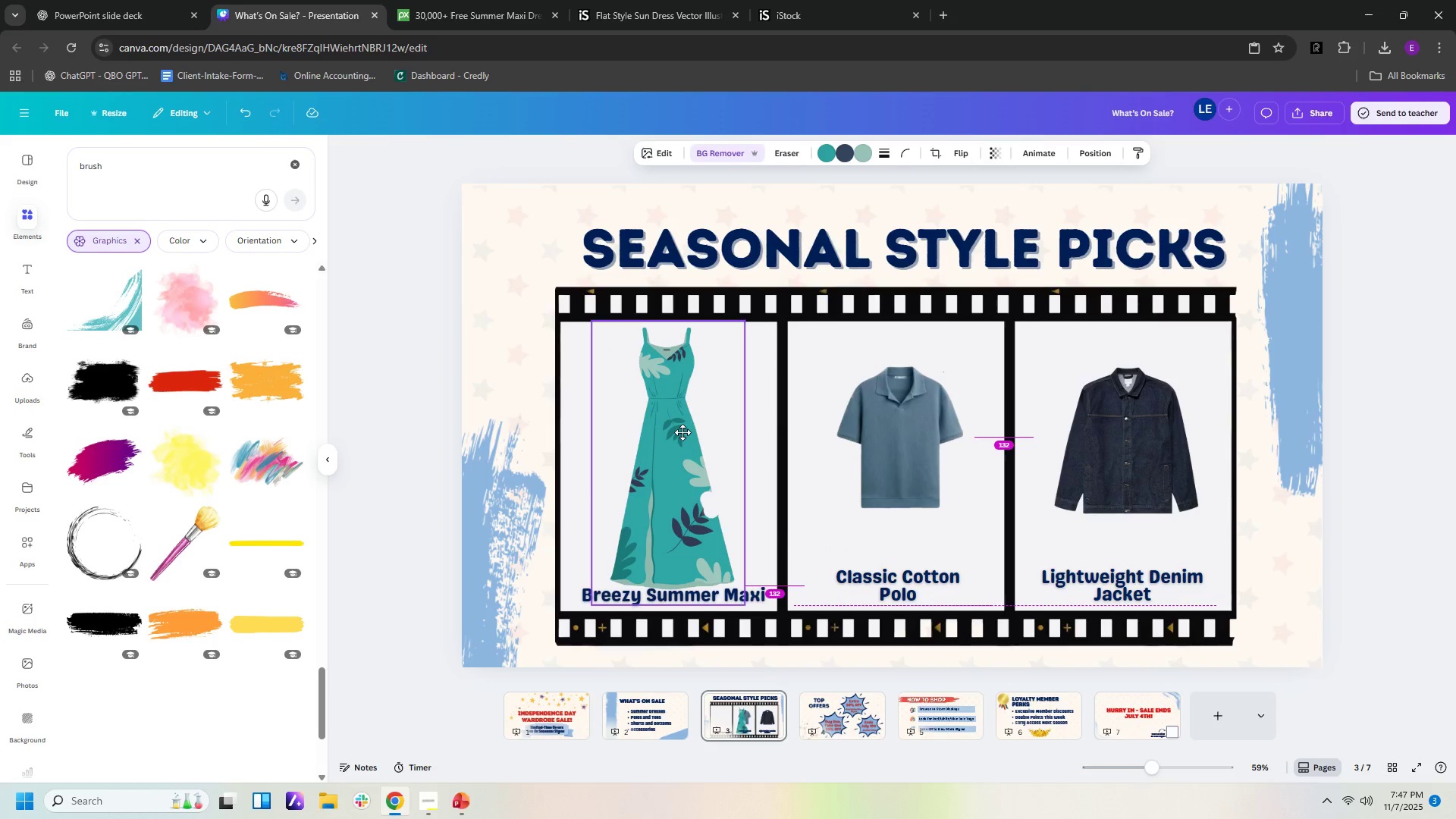 
left_click([1376, 601])
 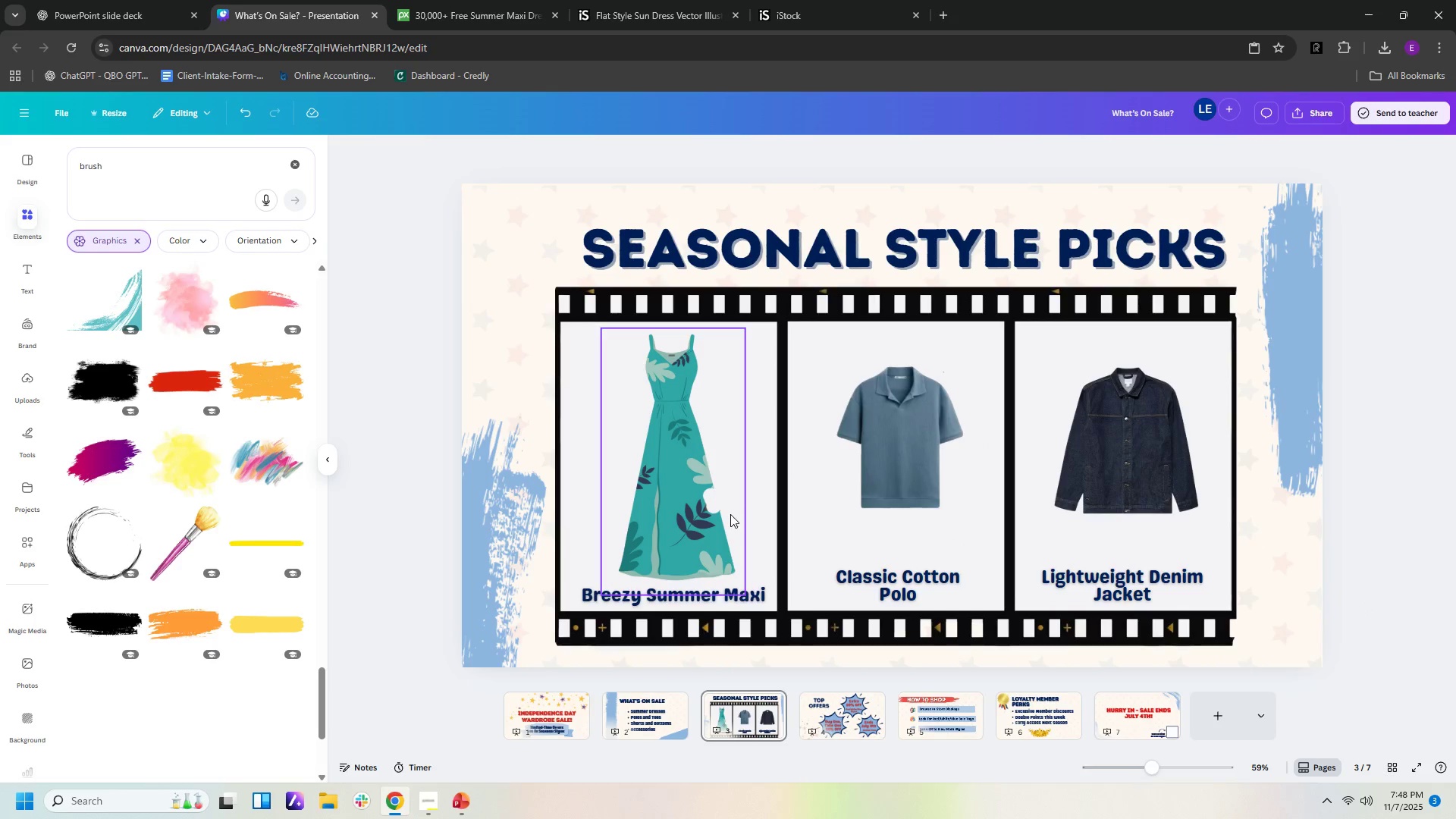 
left_click([705, 486])
 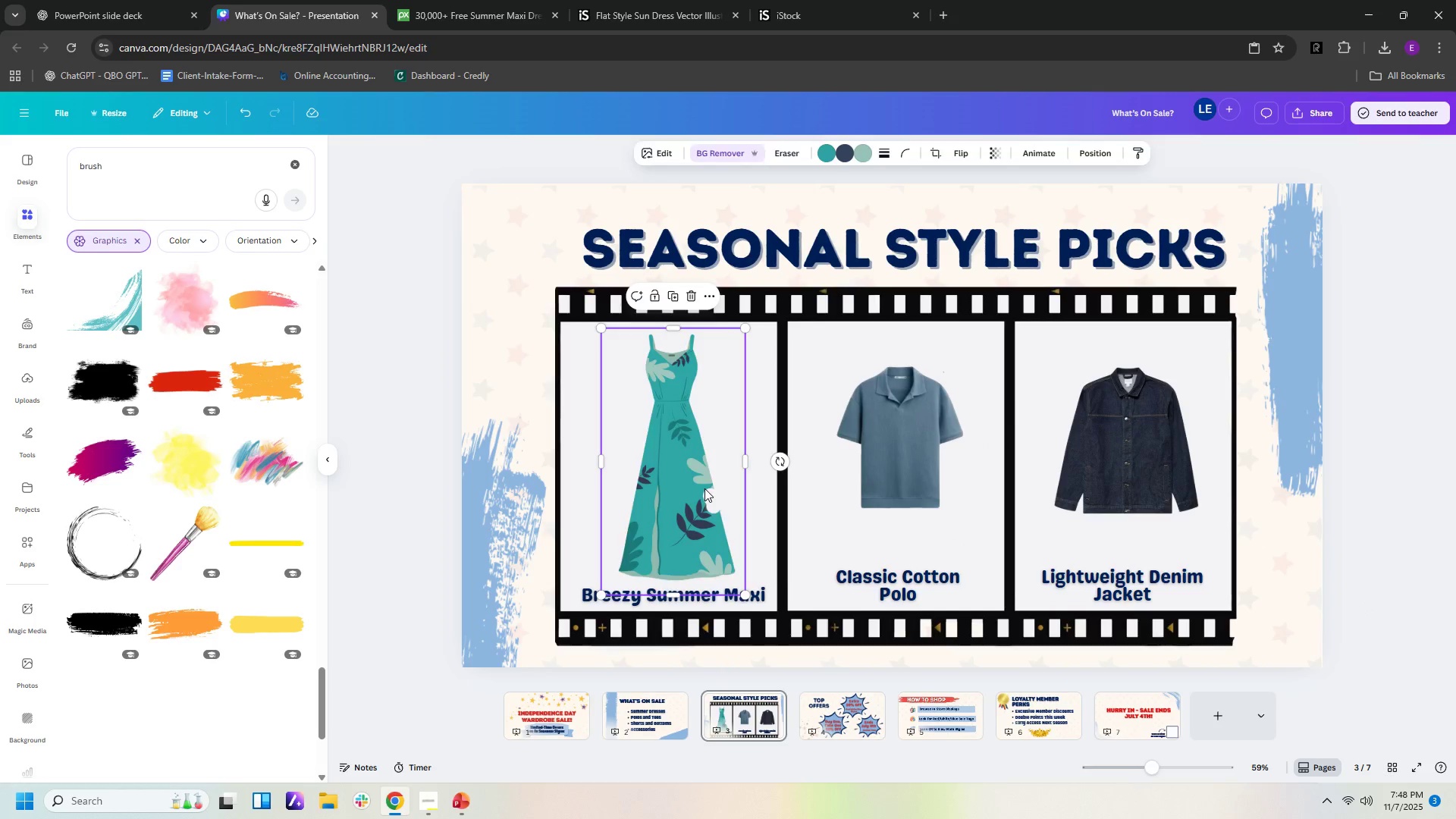 
key(Delete)
 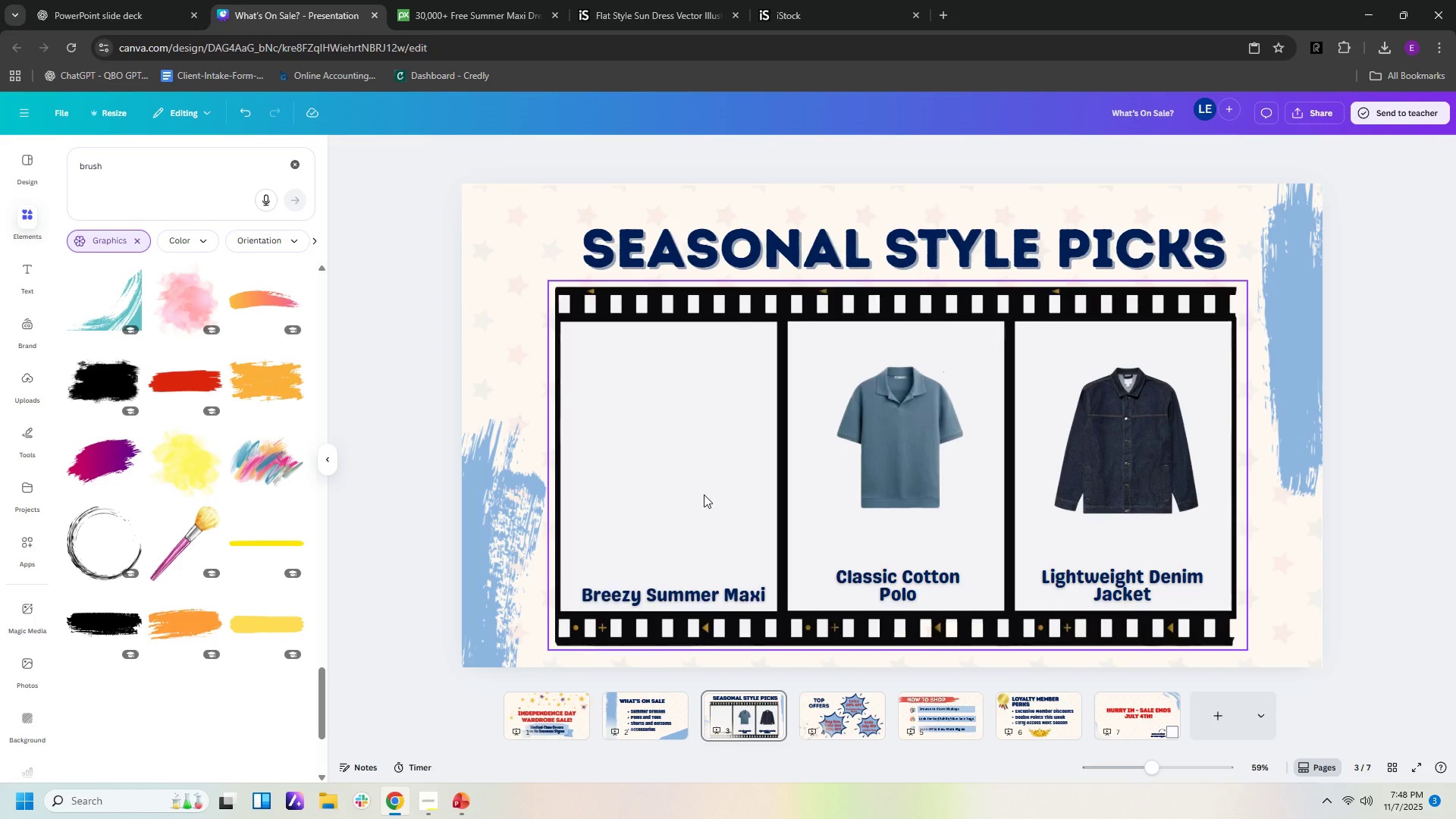 
key(Control+Z)
 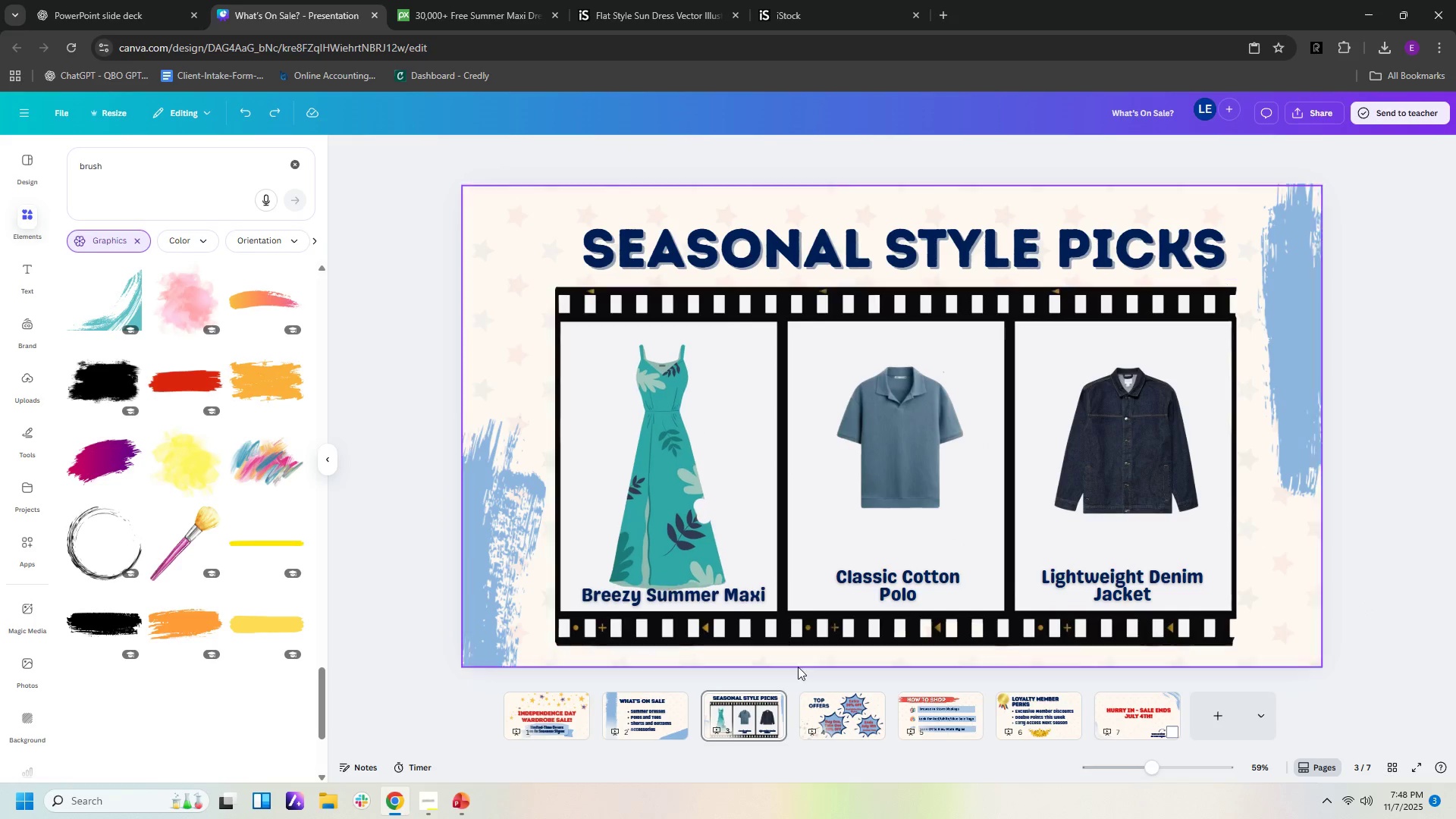 
key(Control+Z)
 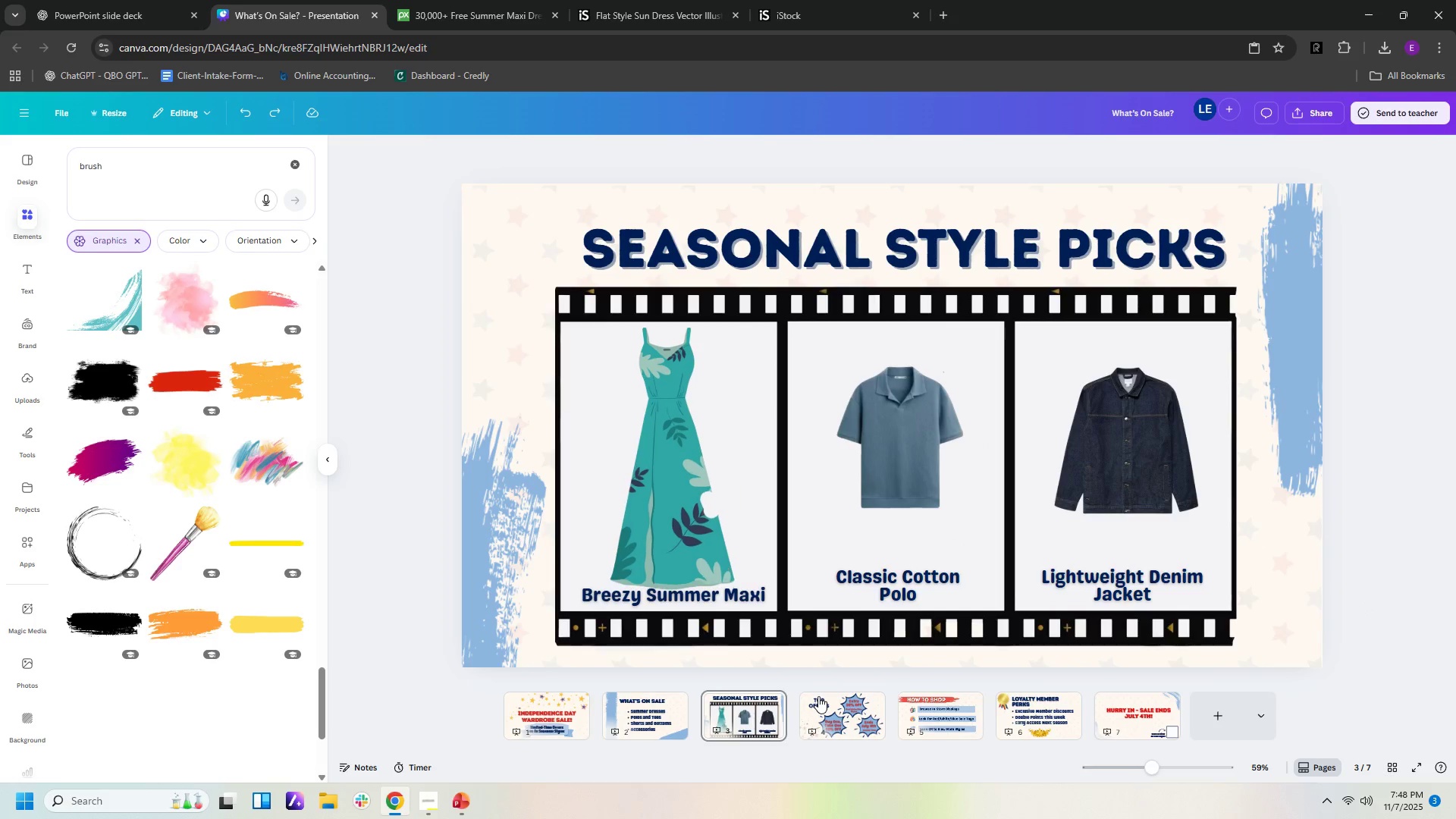 
key(Control+Z)
 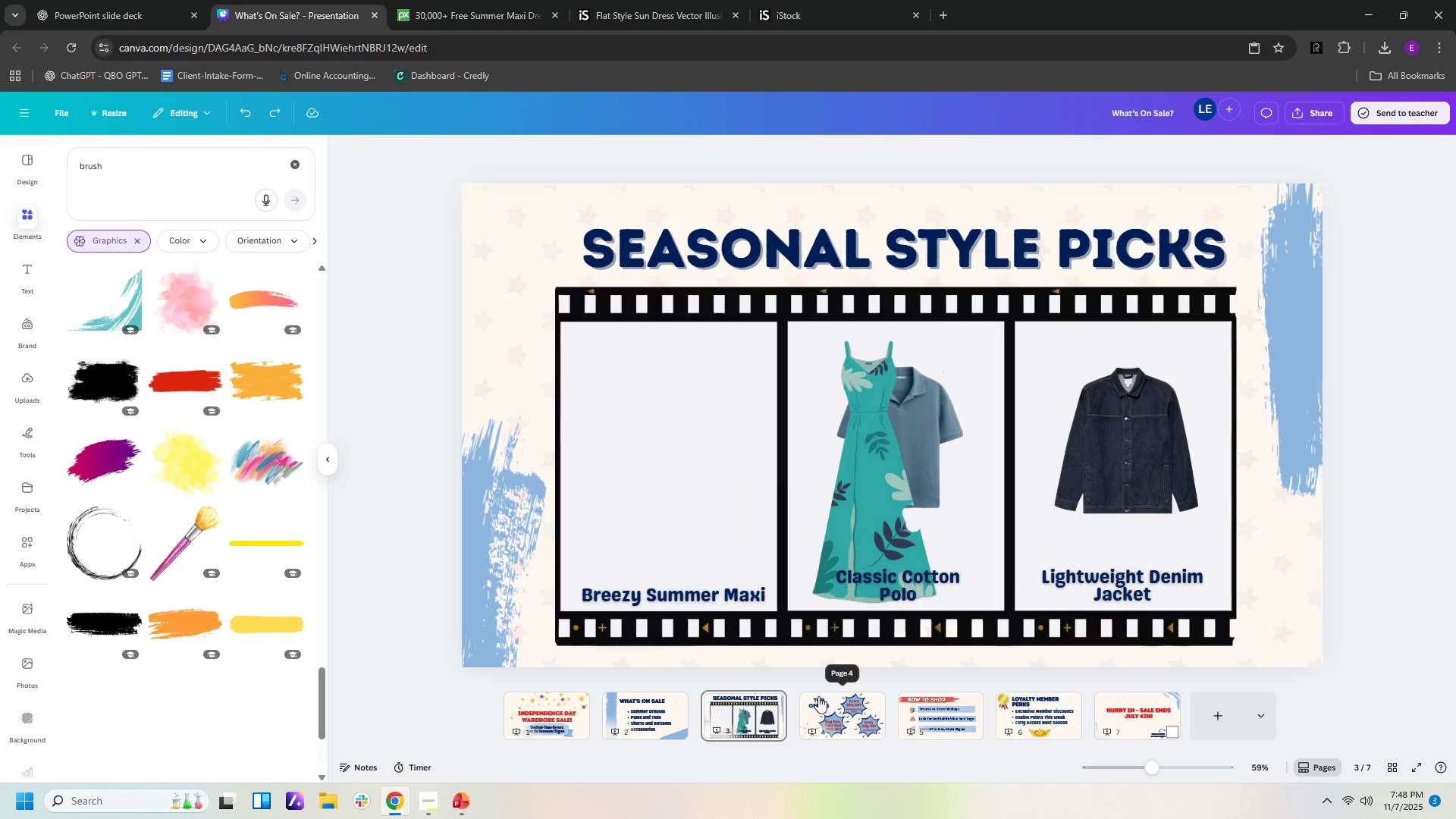 
key(Control+Z)
 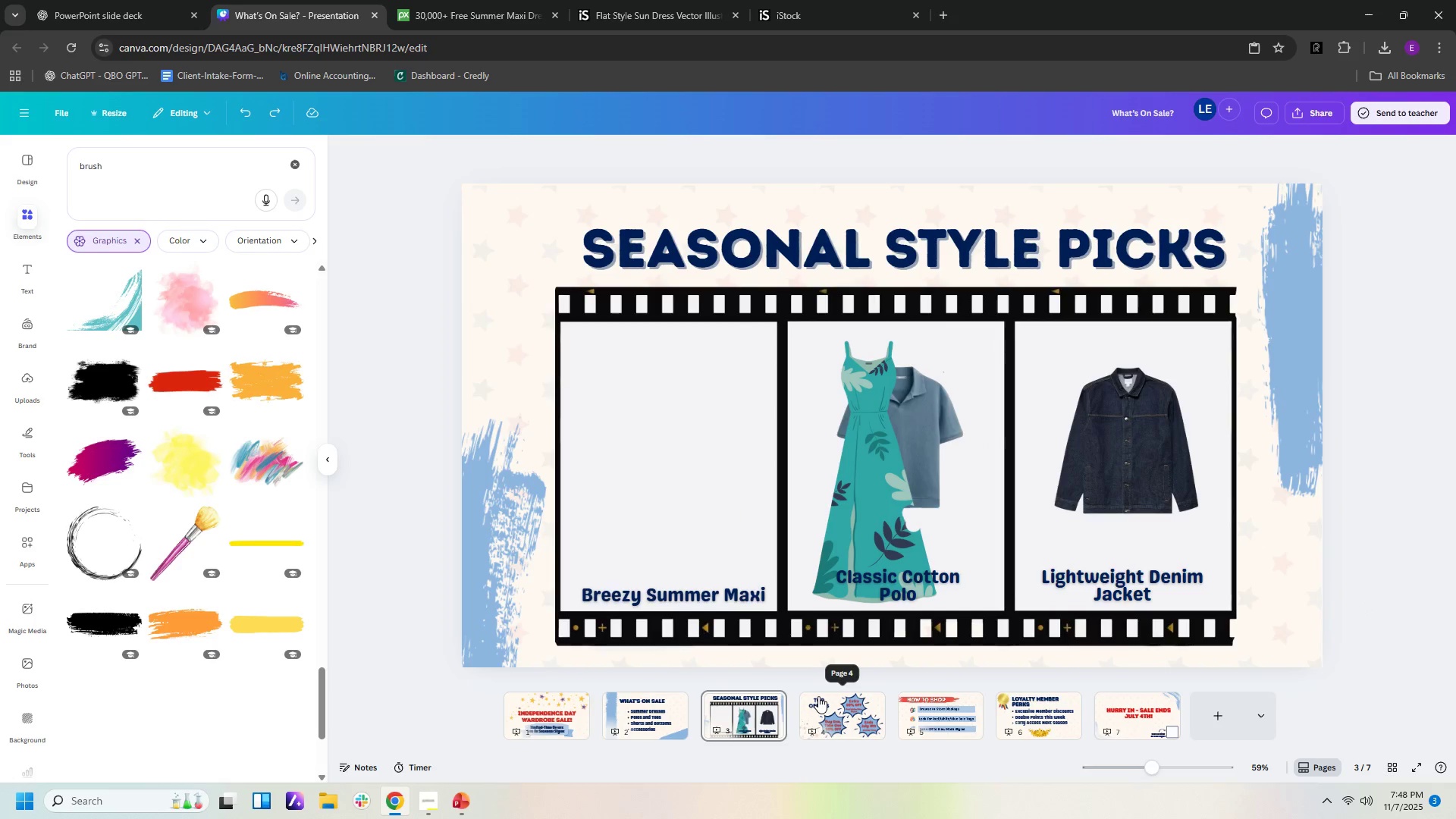 
key(Control+Z)
 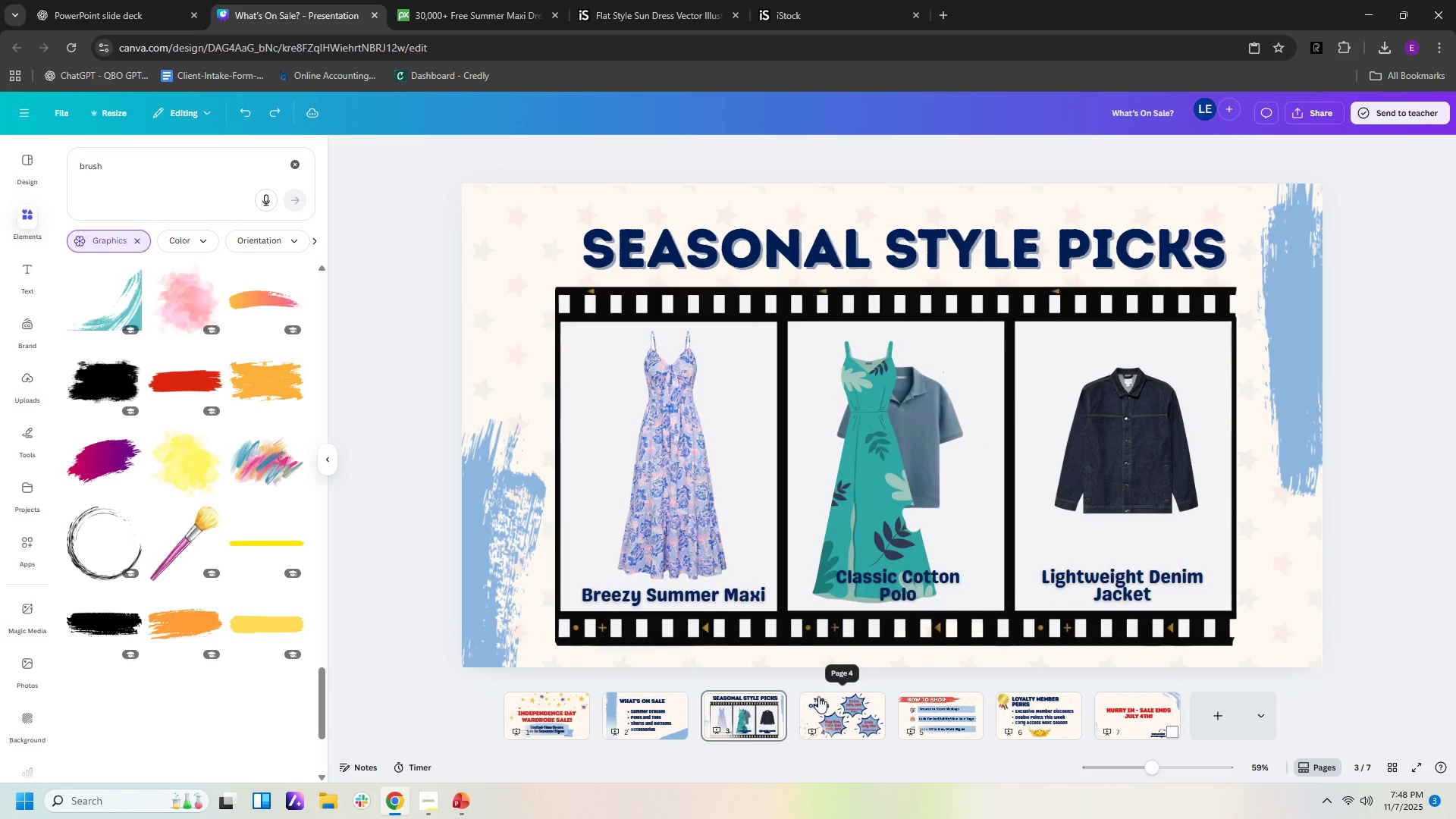 
key(Control+Z)
 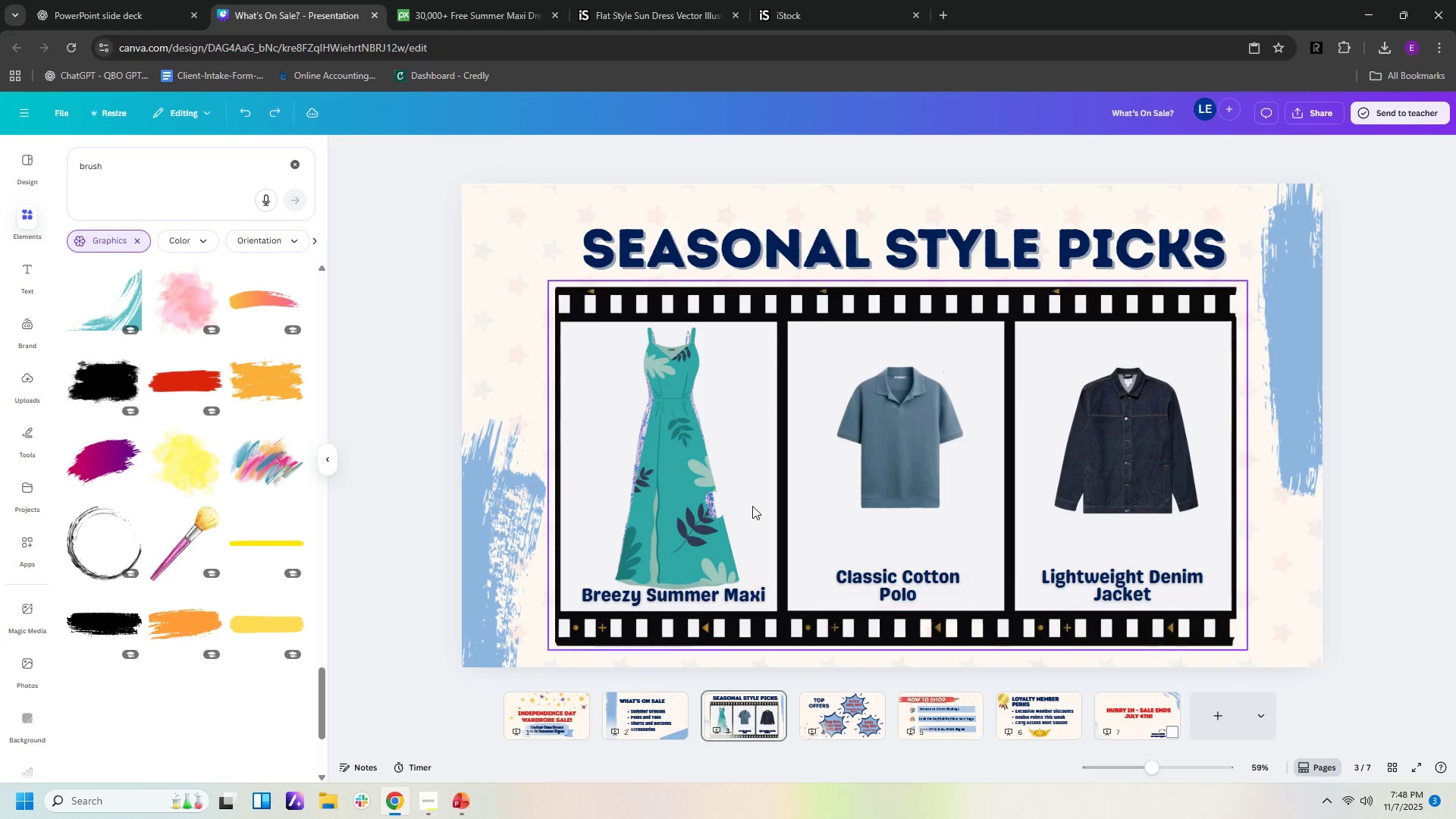 
key(Control+Z)
 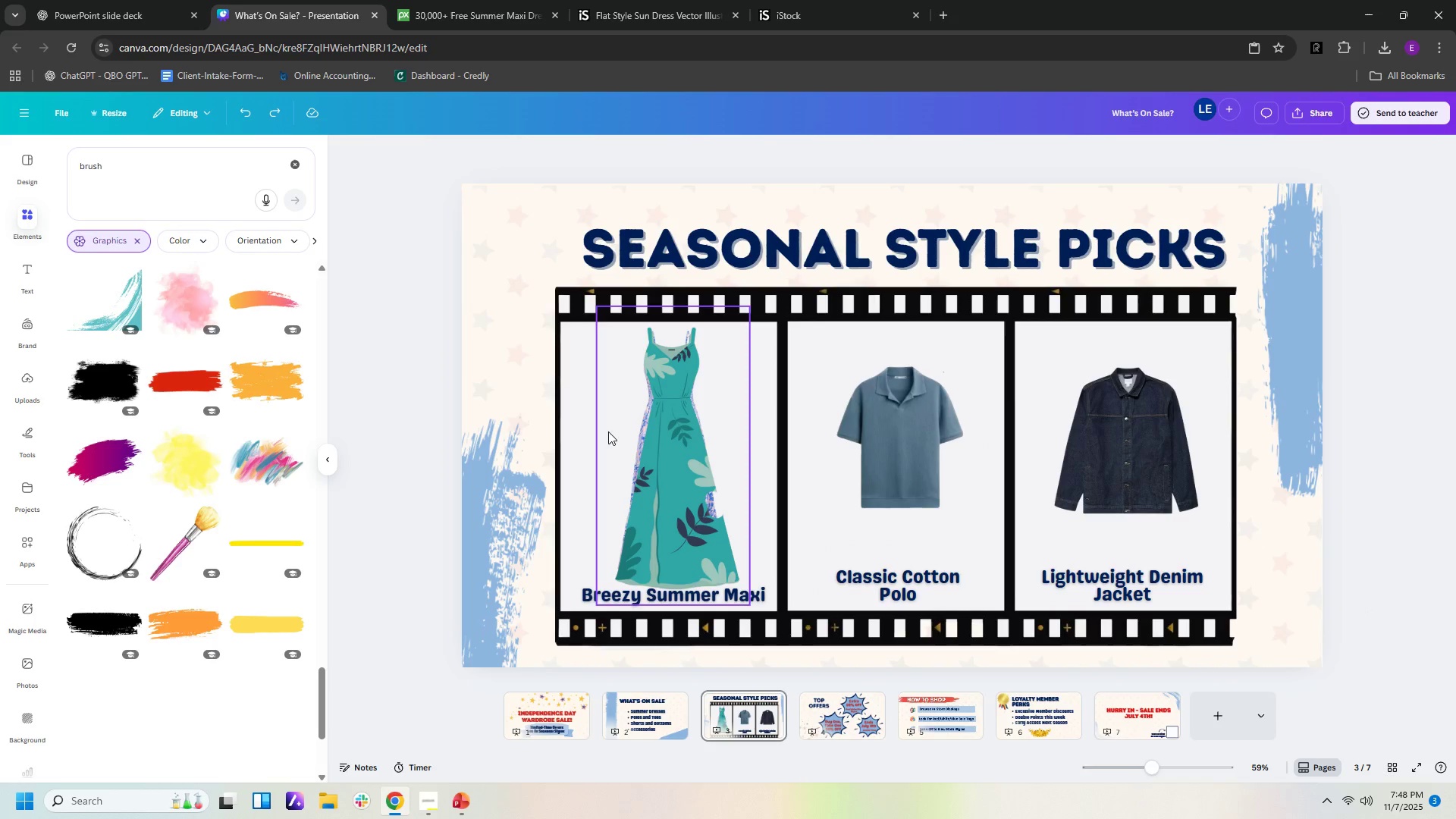 
key(Control+Z)
 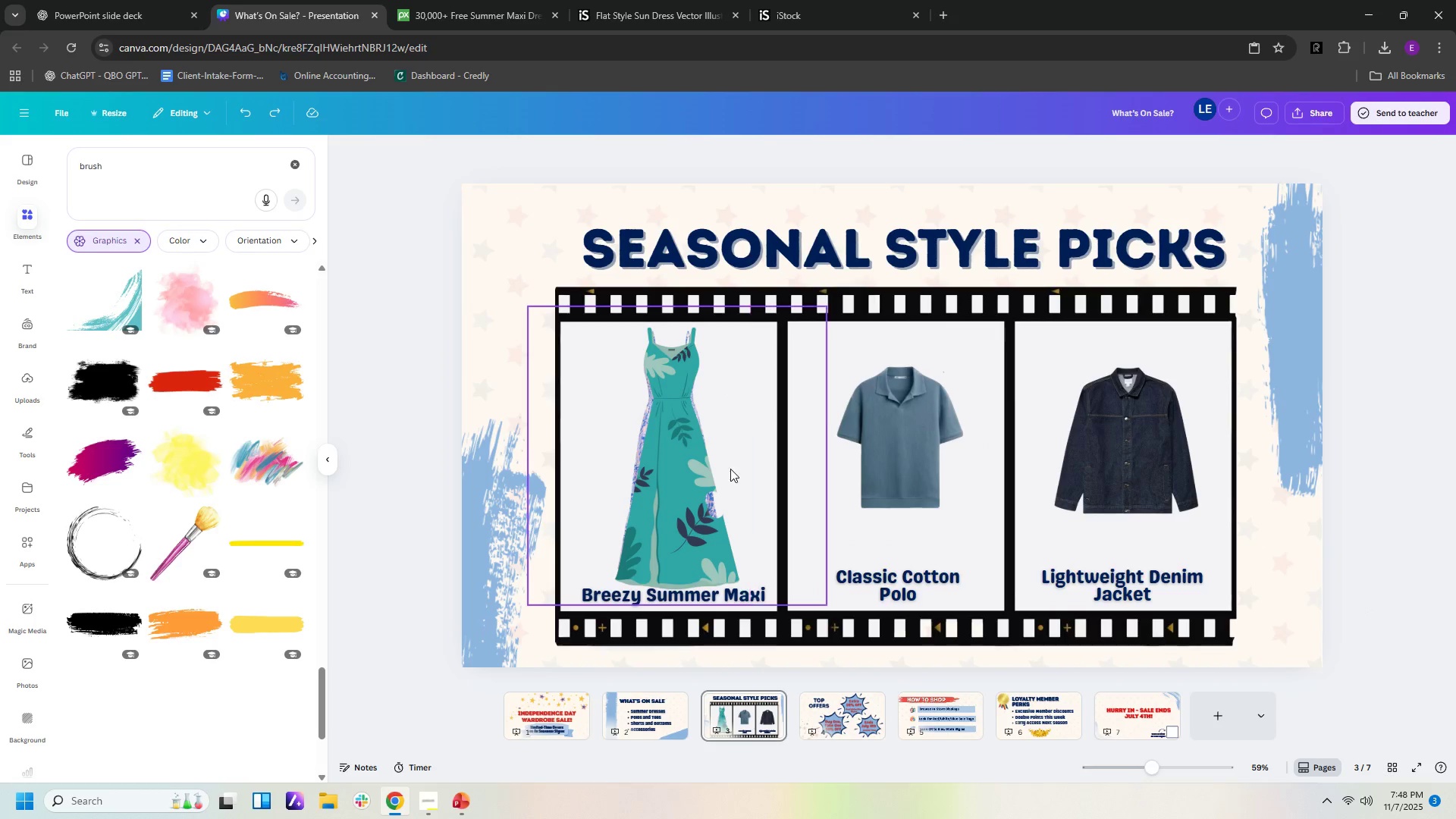 
key(Control+Z)
 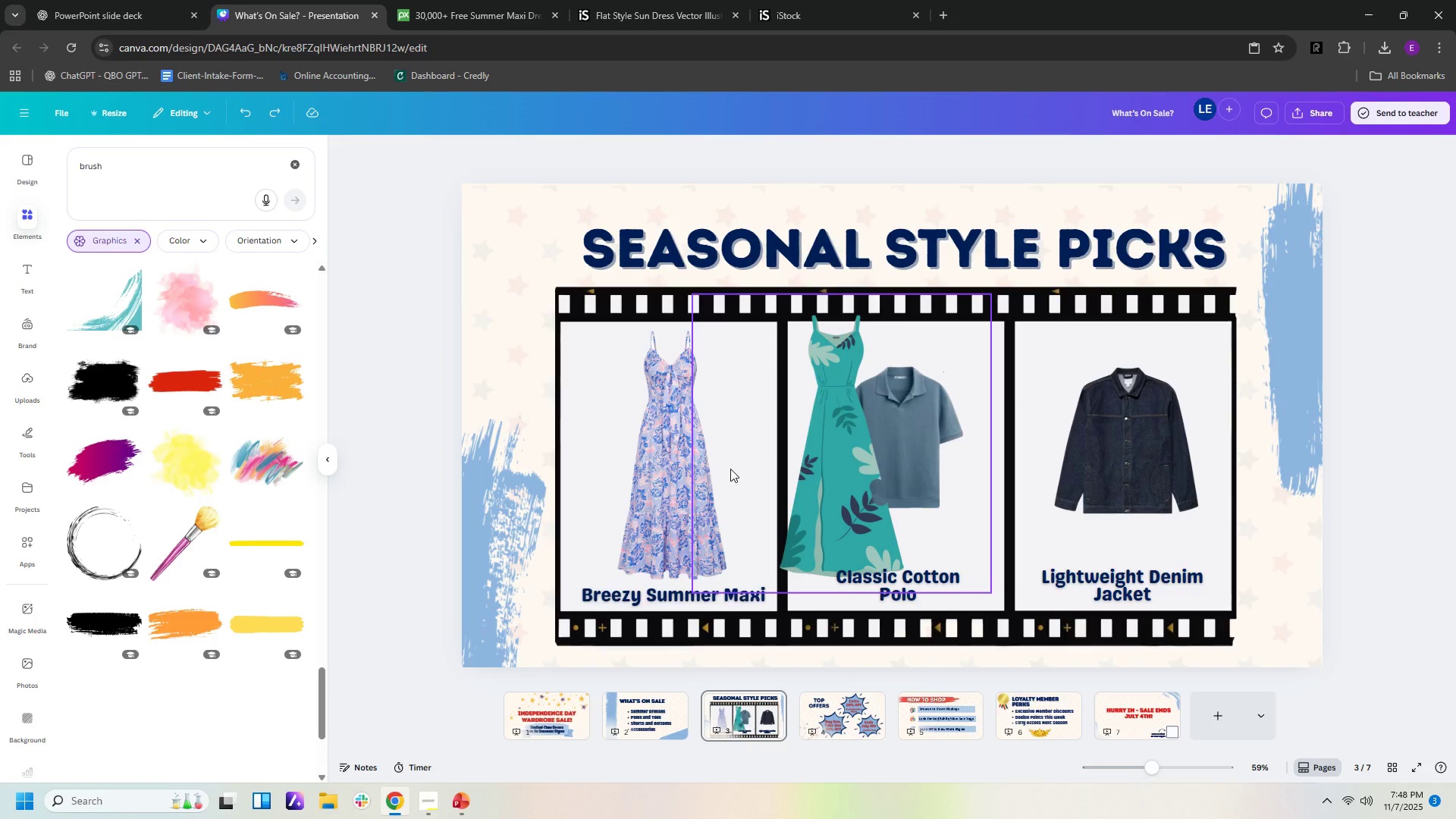 
key(Control+Z)
 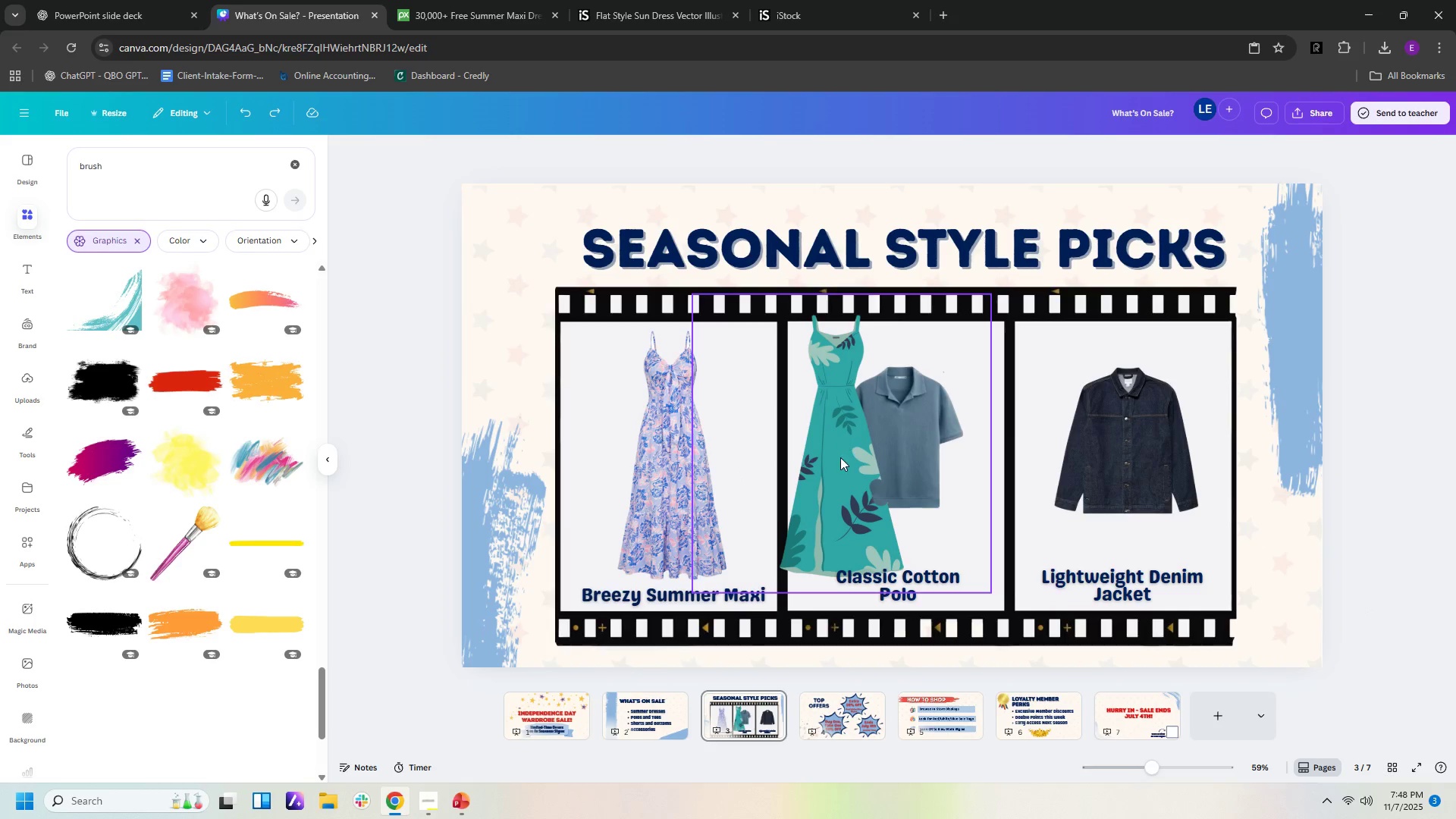 
left_click([855, 459])
 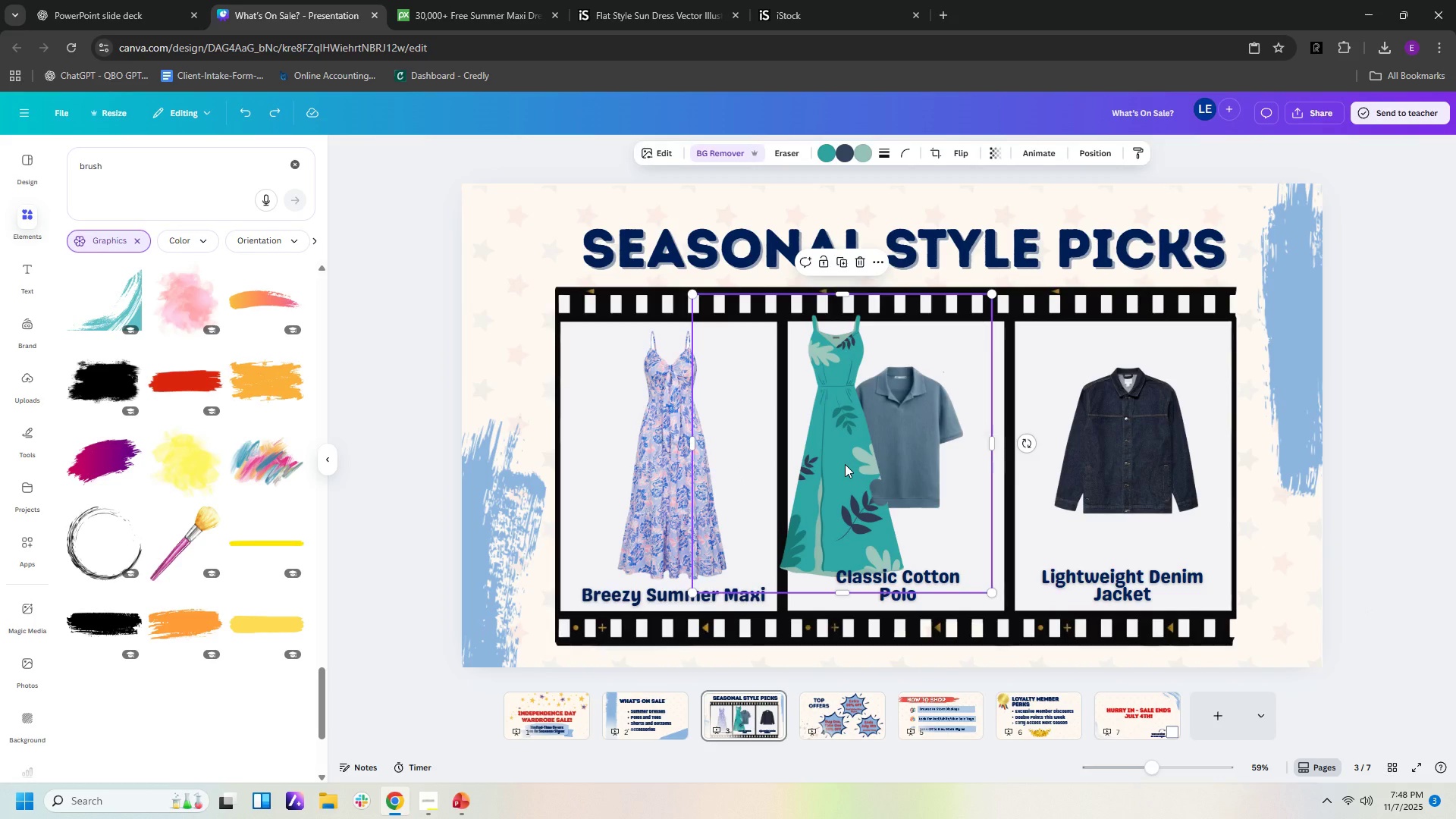 
key(Delete)
 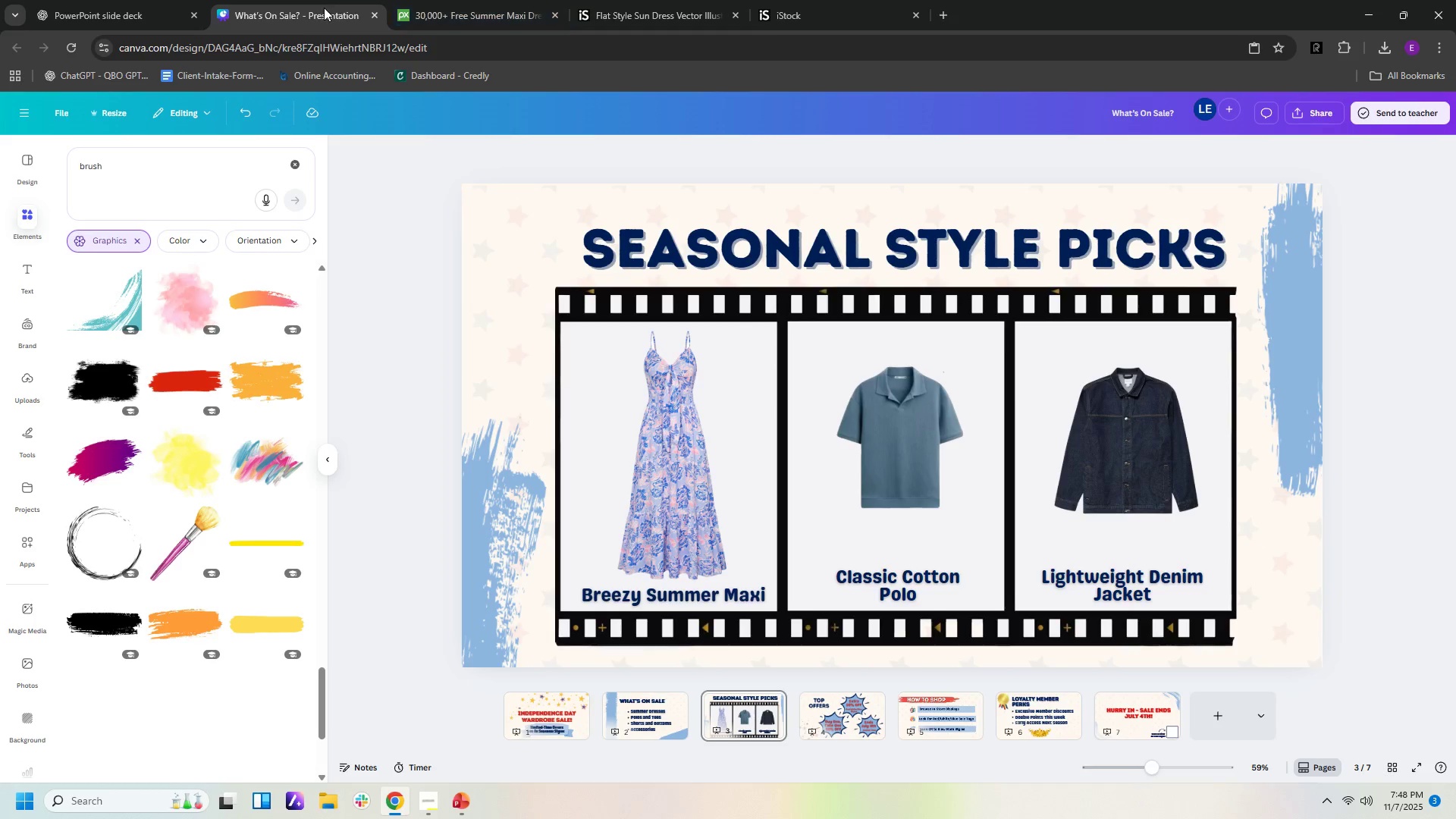 
left_click([447, 14])
 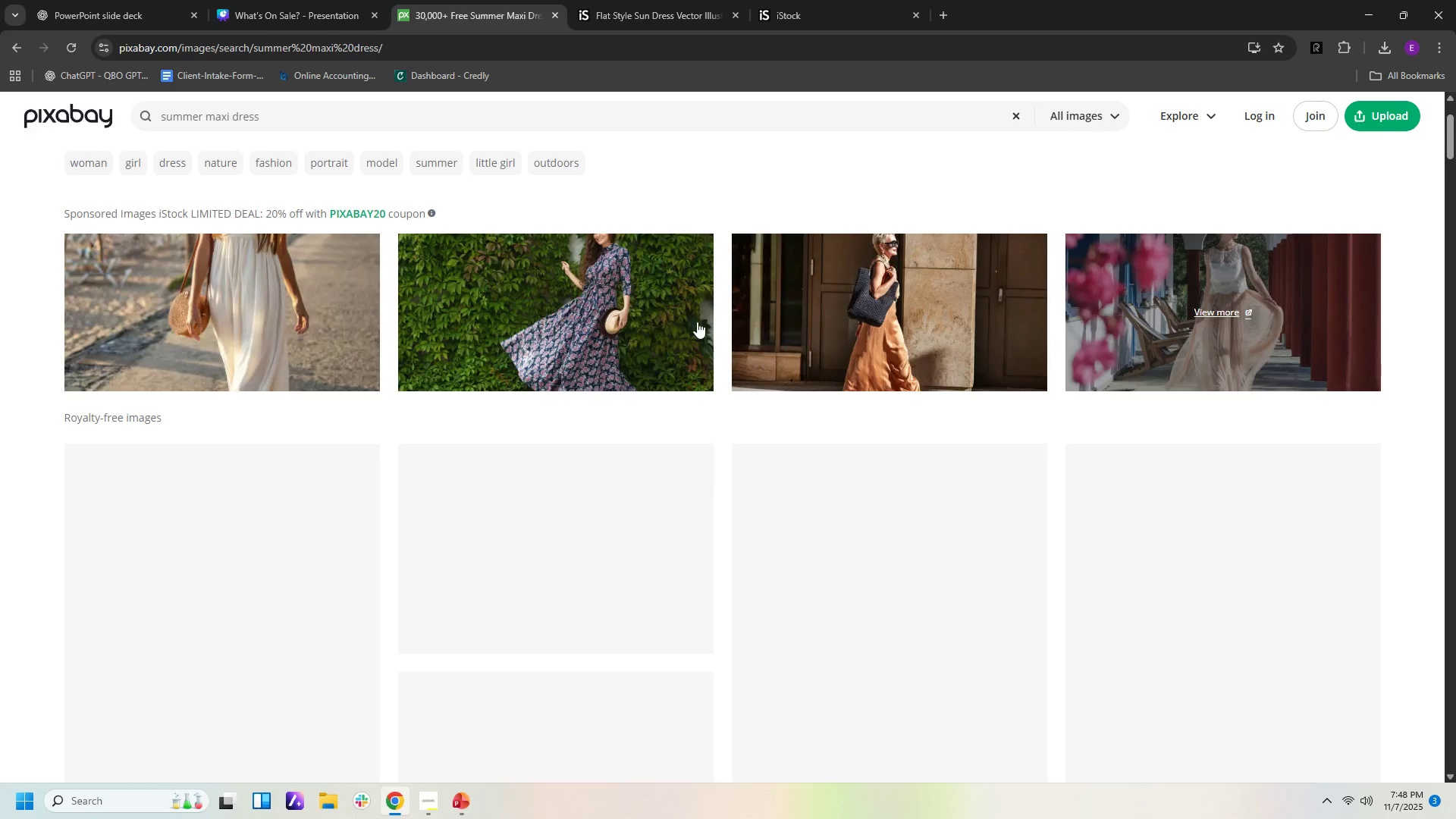 
scroll: coordinate [538, 403], scroll_direction: up, amount: 6.0
 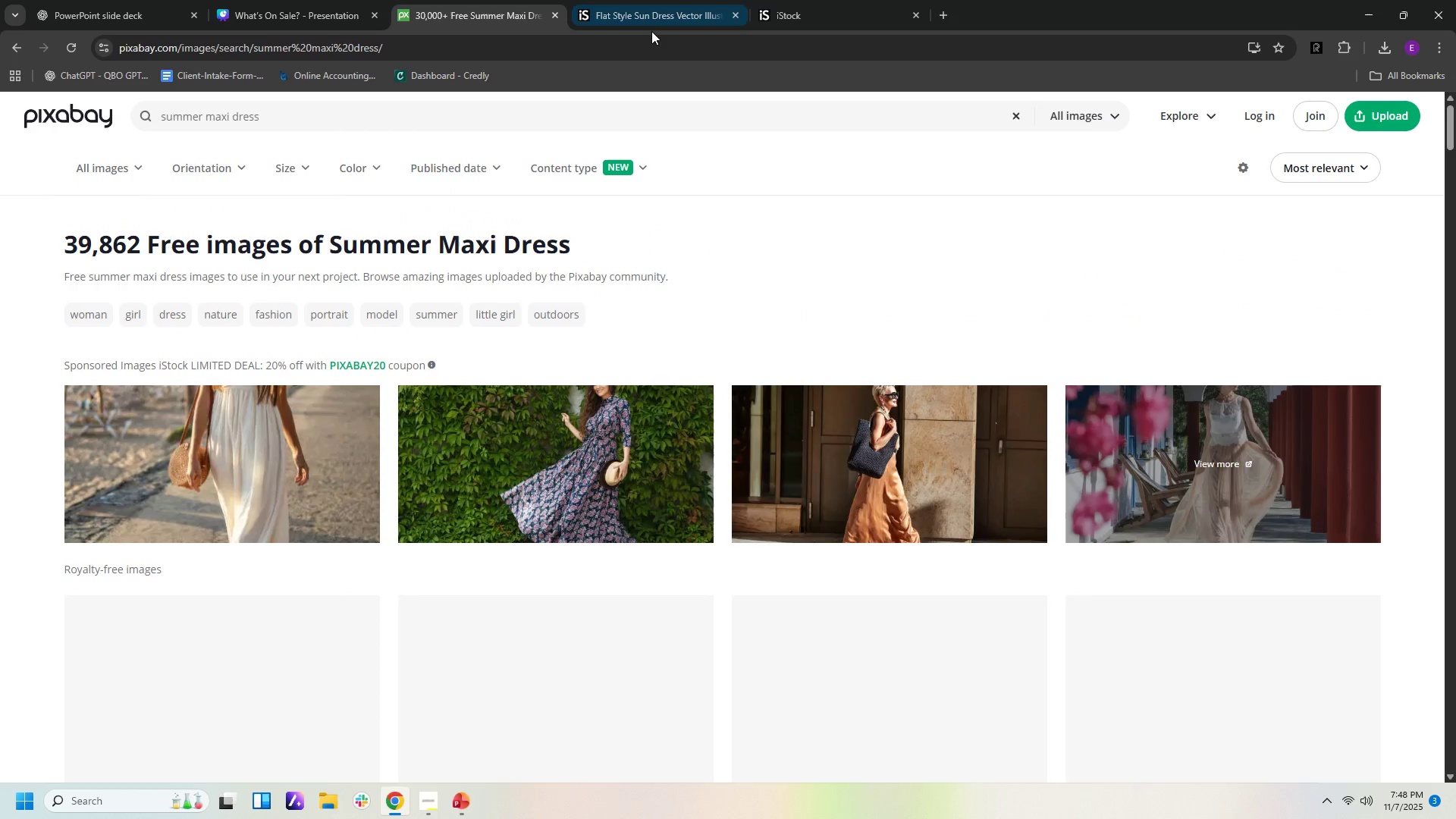 
left_click([651, 31])
 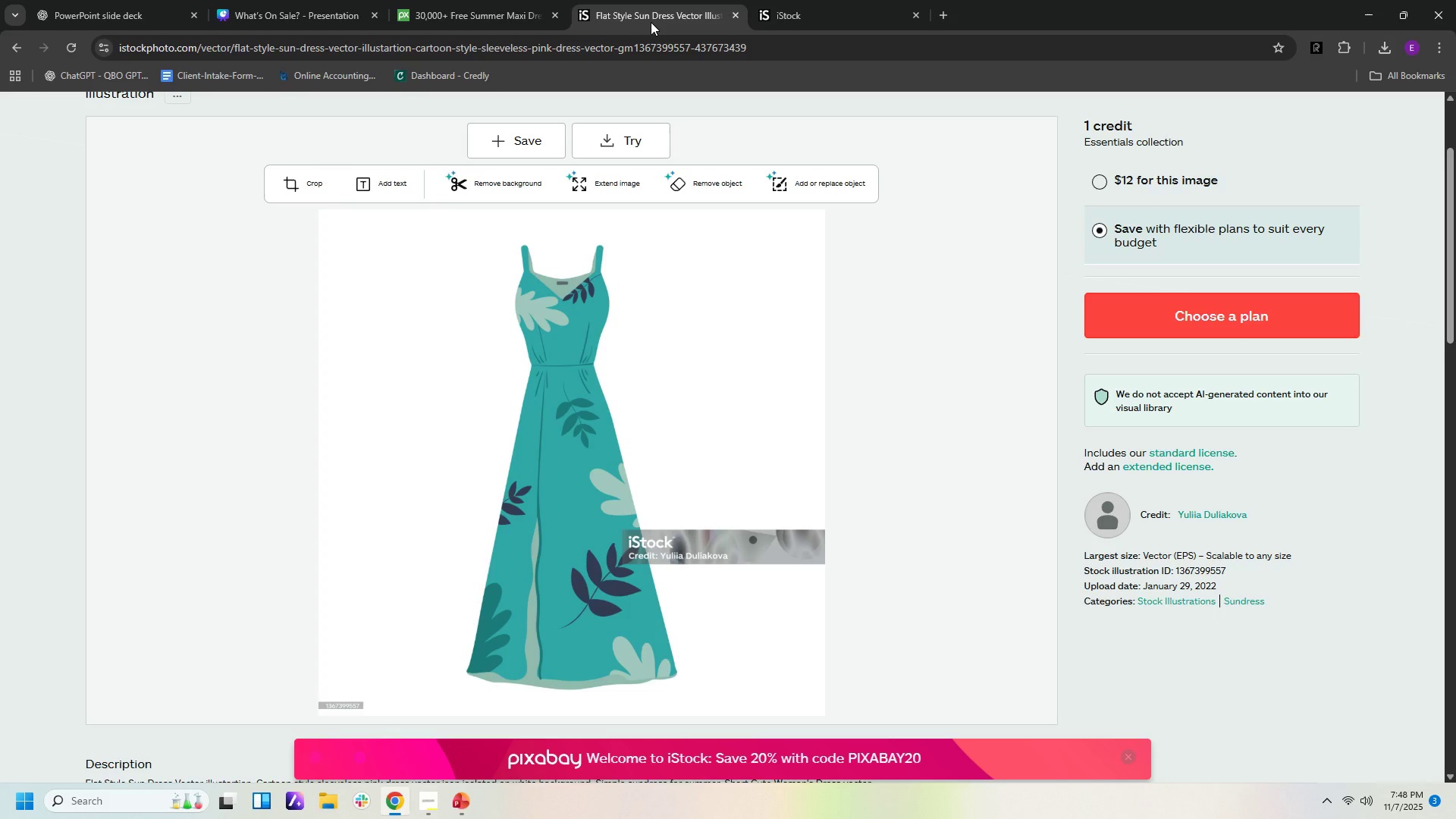 
double_click([651, 22])
 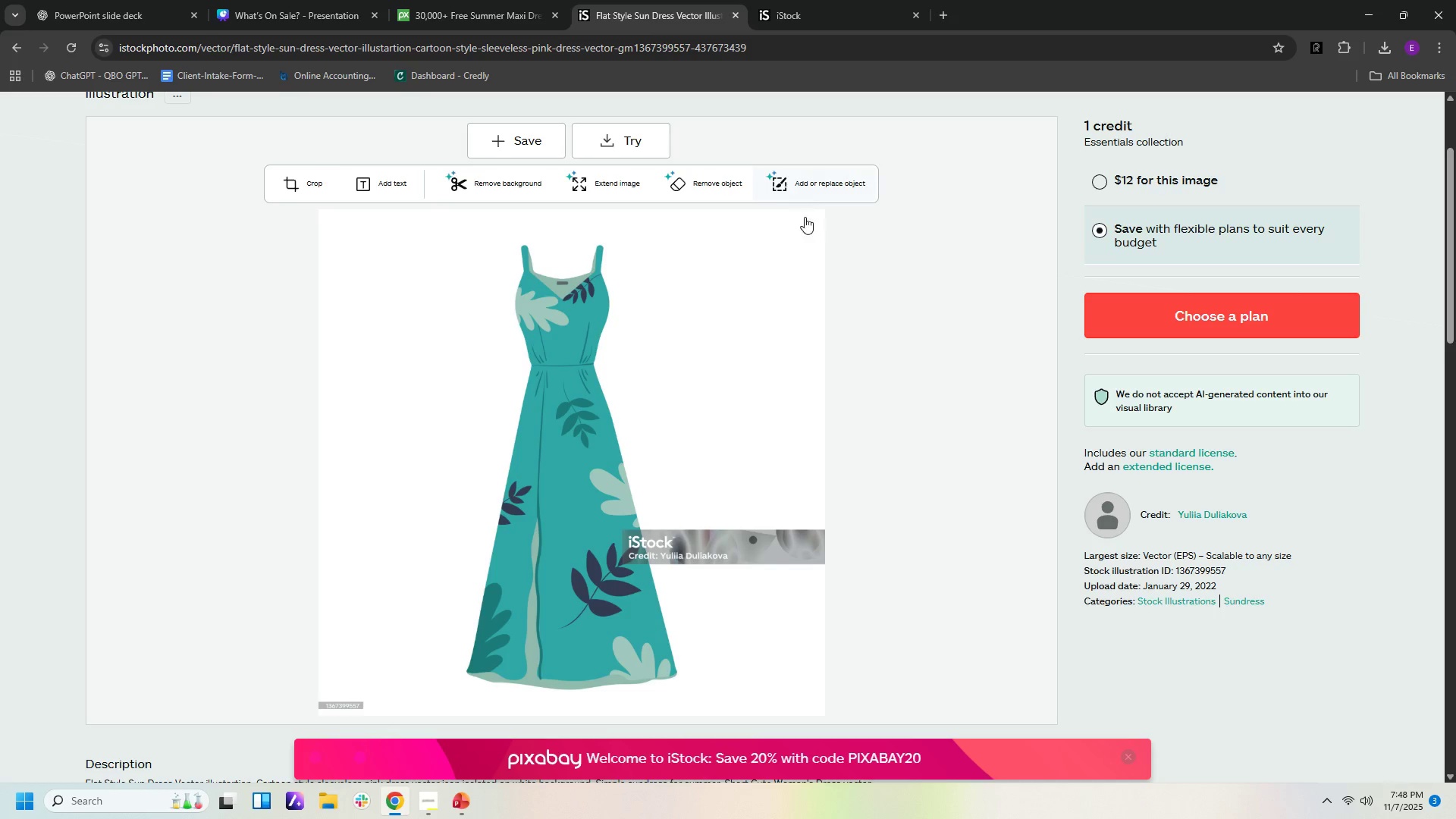 
scroll: coordinate [825, 264], scroll_direction: up, amount: 3.0
 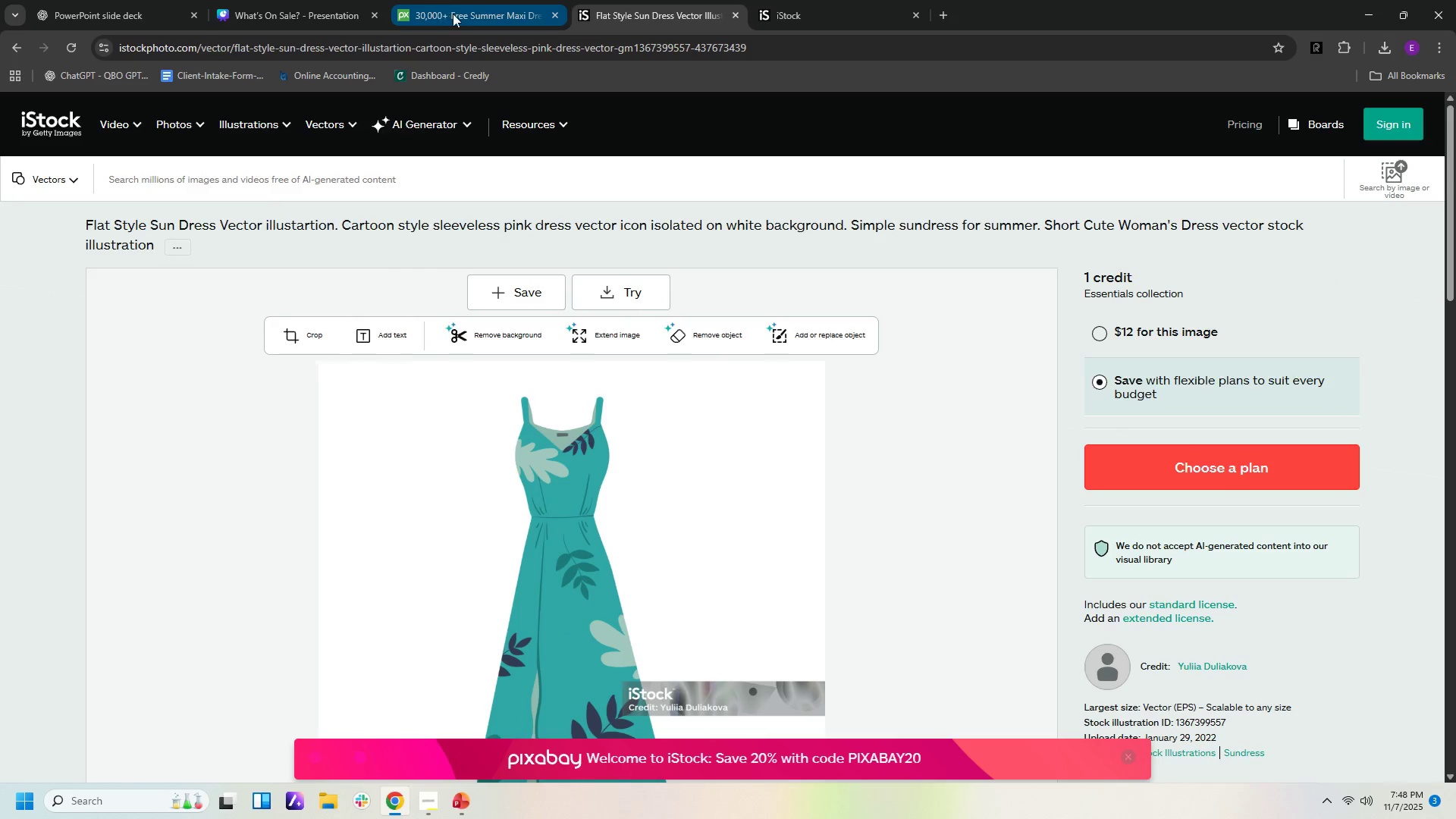 
left_click([453, 16])
 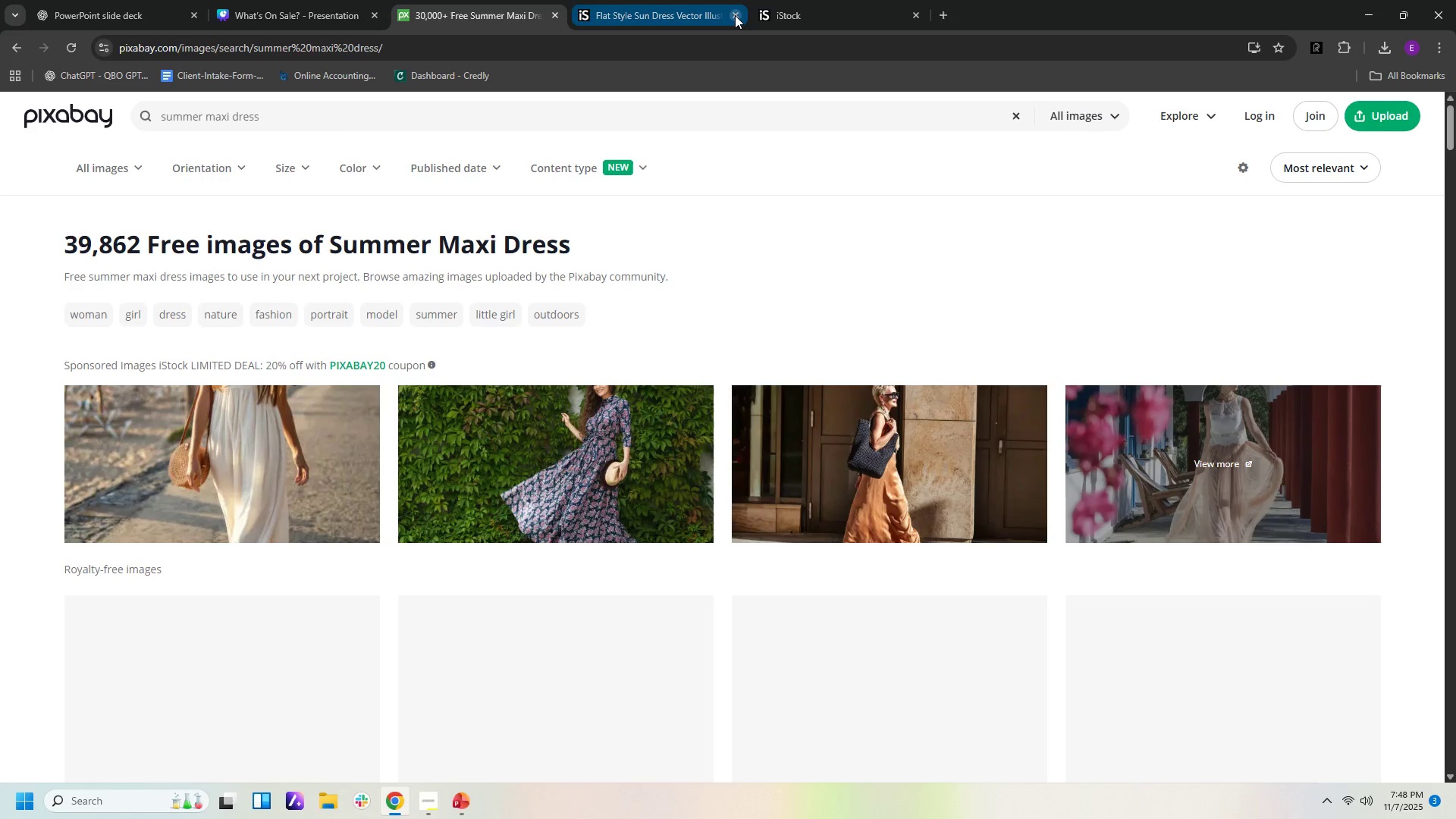 
left_click([735, 15])
 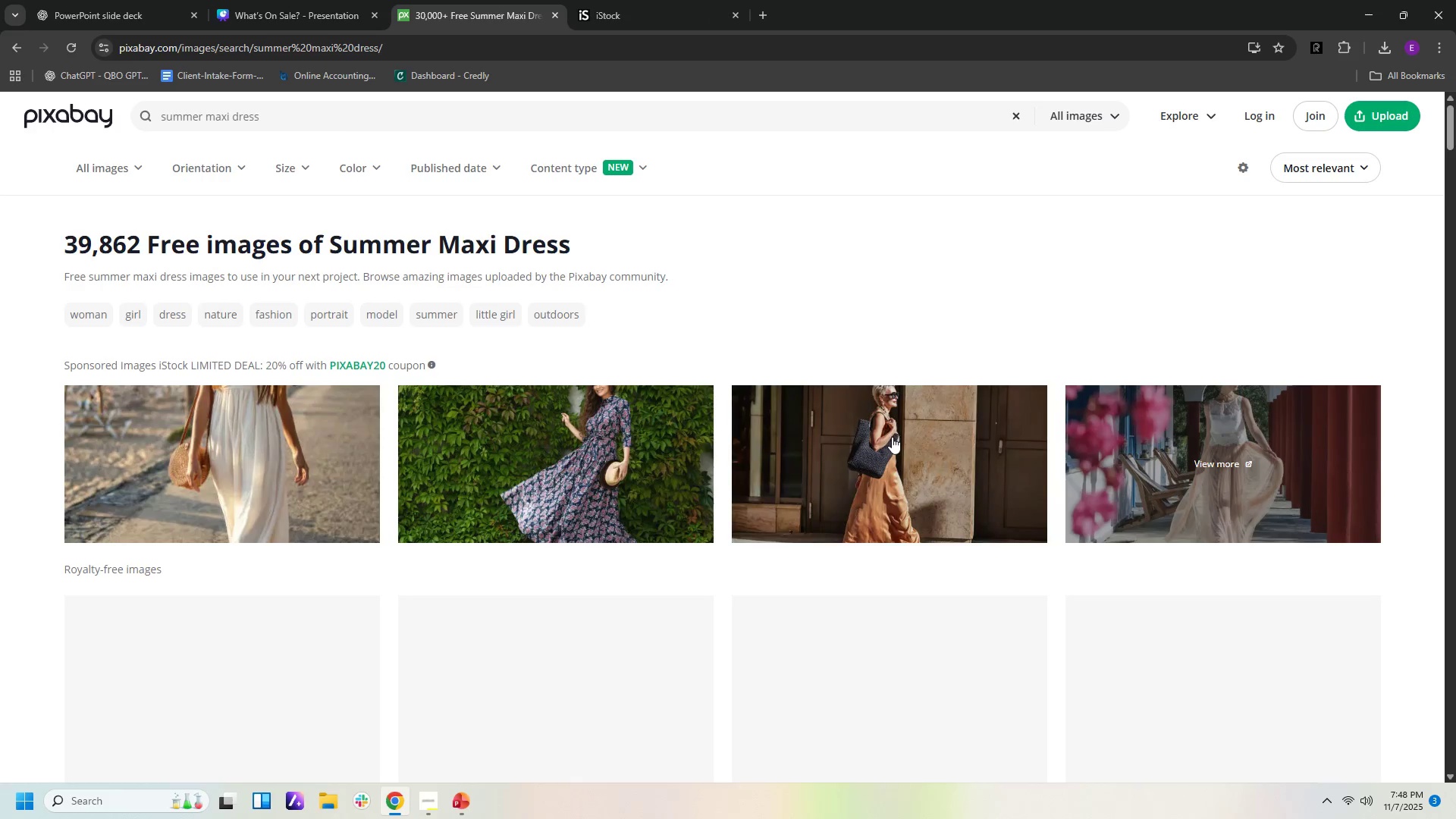 
scroll: coordinate [935, 487], scroll_direction: down, amount: 82.0
 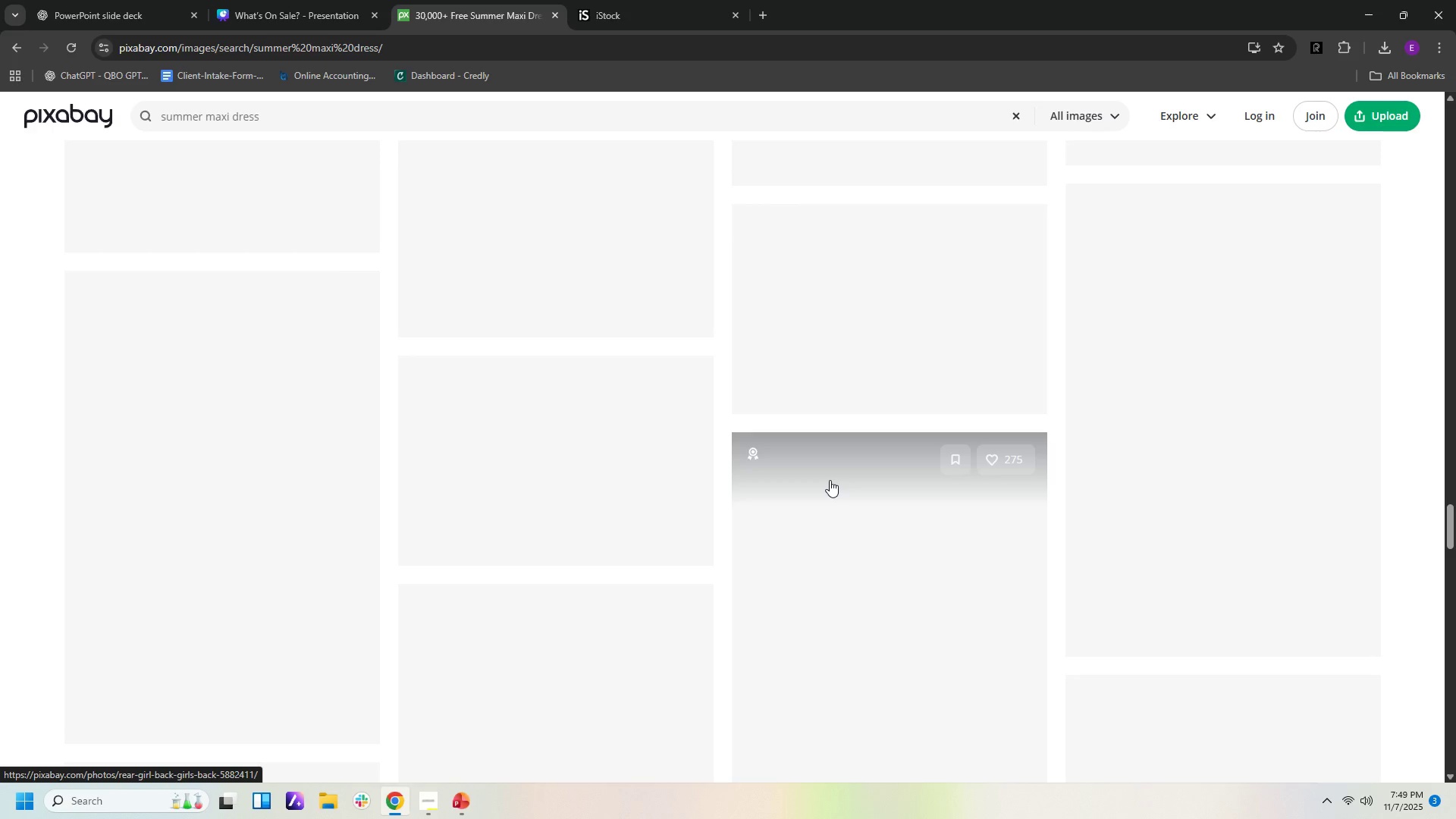 
wait(31.5)
 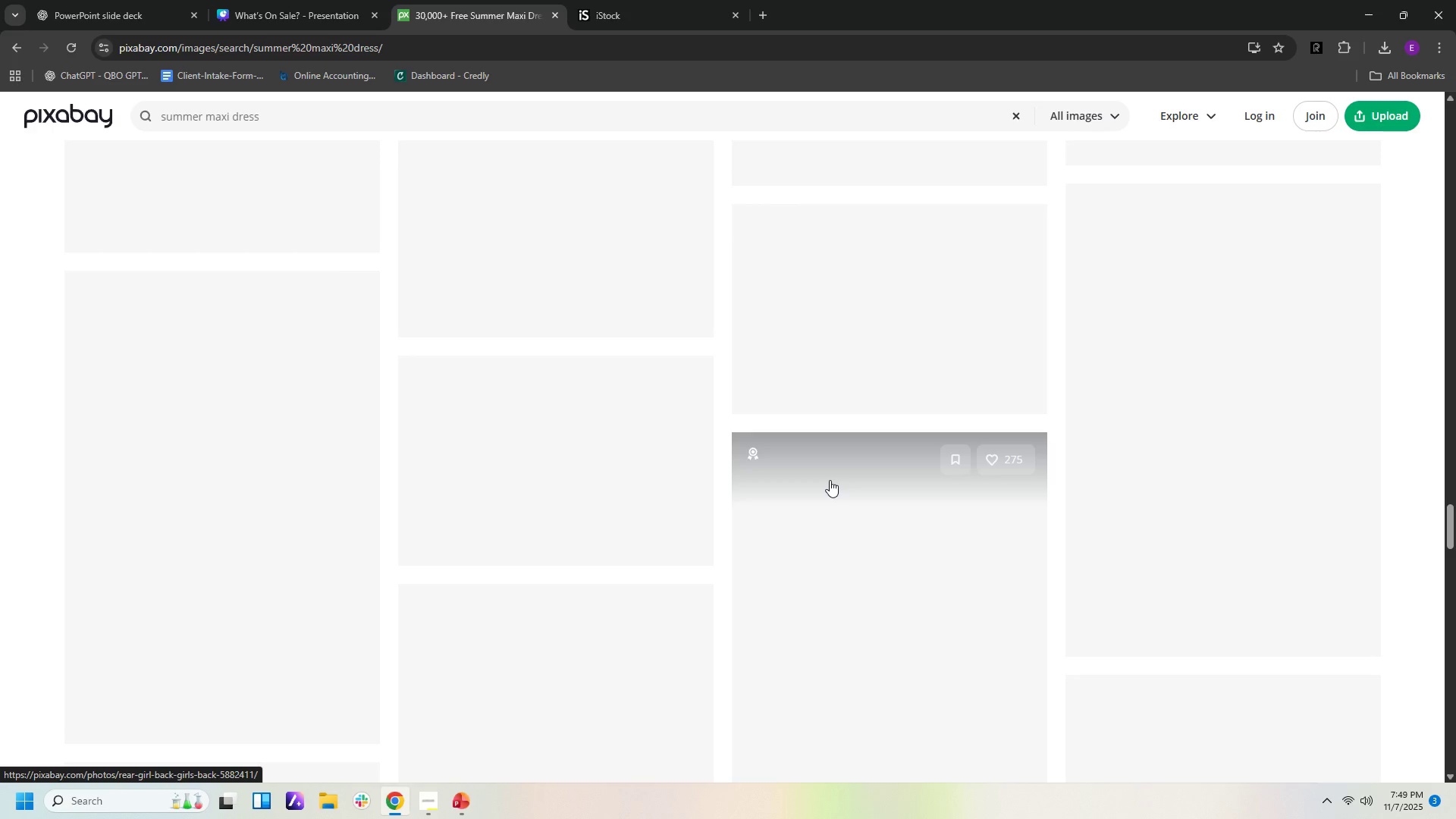 
scroll: coordinate [963, 519], scroll_direction: down, amount: 4.0
 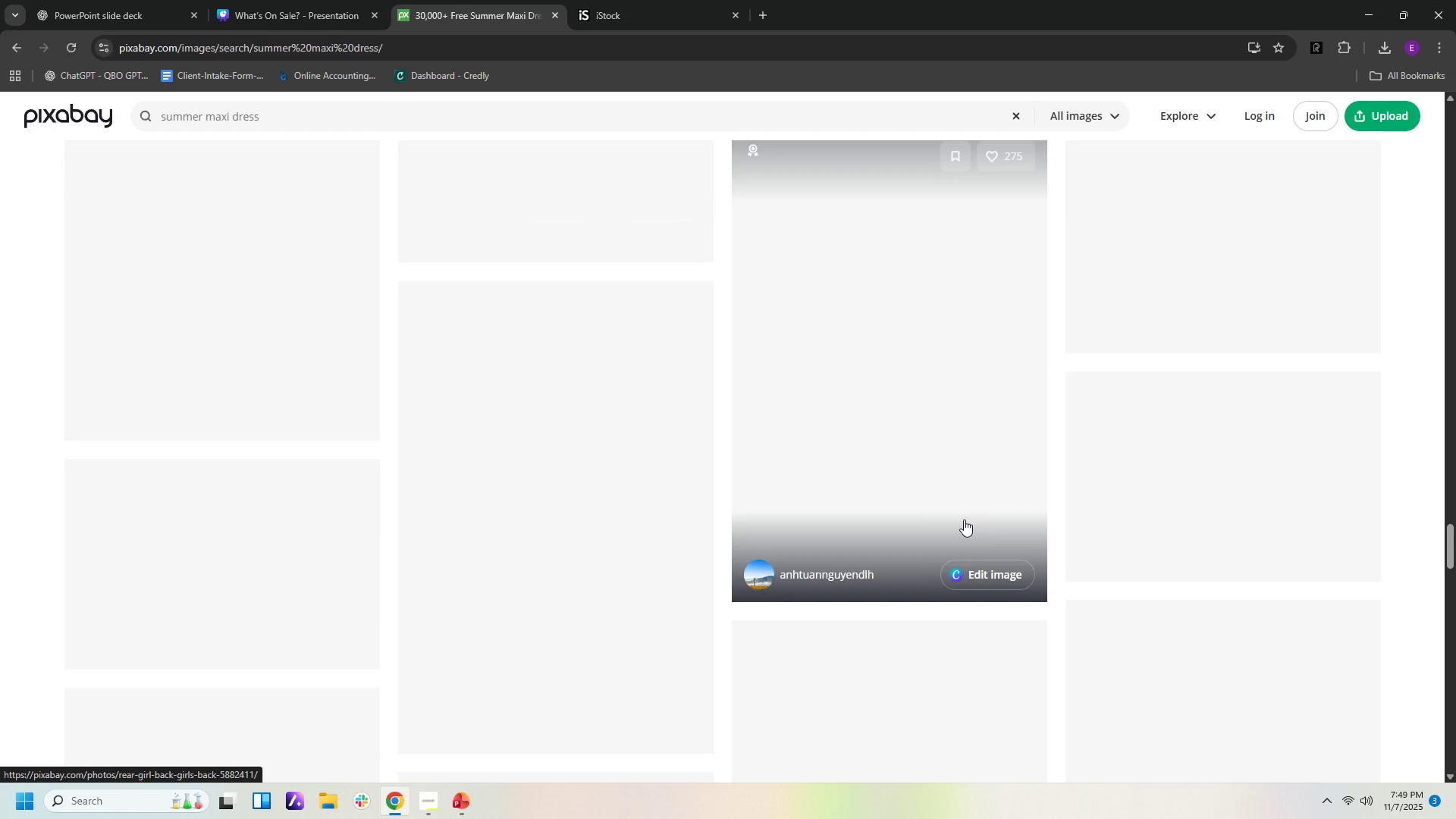 
wait(8.74)
 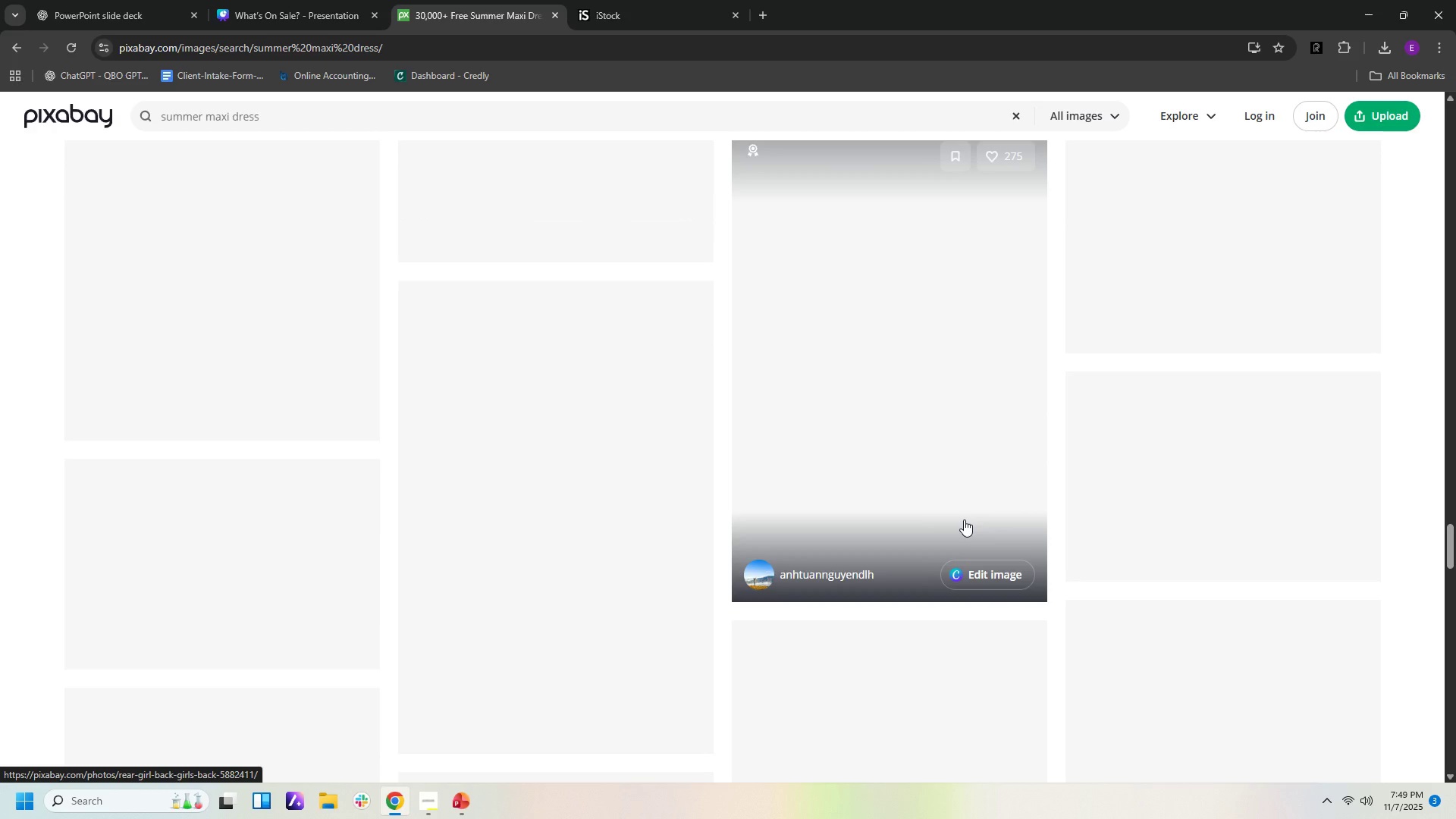 
scroll: coordinate [1047, 344], scroll_direction: up, amount: 70.0
 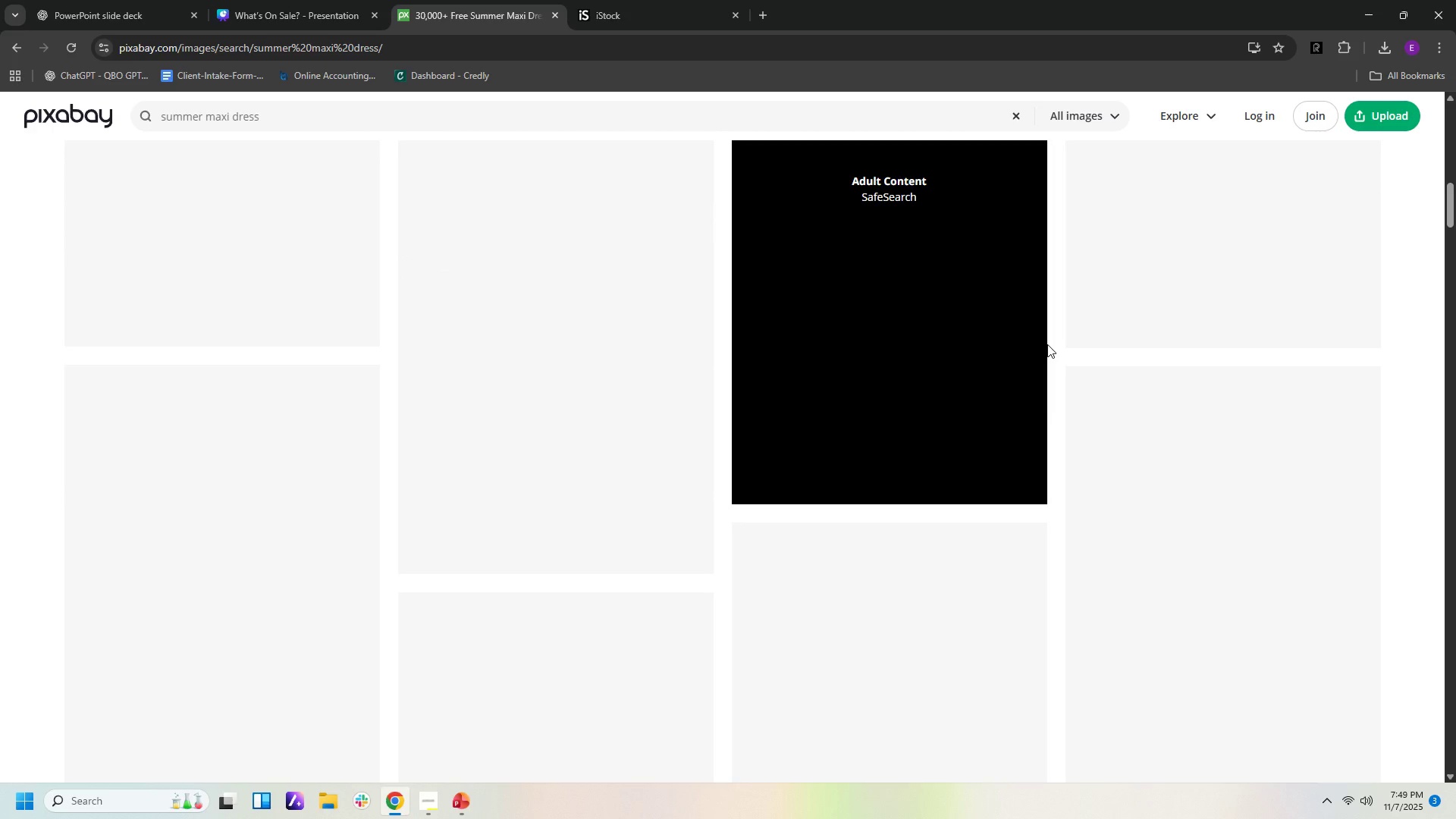 
wait(7.23)
 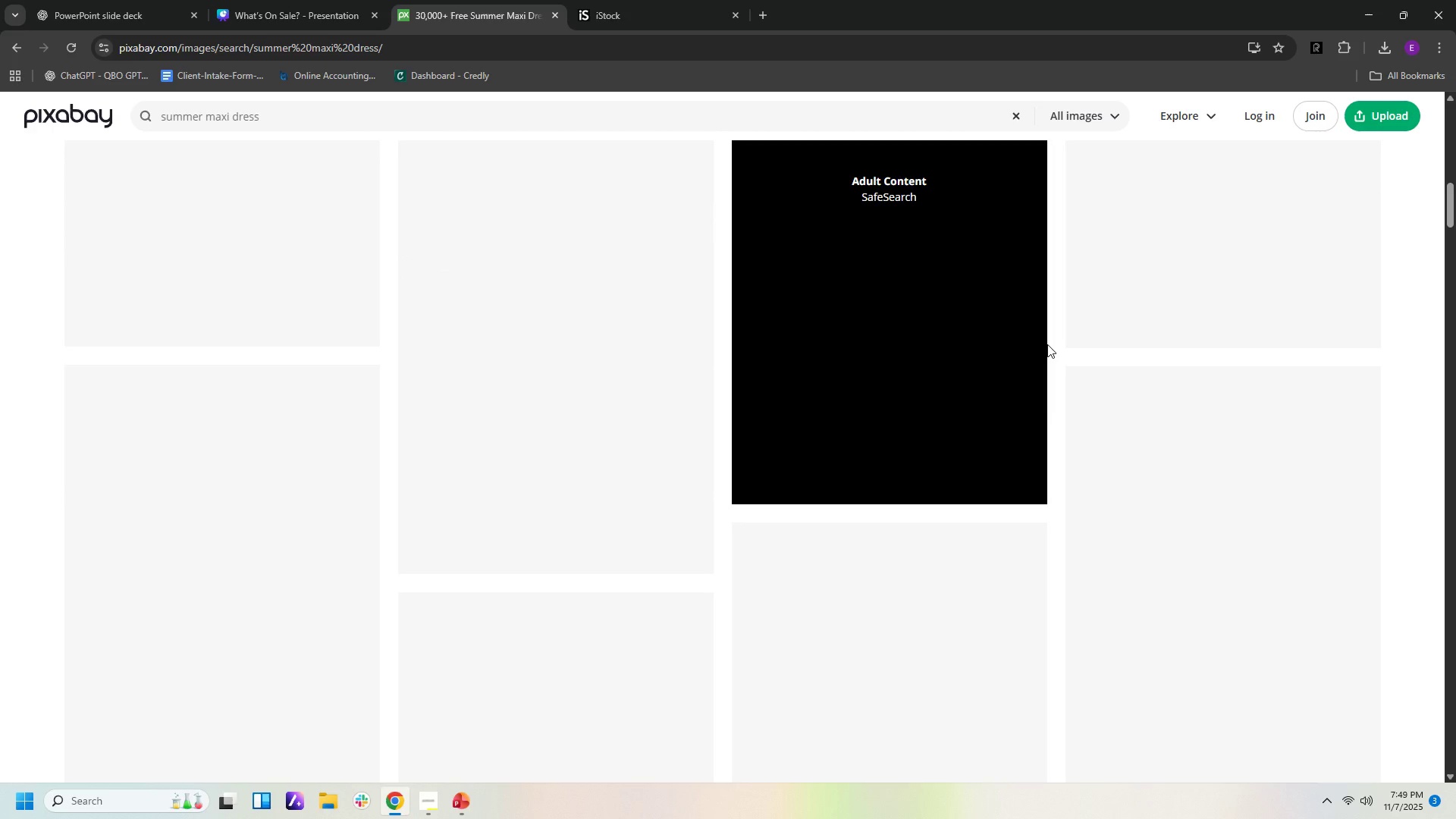 
scroll: coordinate [1047, 347], scroll_direction: down, amount: 1.0
 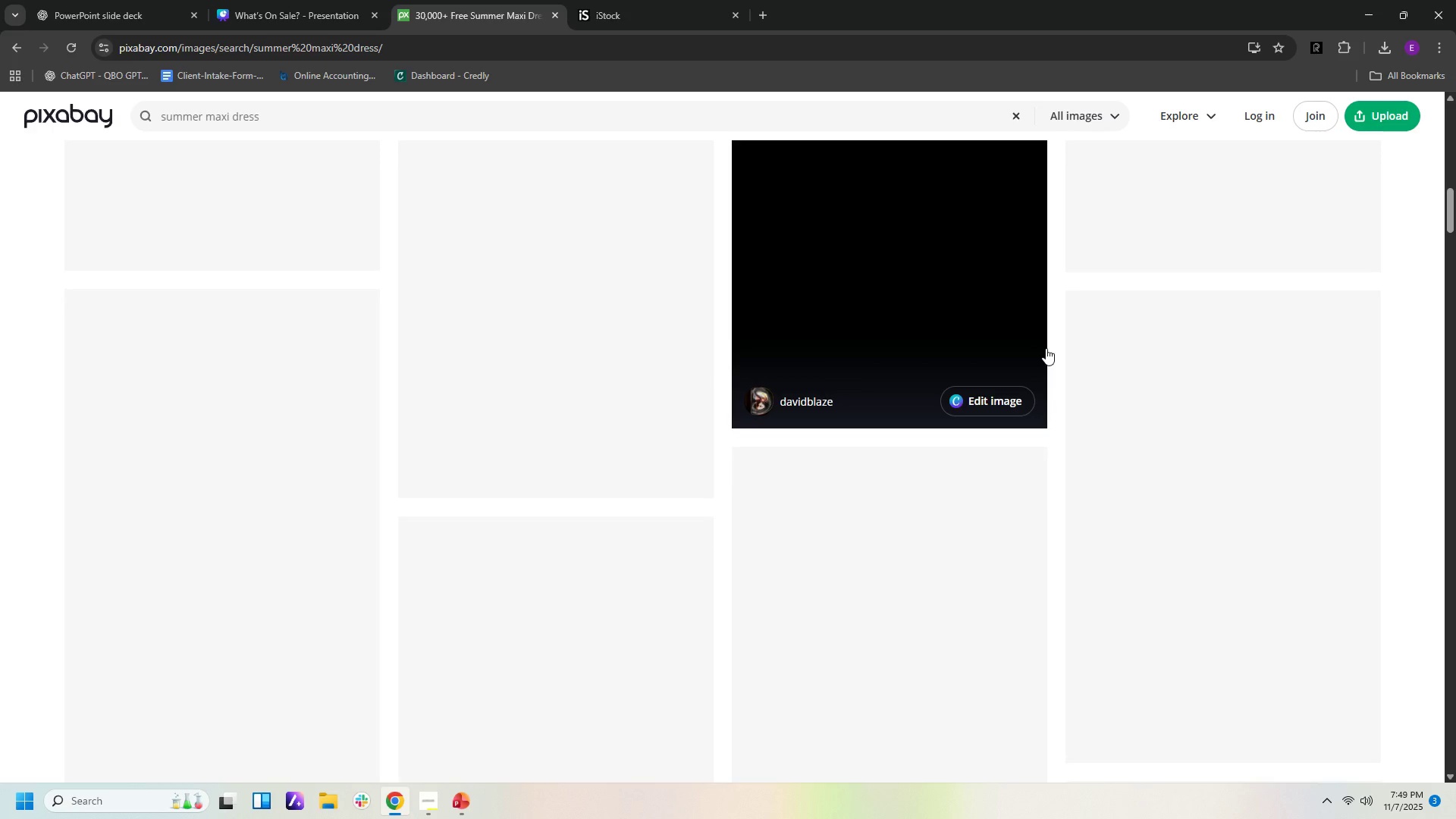 
wait(6.51)
 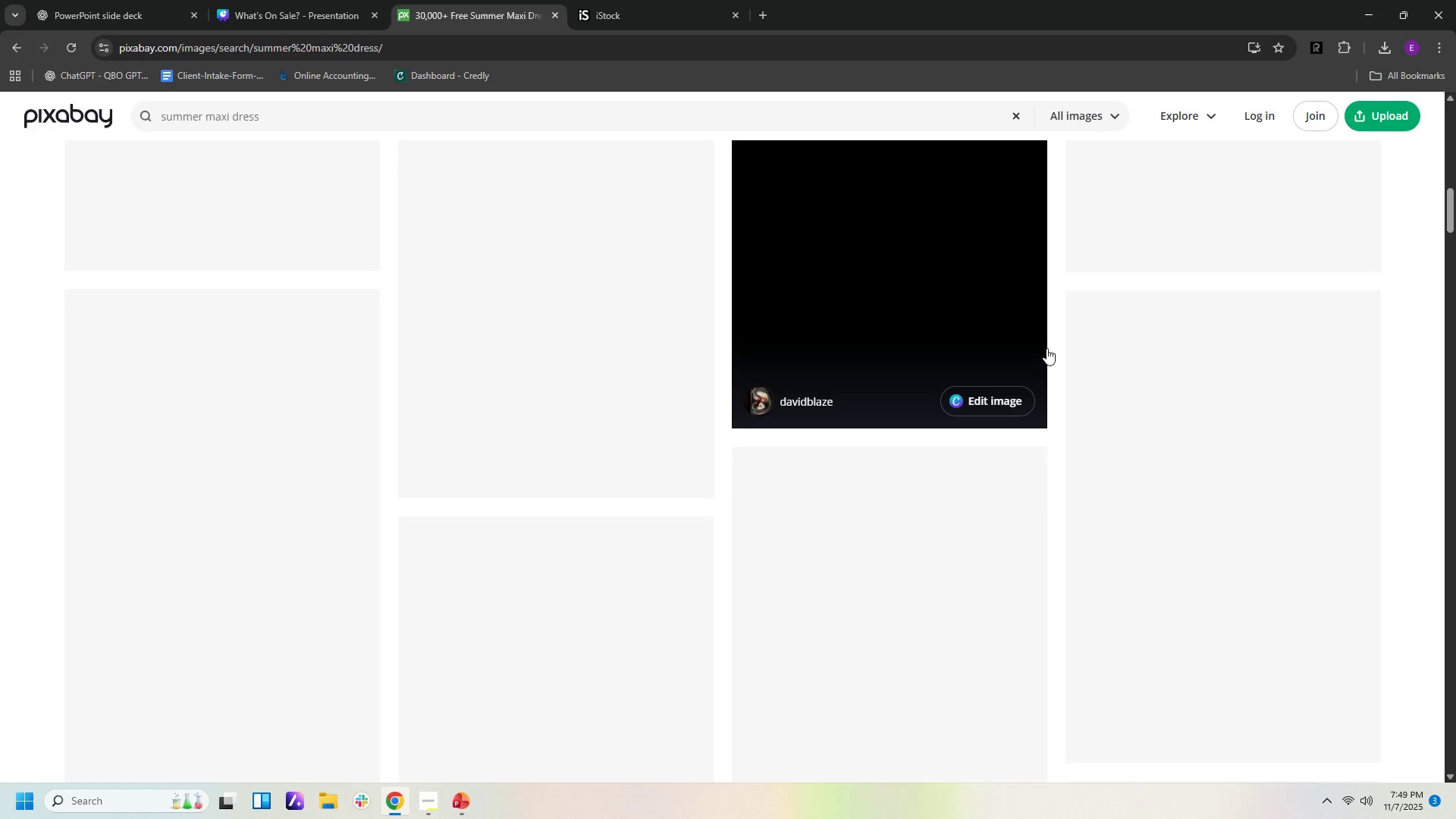 
scroll: coordinate [1040, 347], scroll_direction: down, amount: 7.0
 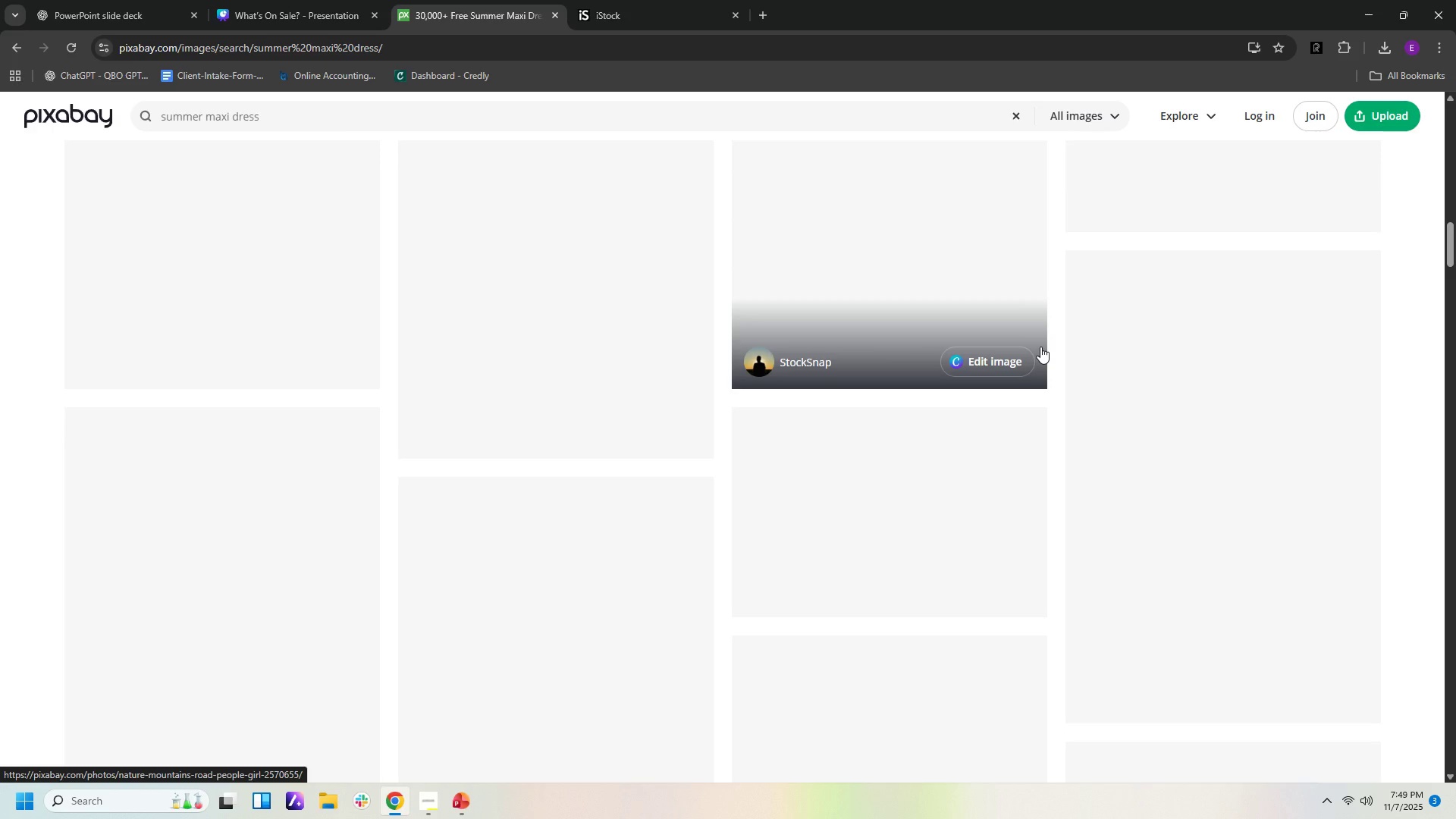 
wait(8.14)
 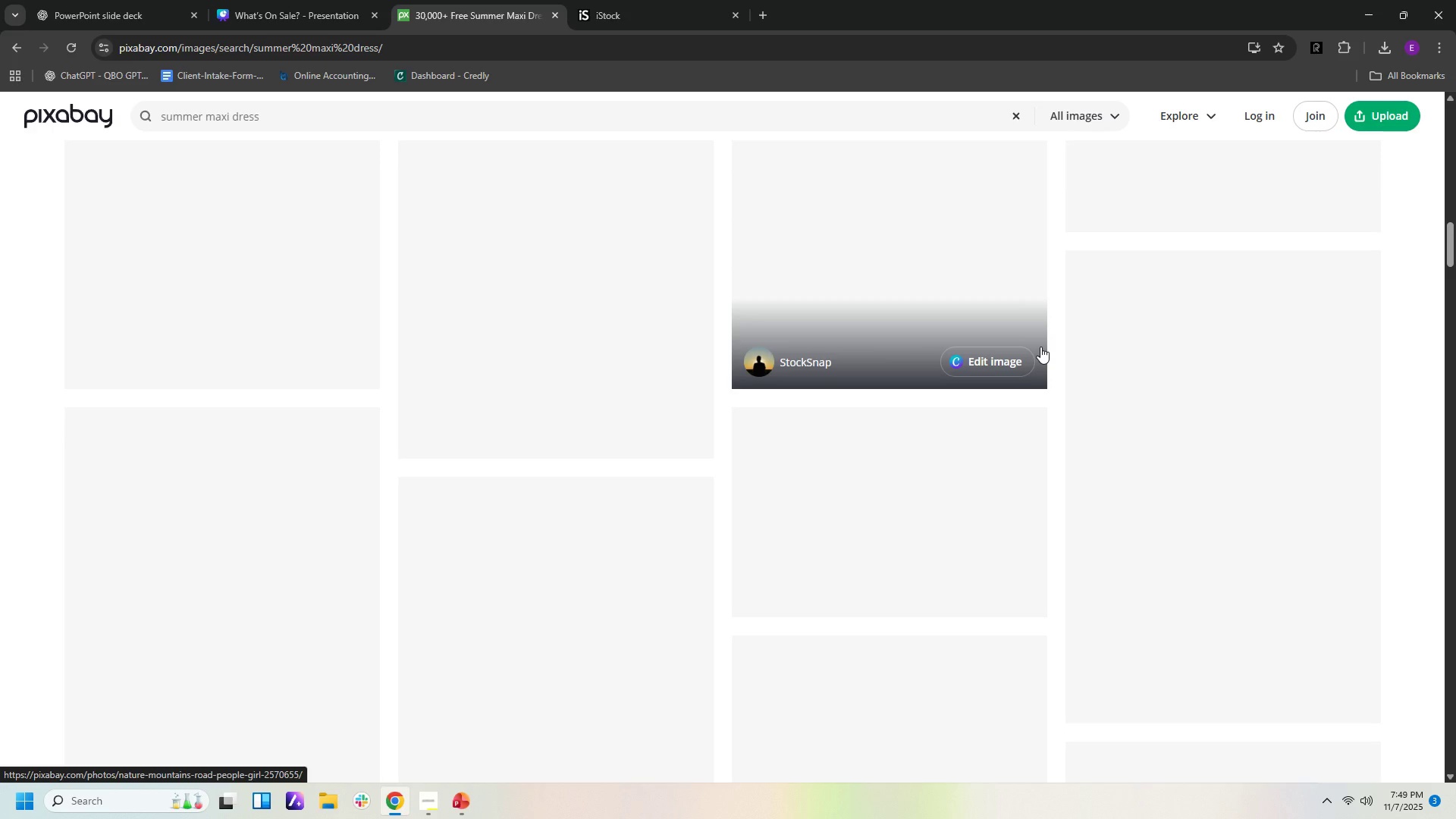 
scroll: coordinate [1039, 352], scroll_direction: down, amount: 4.0
 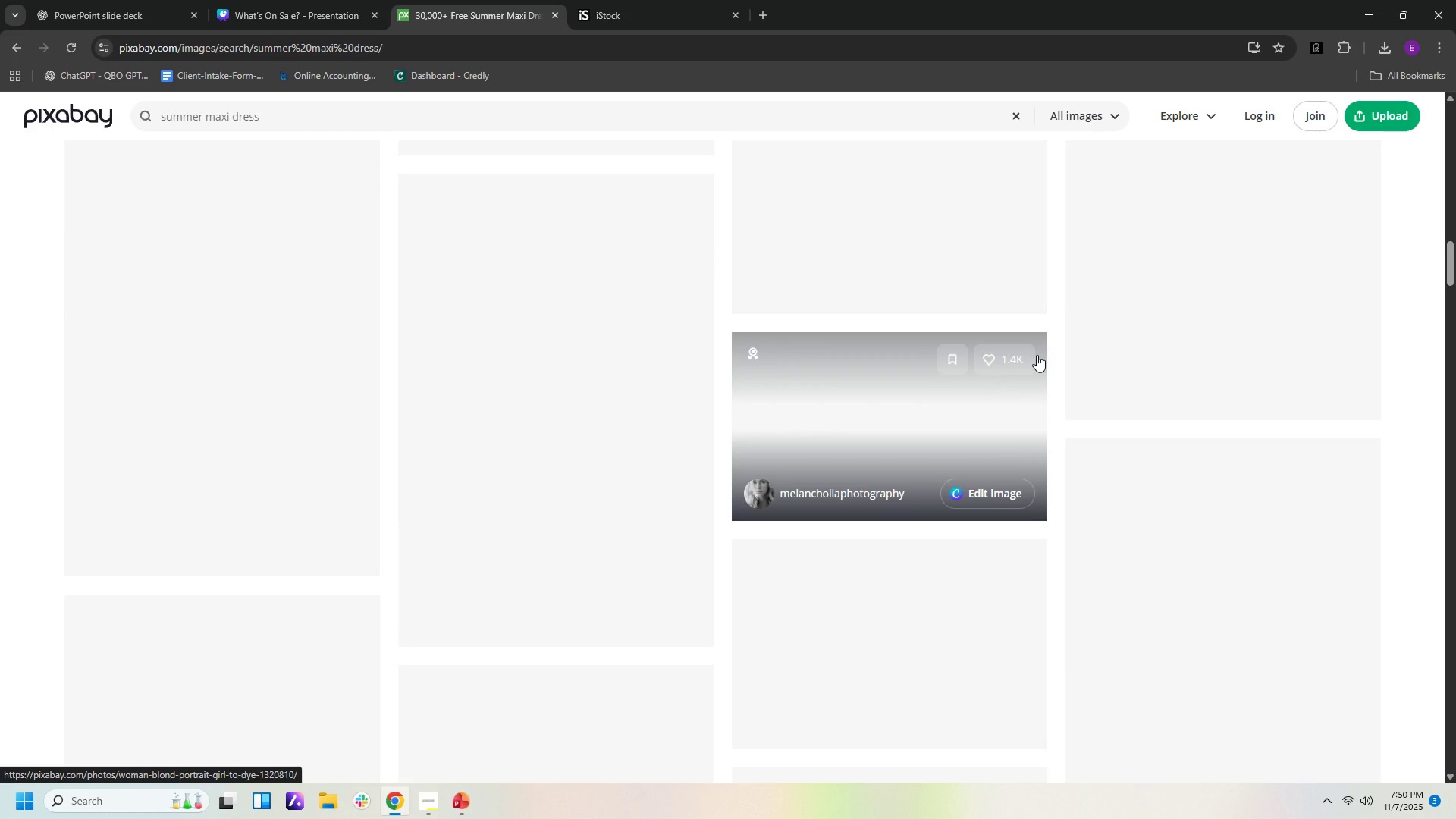 
wait(5.9)
 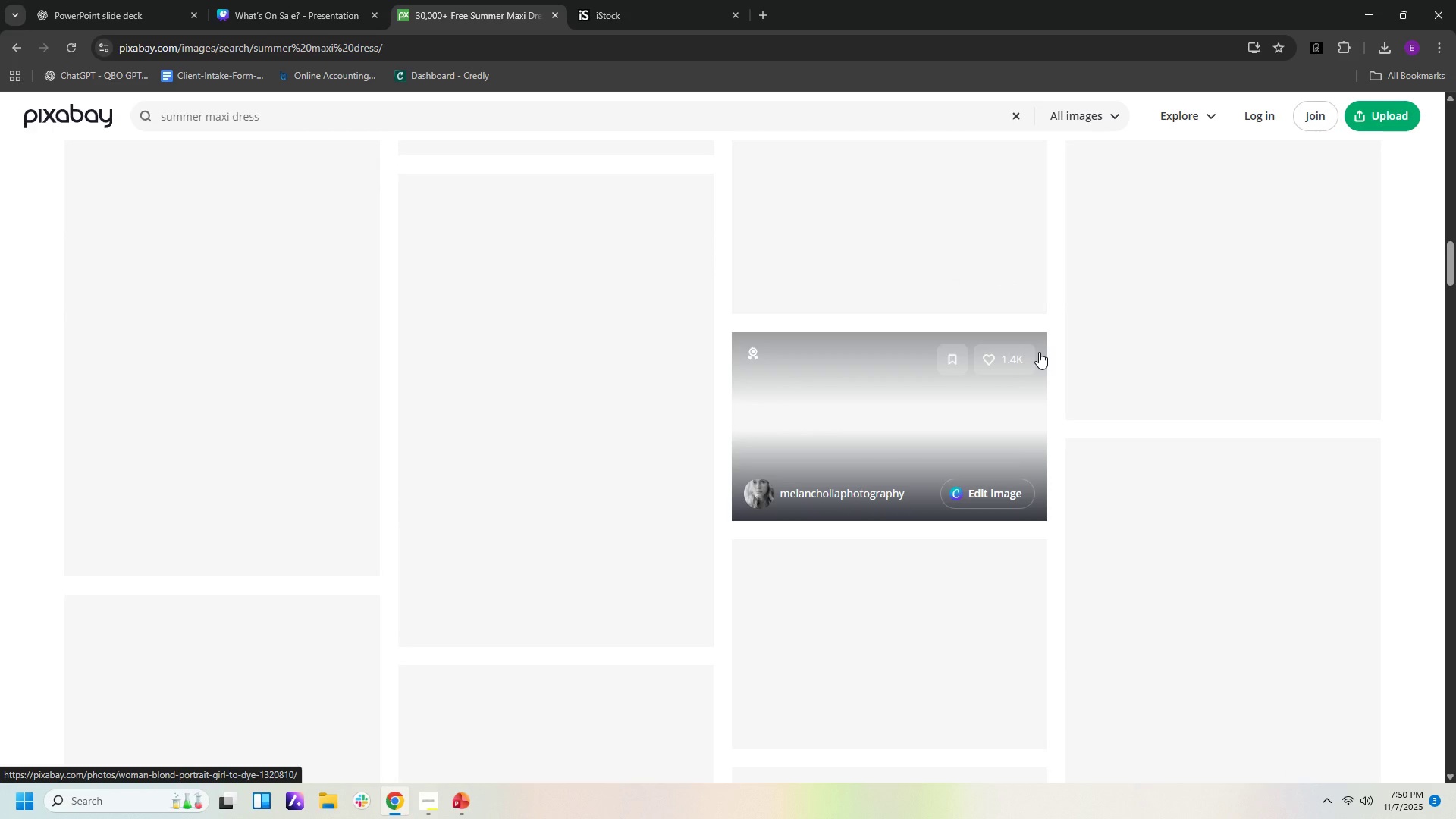 
scroll: coordinate [1035, 356], scroll_direction: down, amount: 3.0
 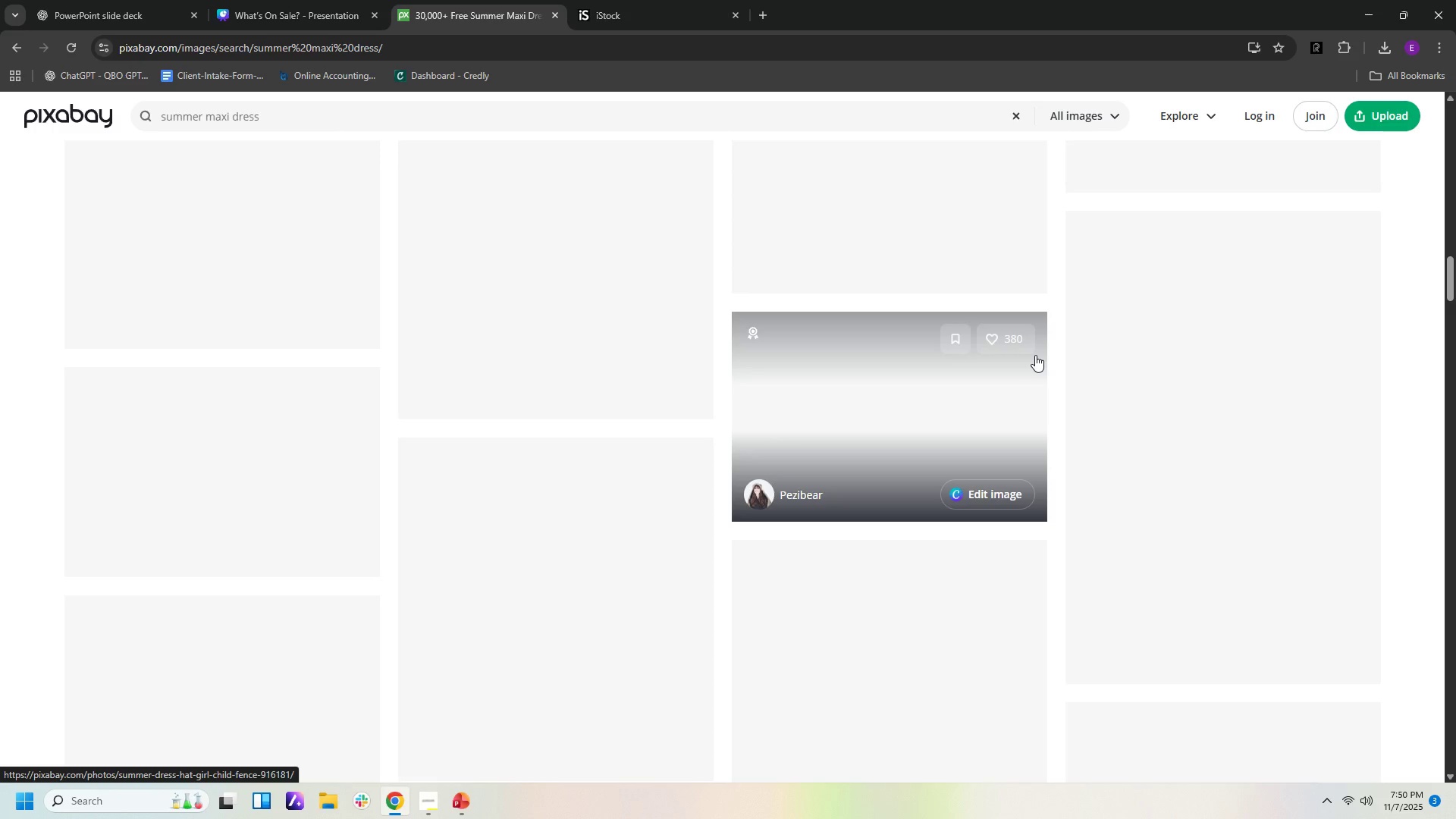 
wait(7.94)
 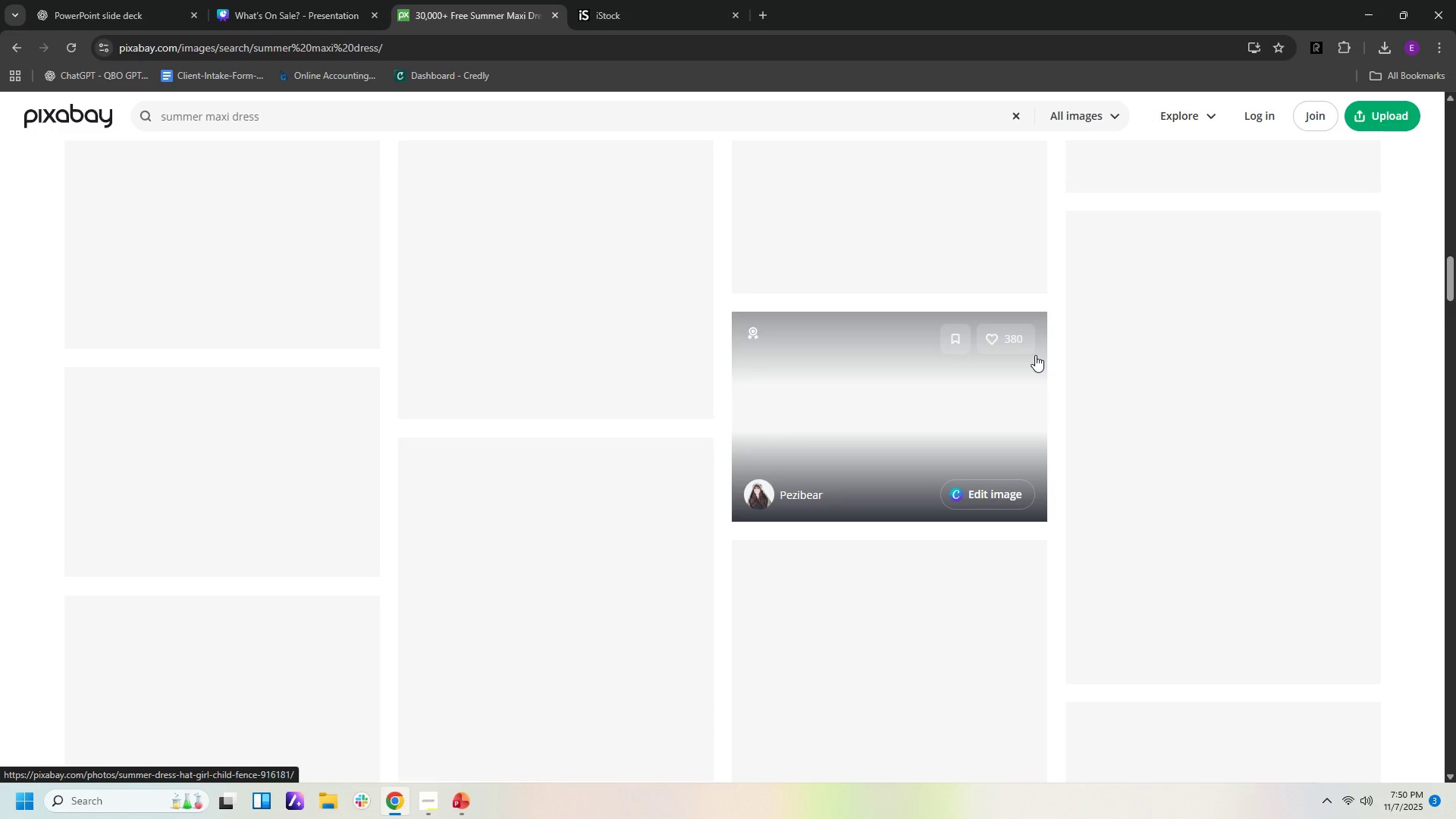 
scroll: coordinate [1034, 359], scroll_direction: down, amount: 8.0
 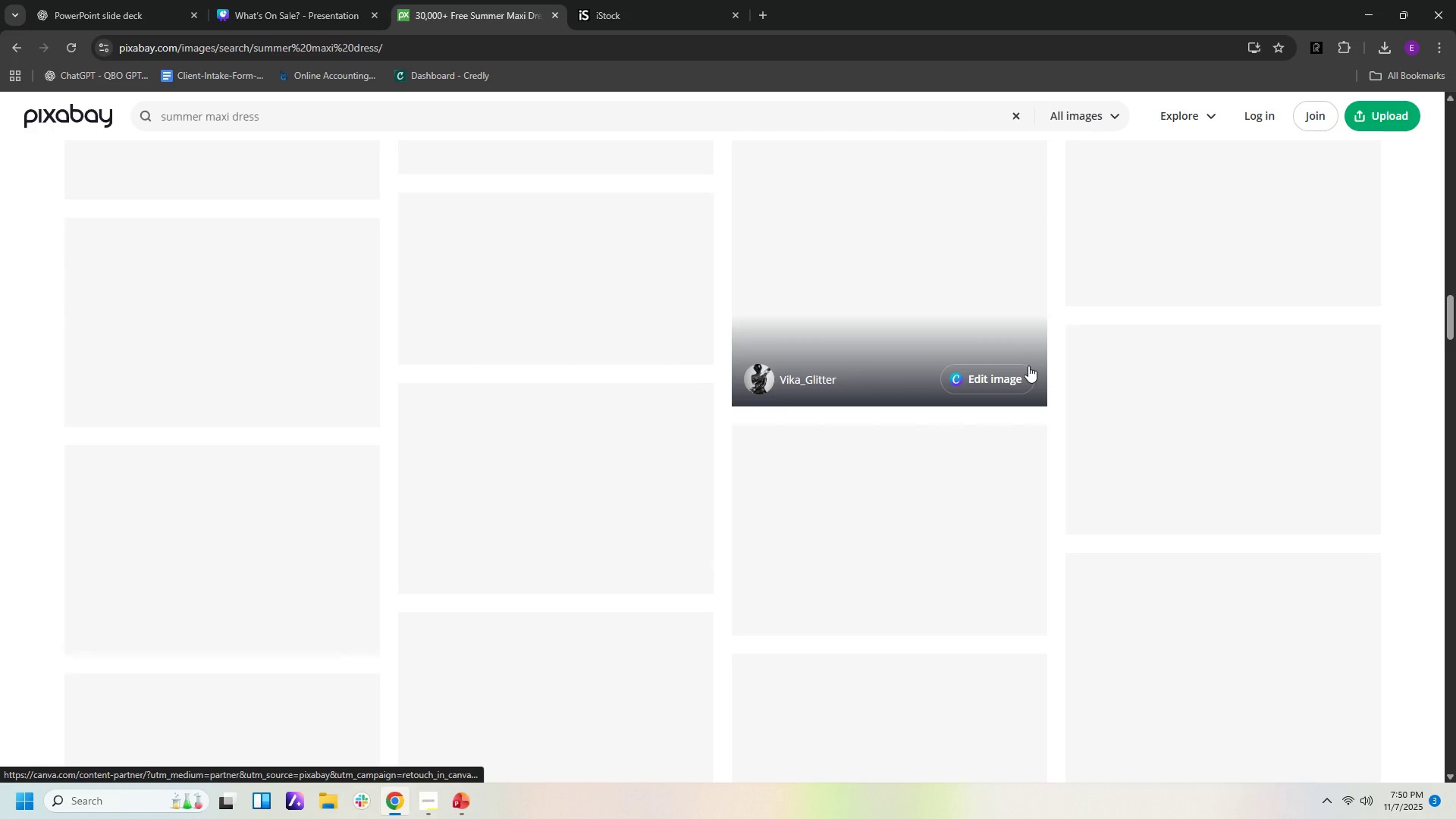 
scroll: coordinate [1025, 267], scroll_direction: up, amount: 41.0
 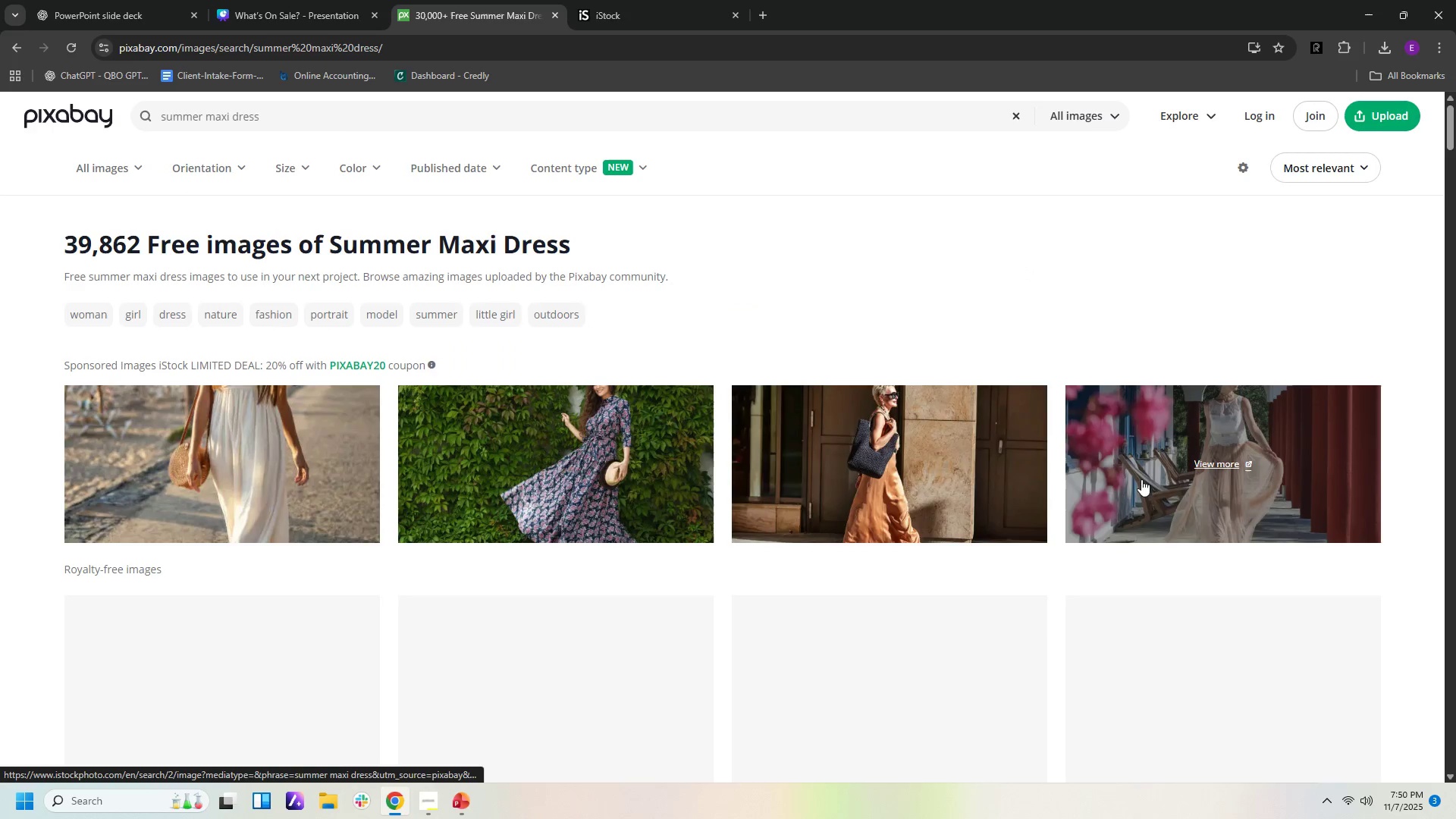 
left_click([1180, 469])
 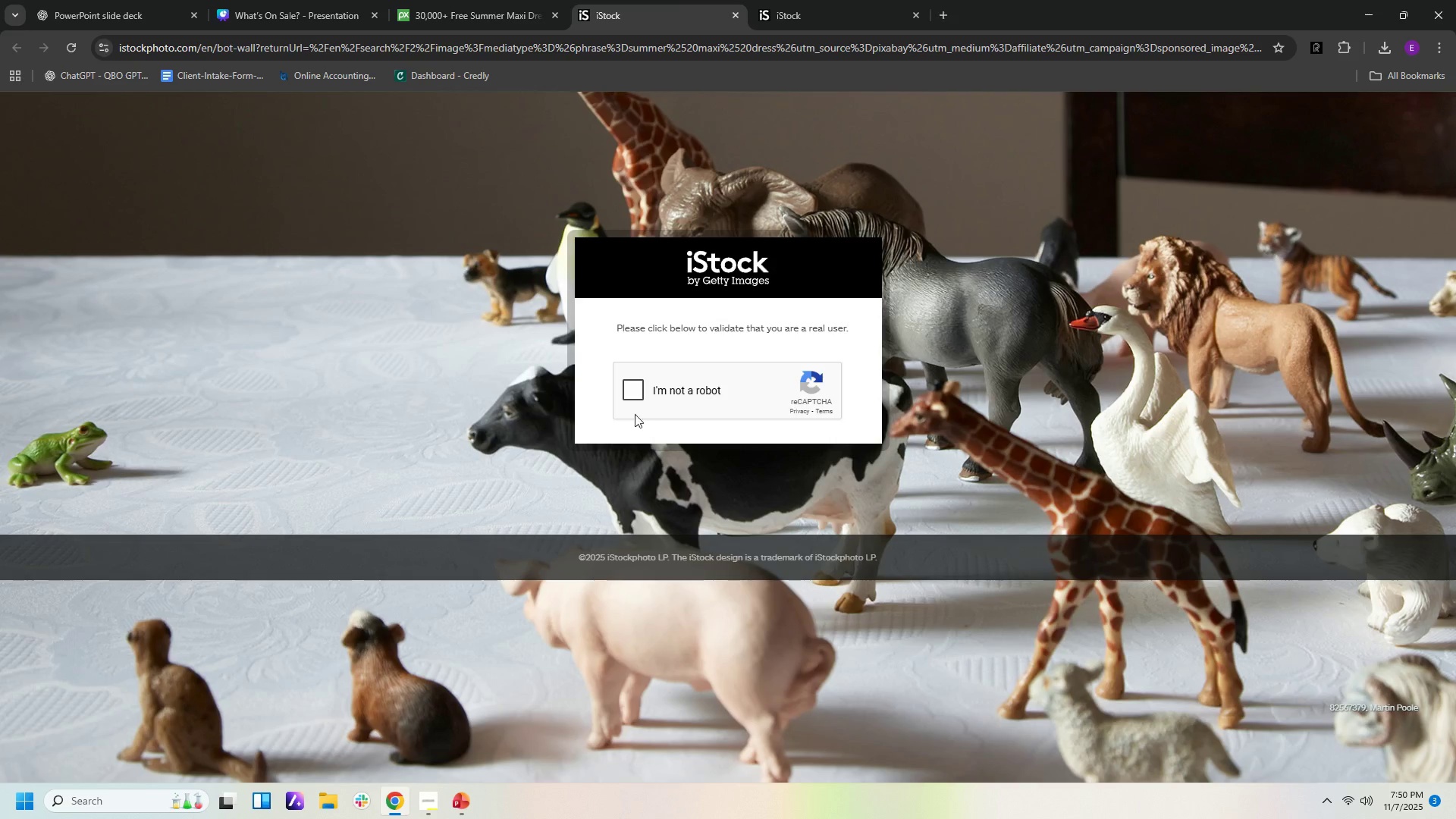 
left_click([628, 396])
 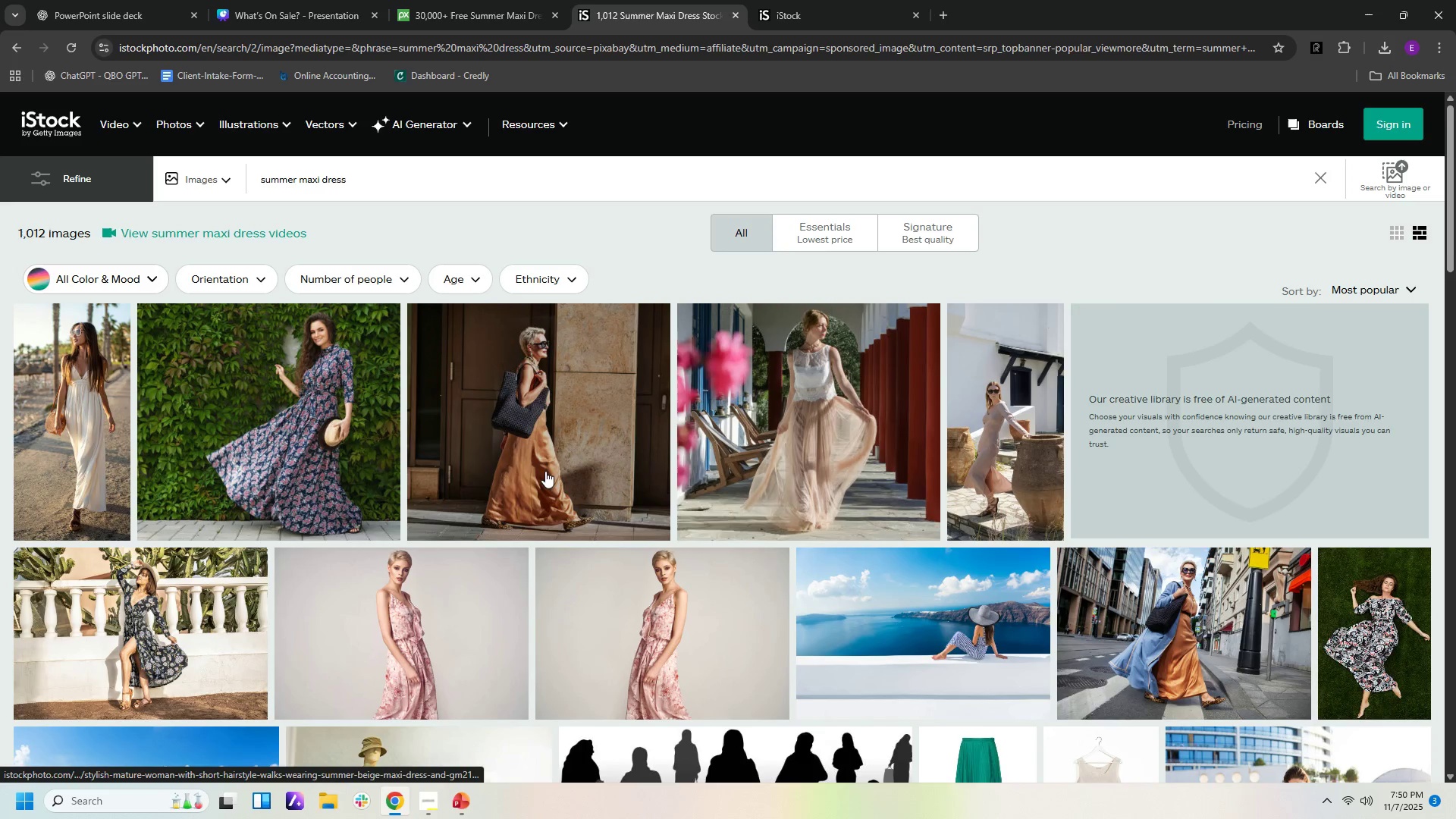 
scroll: coordinate [824, 623], scroll_direction: down, amount: 15.0
 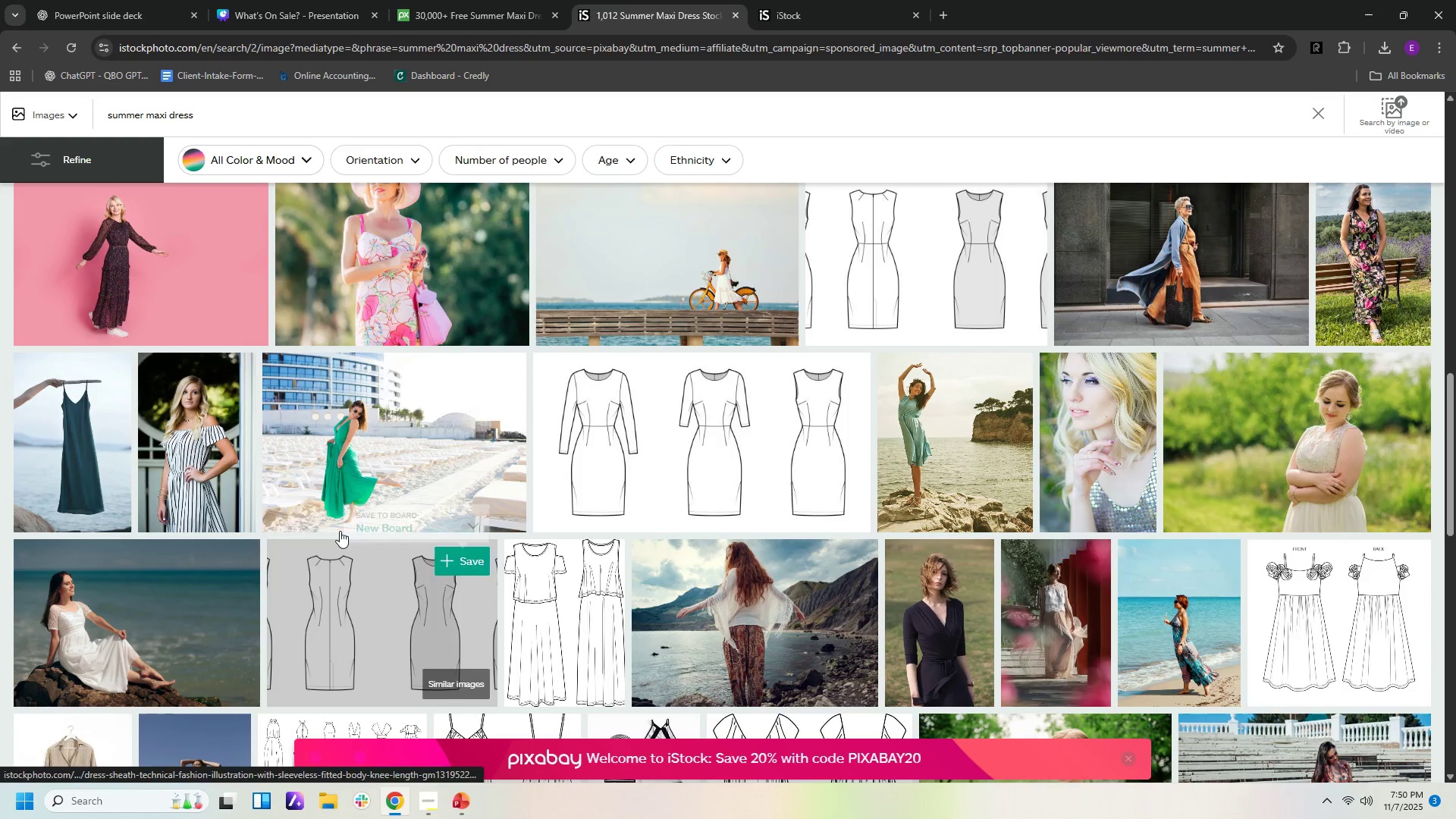 
left_click([206, 482])
 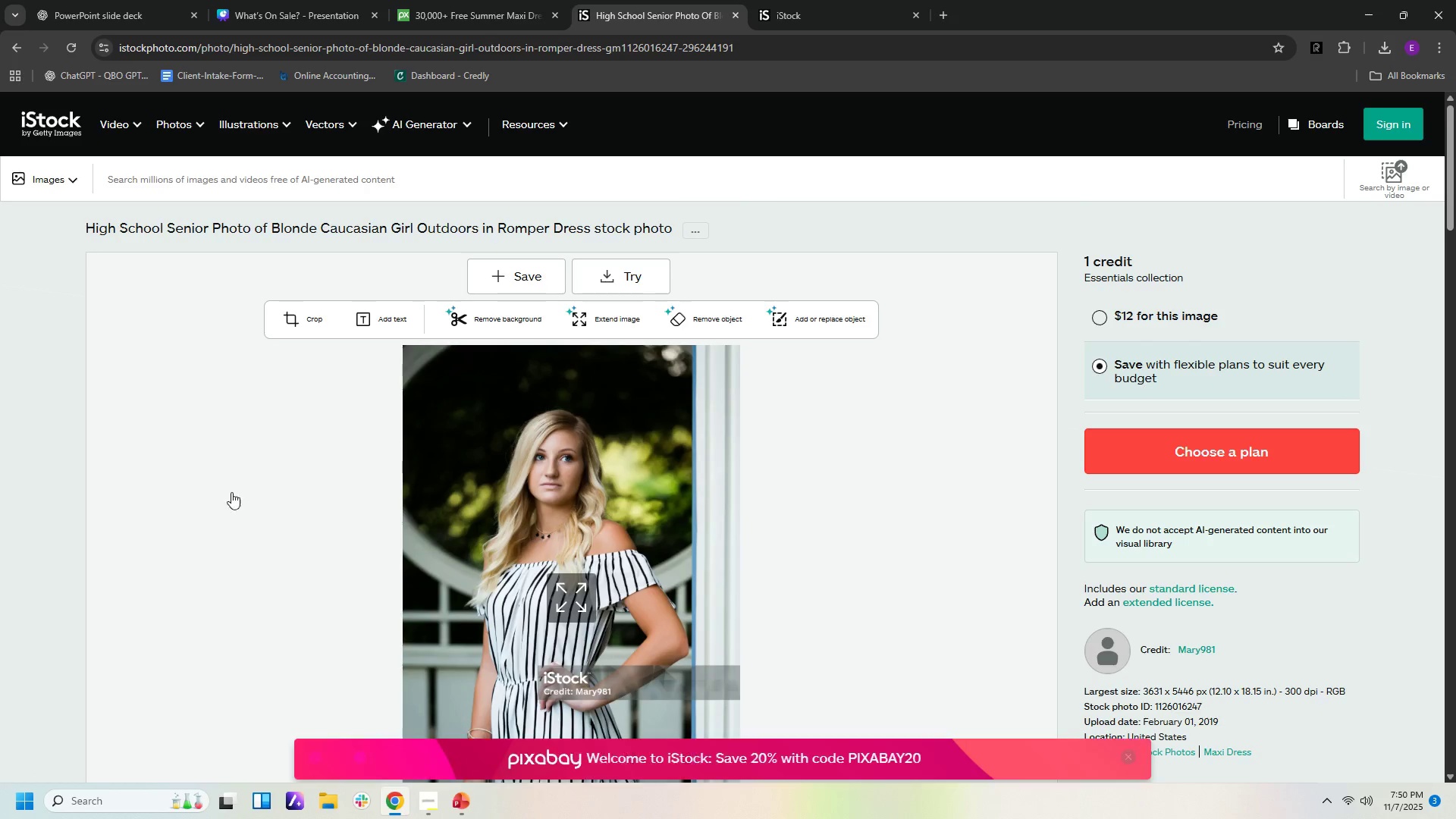 
scroll: coordinate [458, 569], scroll_direction: down, amount: 10.0
 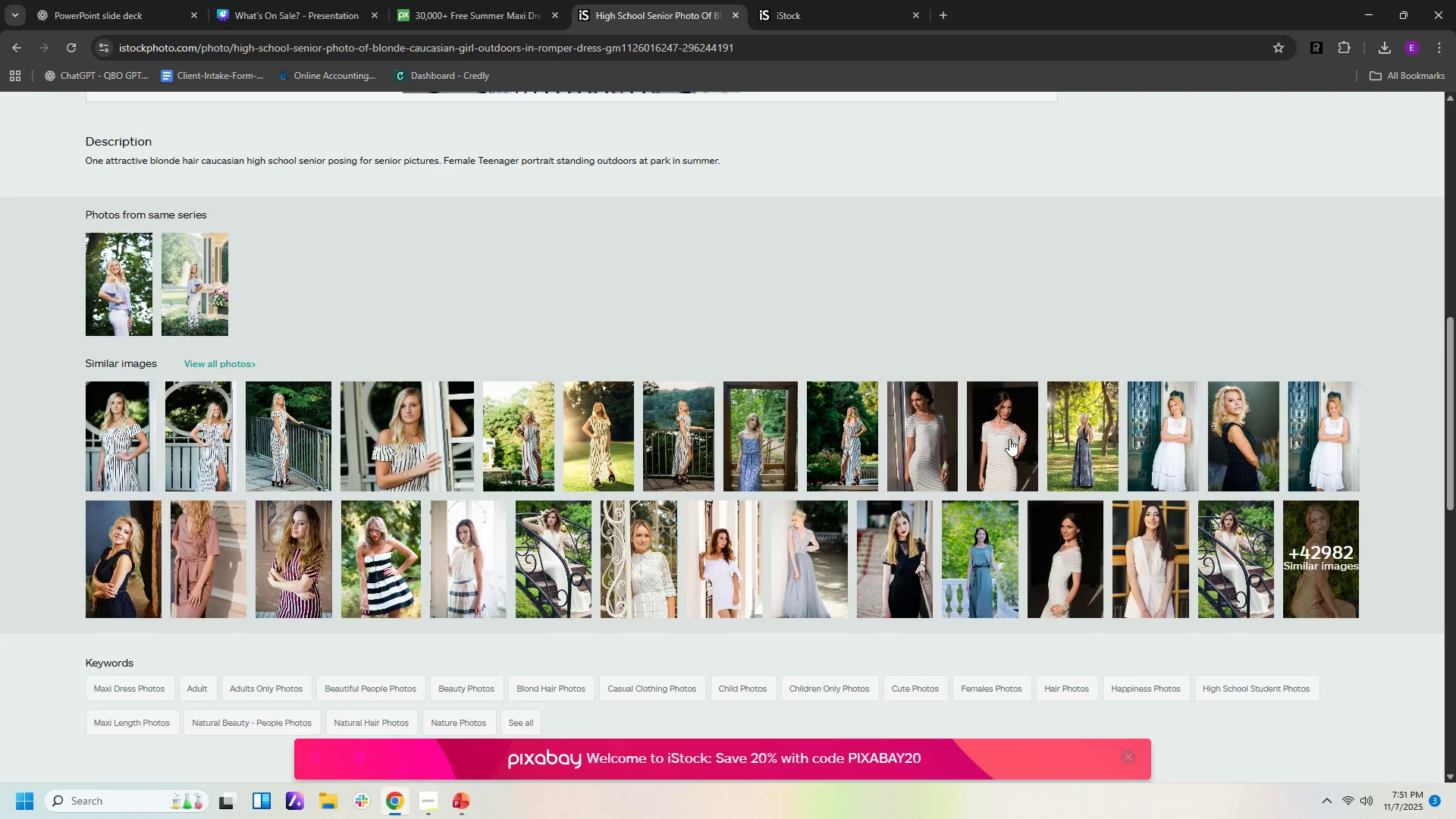 
wait(6.04)
 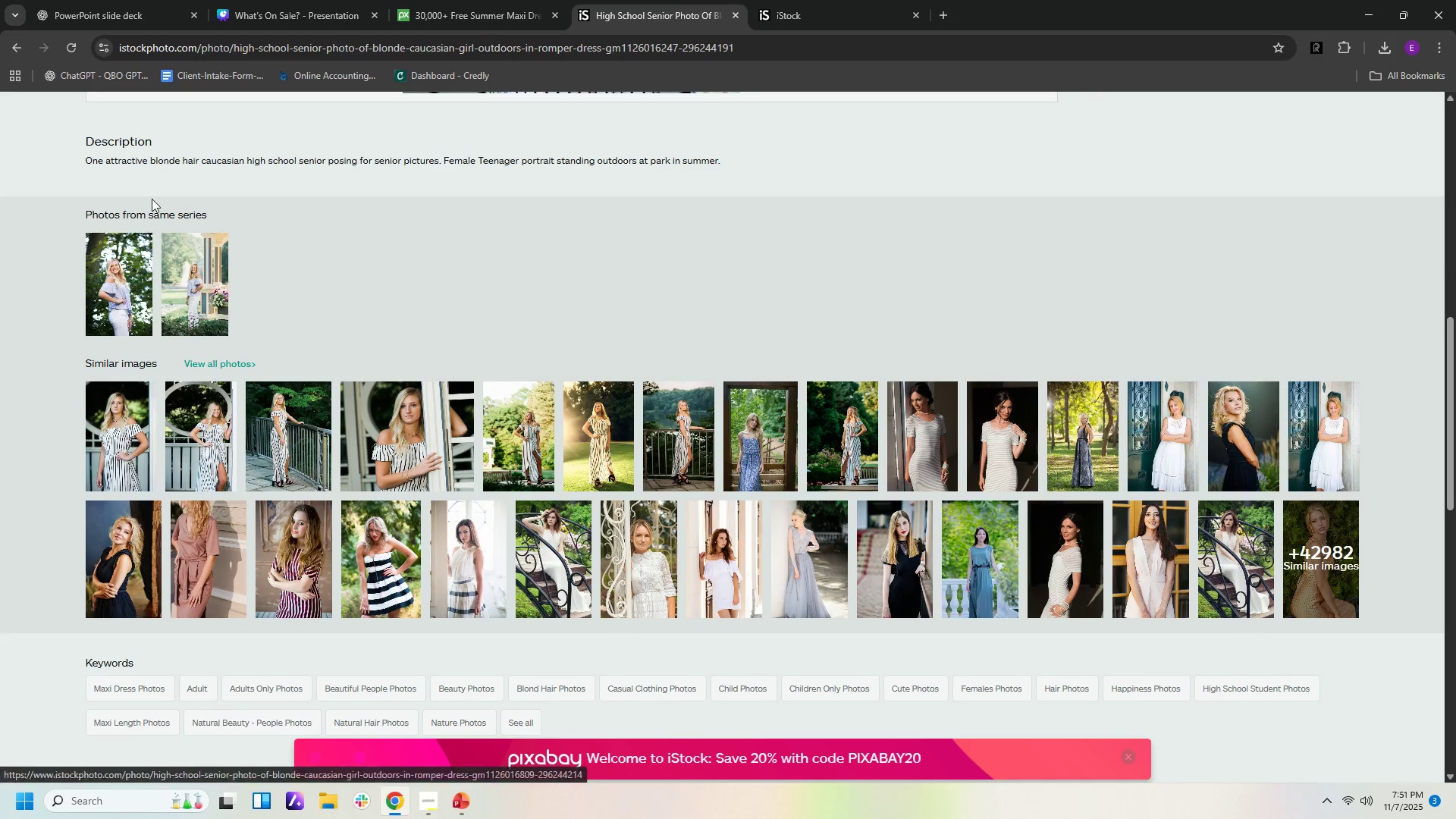 
left_click([847, 435])
 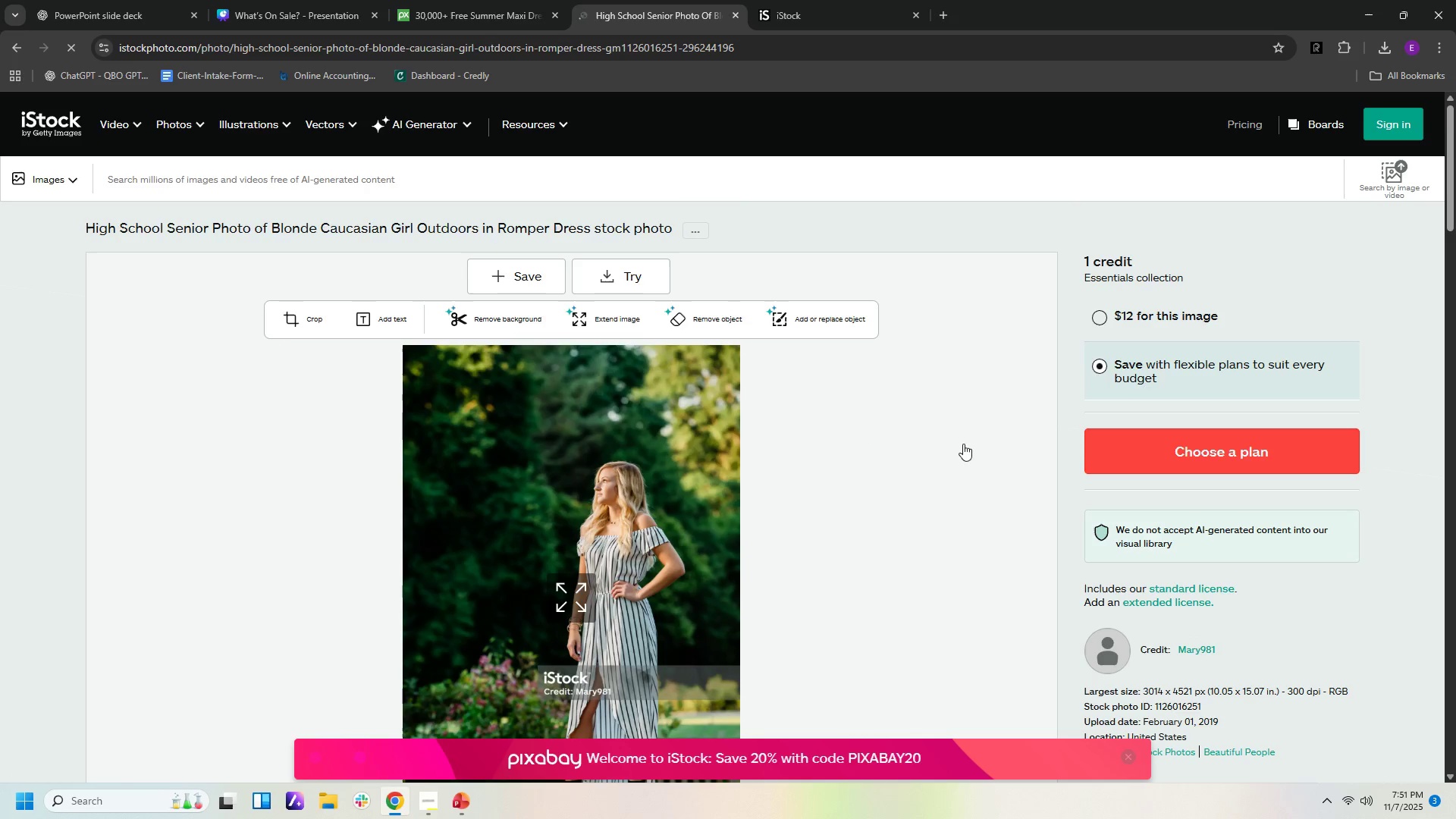 
scroll: coordinate [978, 474], scroll_direction: down, amount: 1.0
 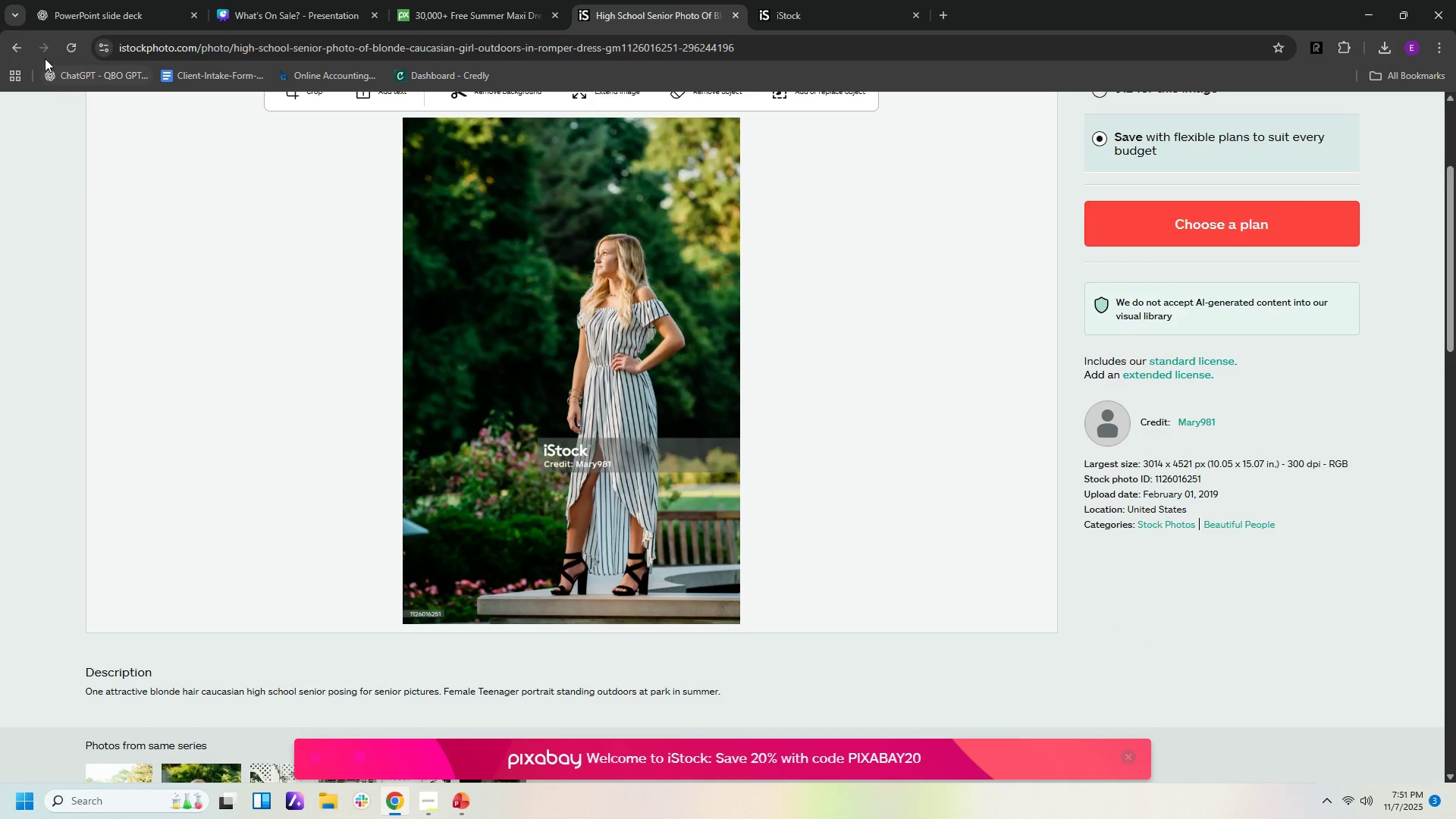 
left_click([22, 46])
 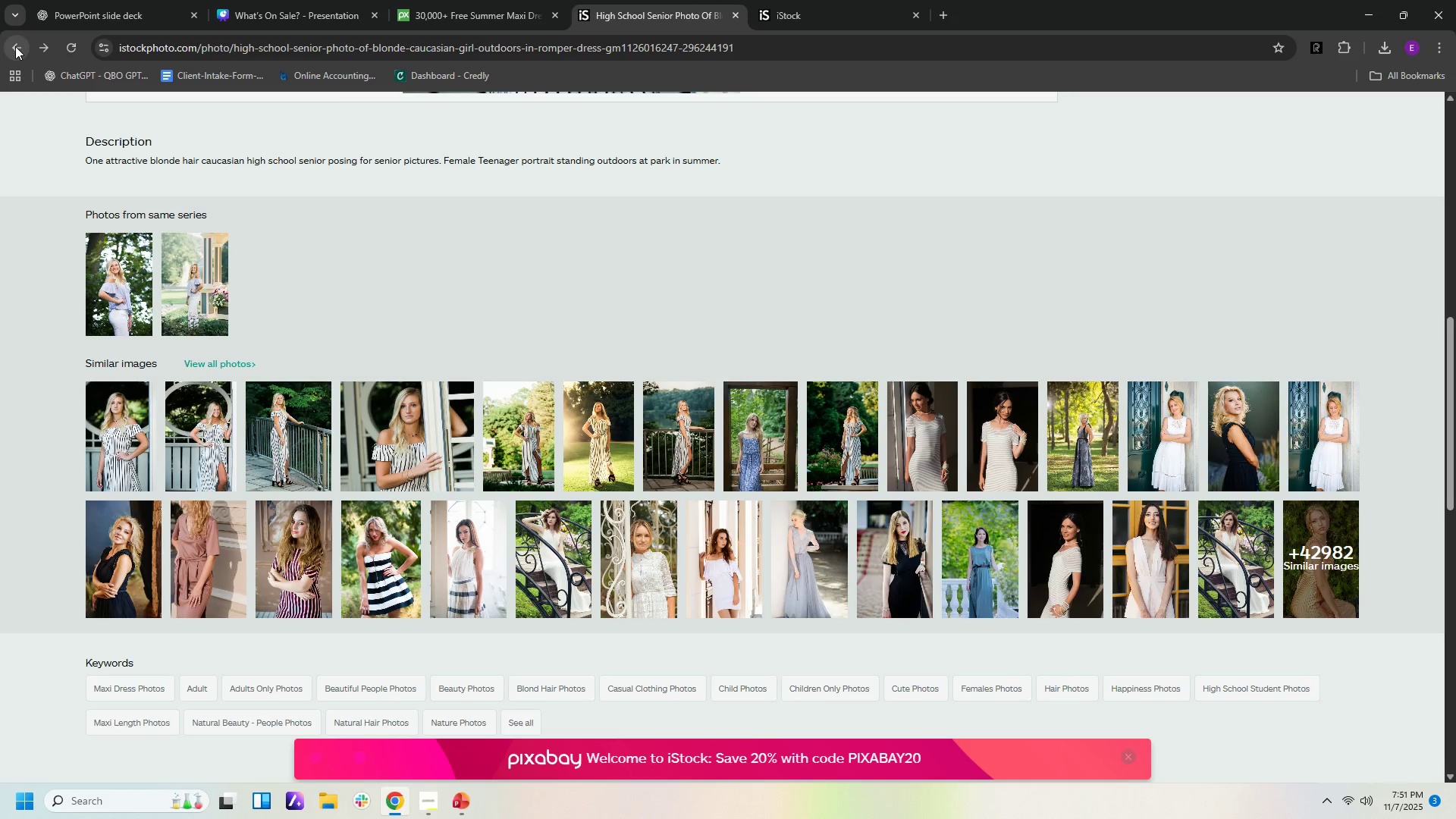 
left_click([15, 46])
 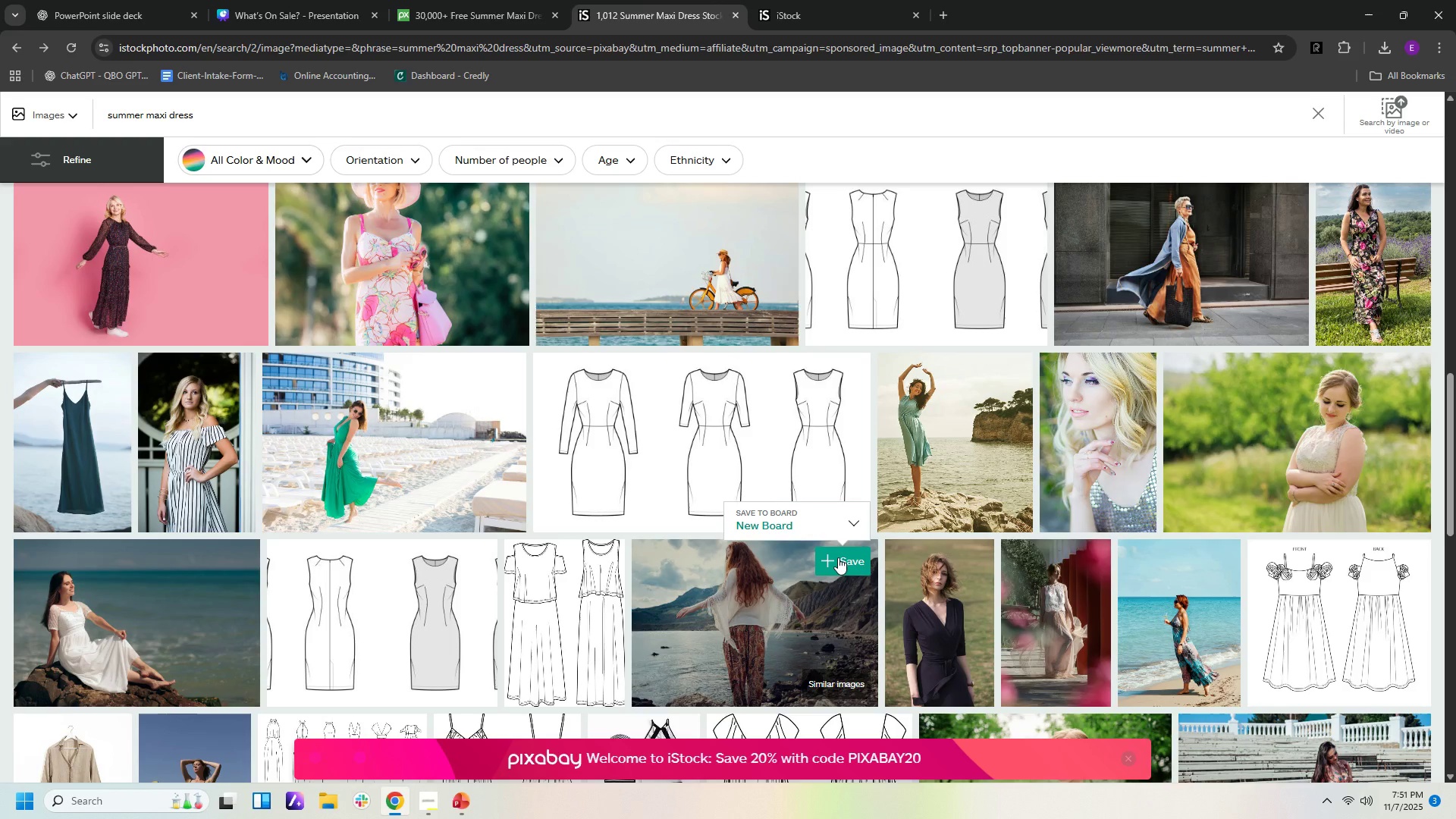 
scroll: coordinate [838, 557], scroll_direction: down, amount: 4.0
 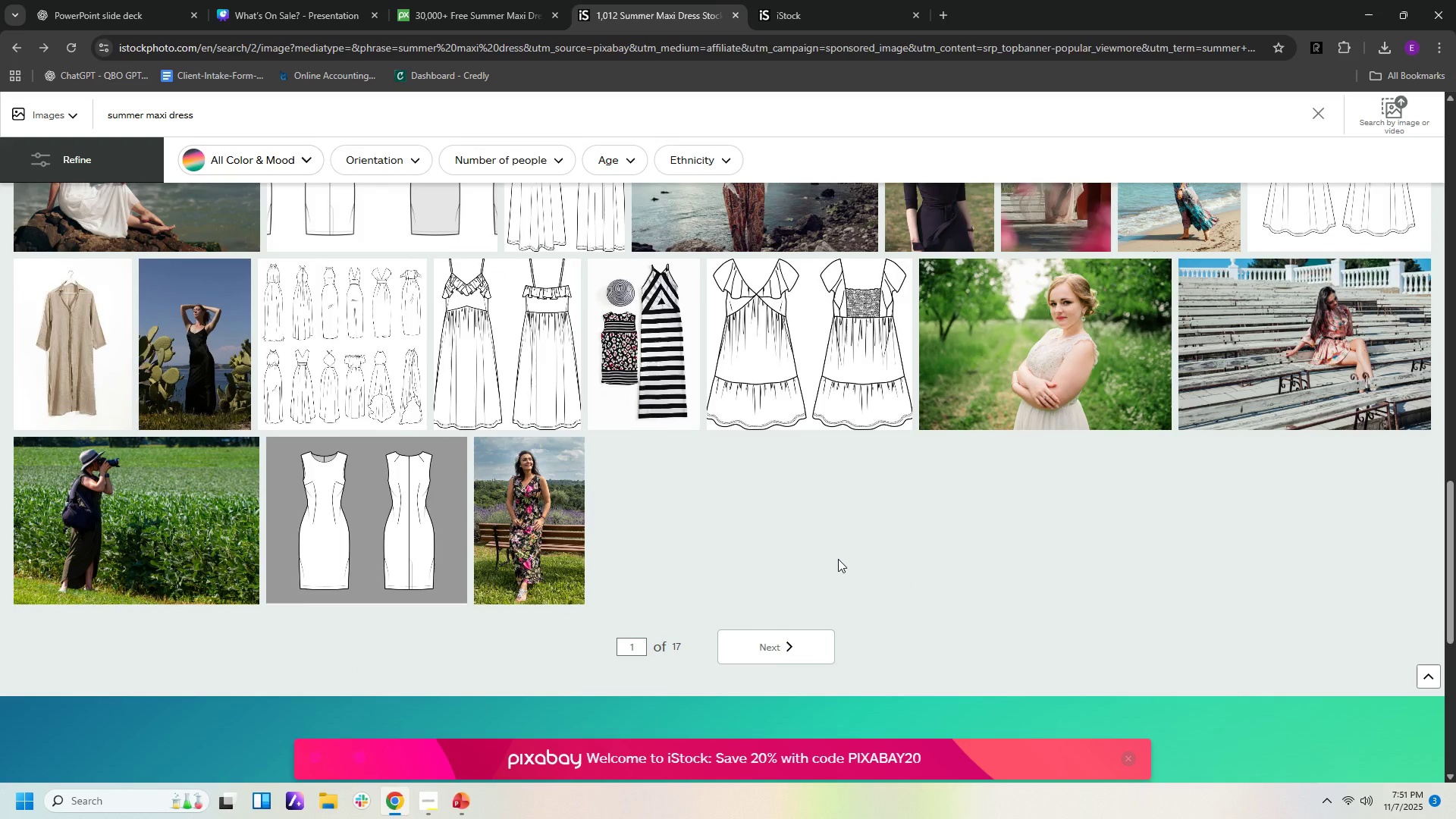 
scroll: coordinate [838, 559], scroll_direction: up, amount: 1.0
 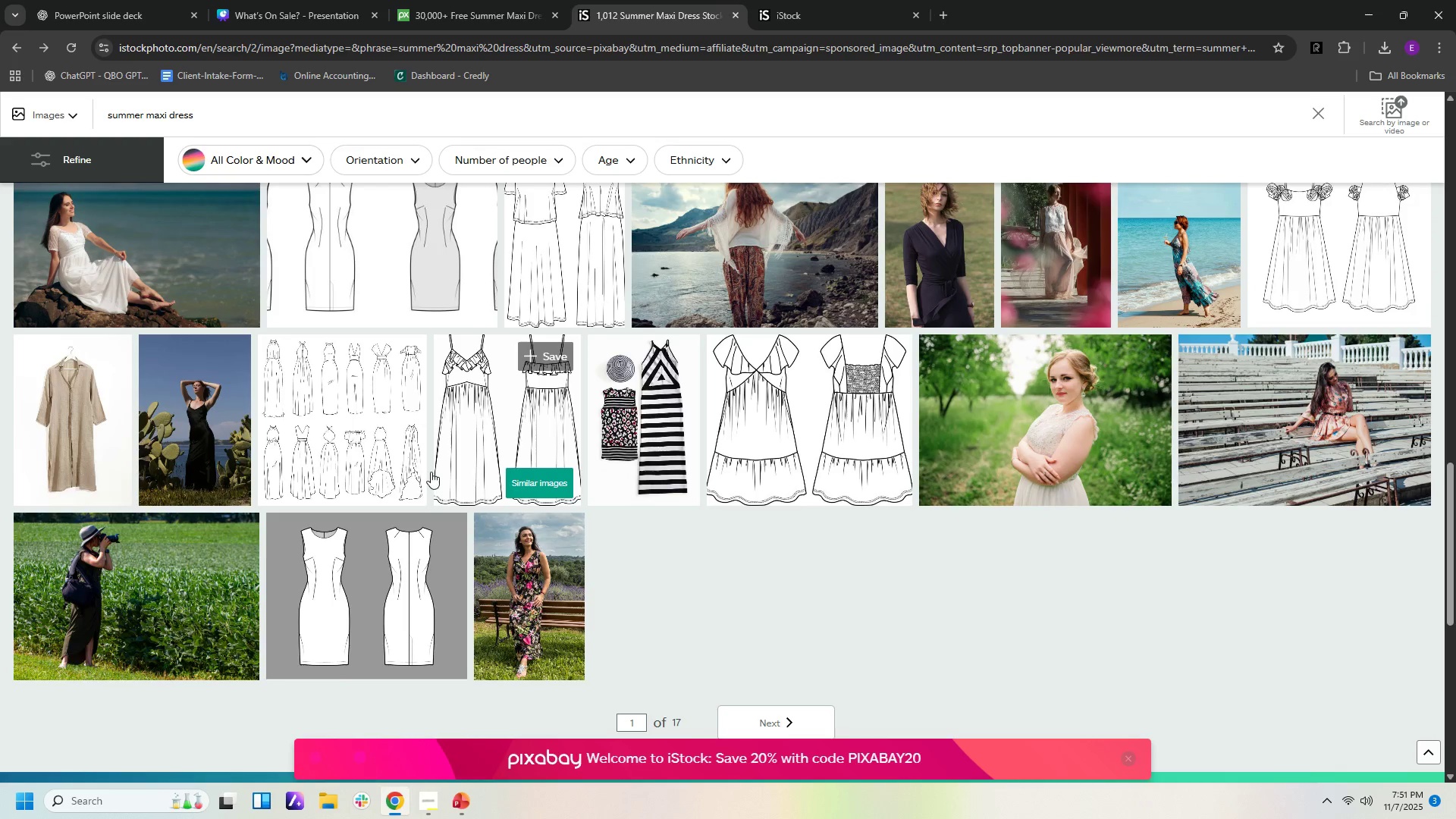 
left_click([51, 403])
 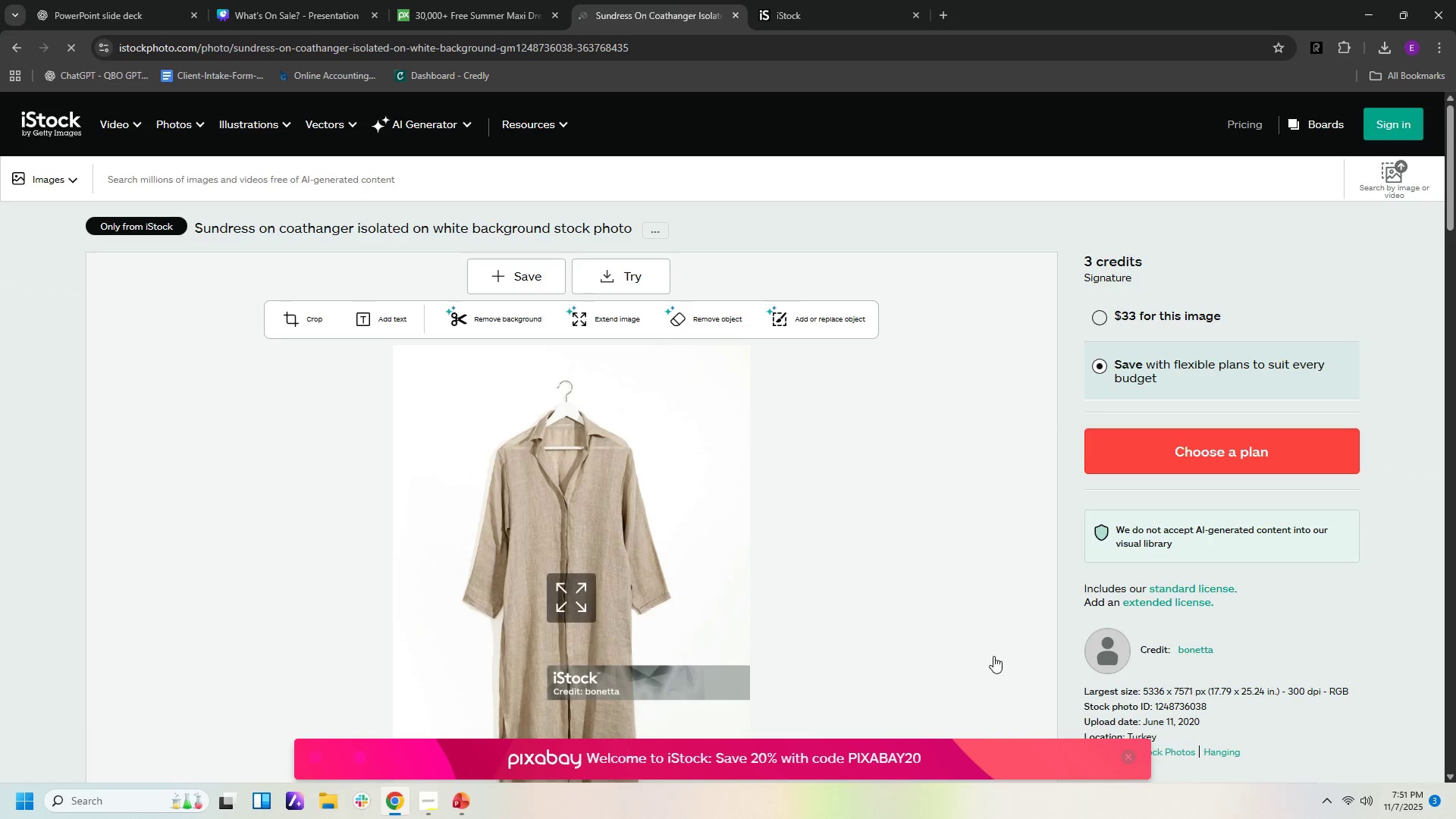 
scroll: coordinate [940, 664], scroll_direction: down, amount: 7.0
 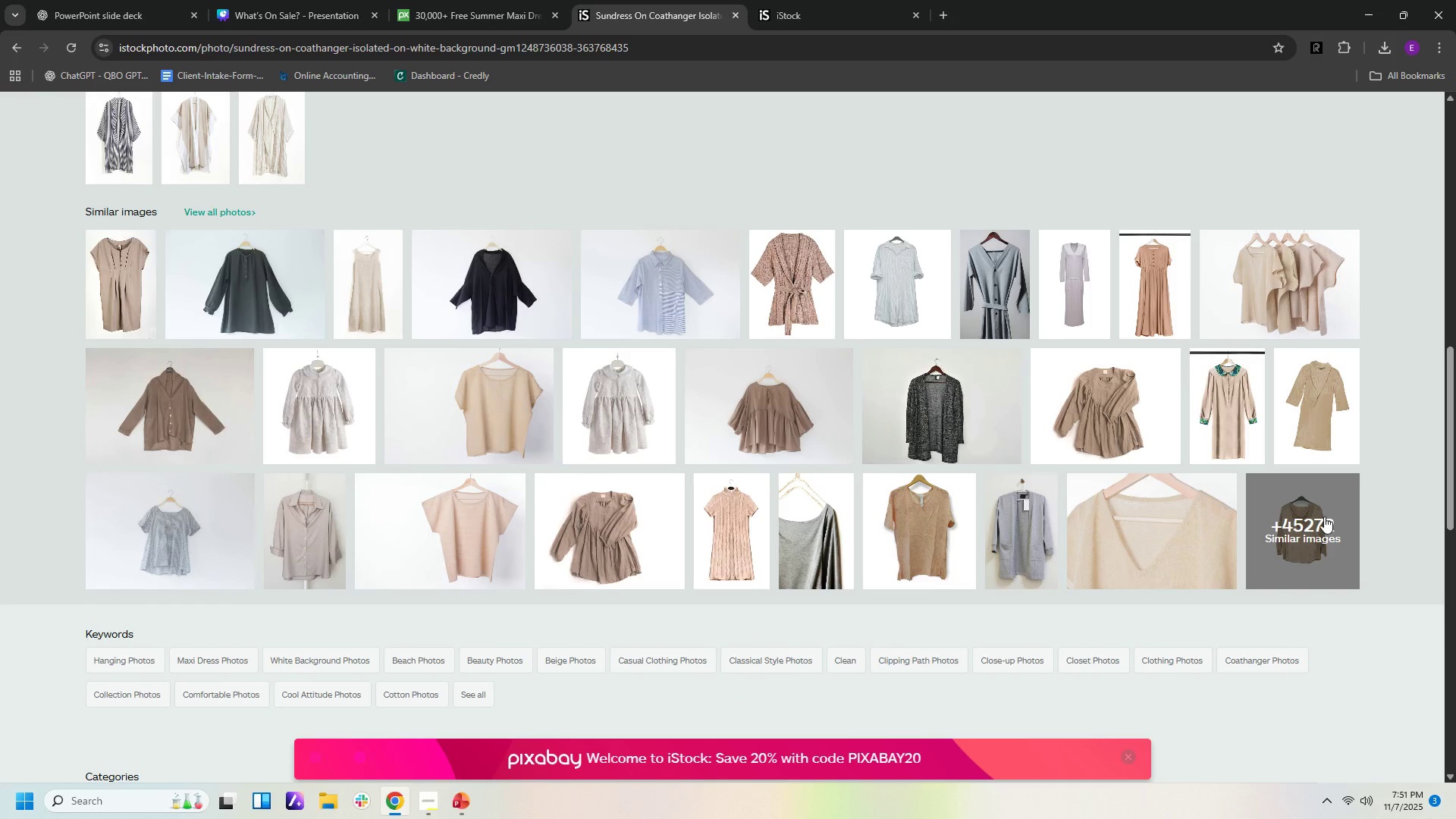 
left_click([1324, 516])
 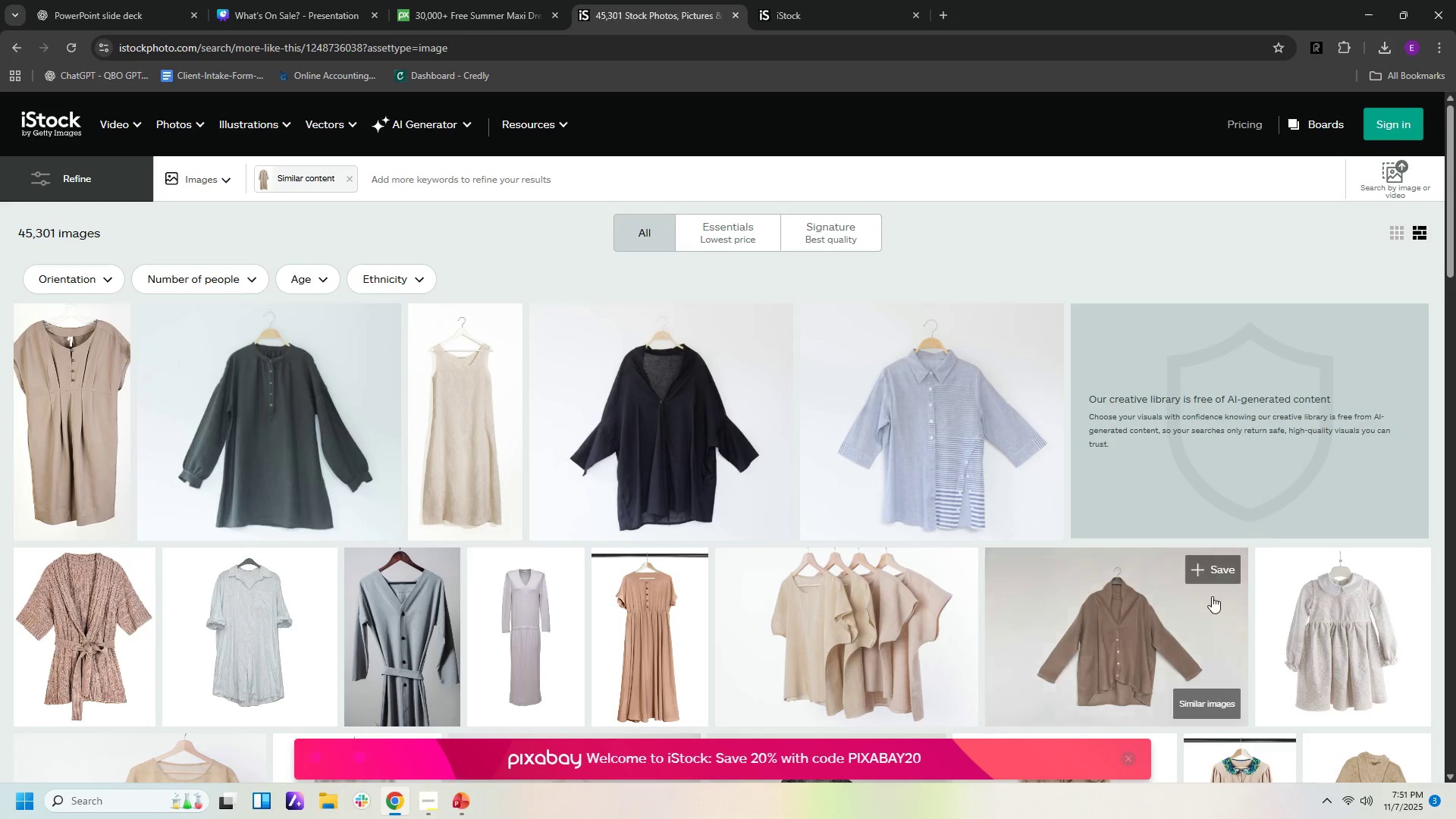 
scroll: coordinate [1212, 598], scroll_direction: down, amount: 12.0
 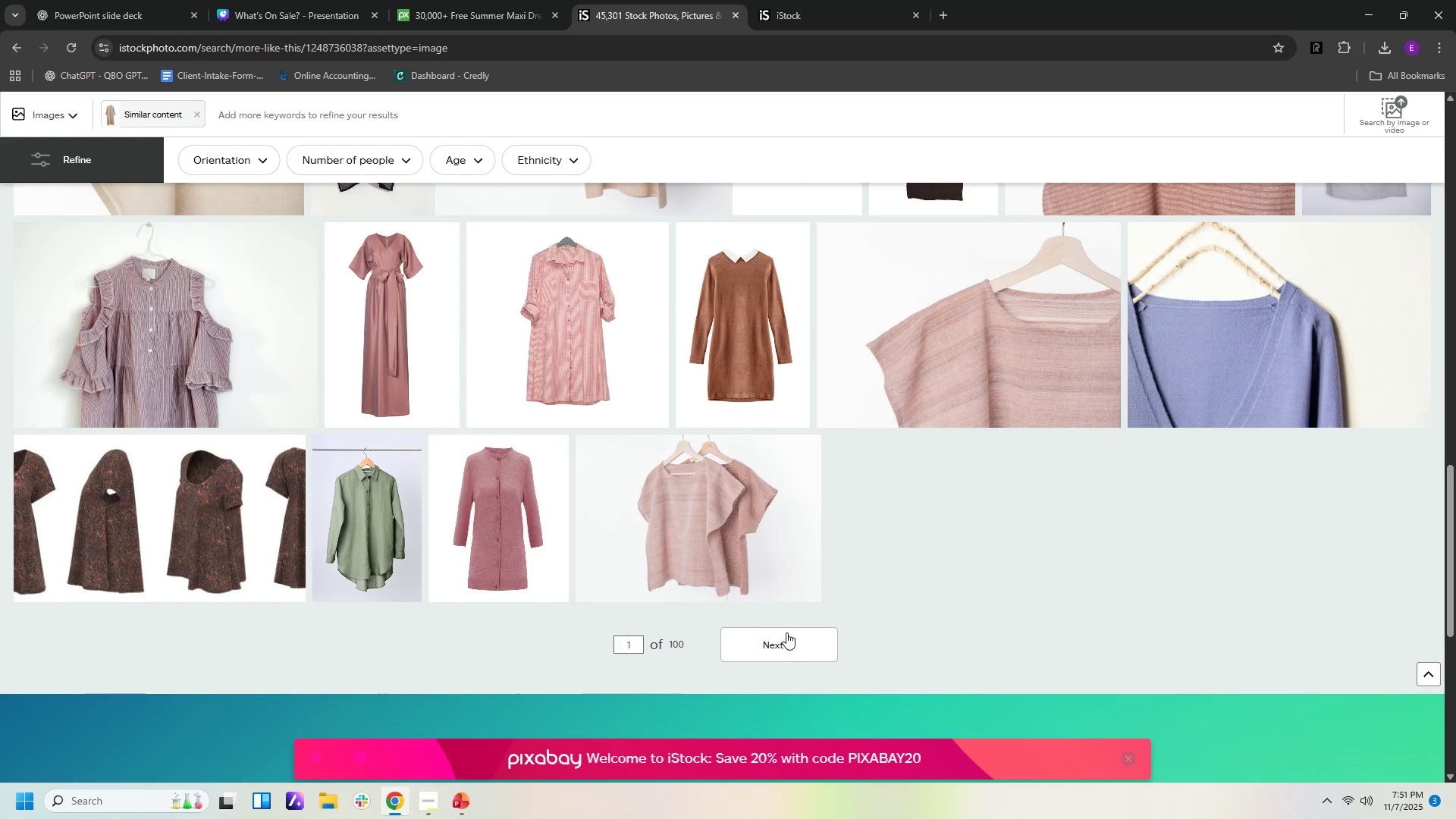 
left_click([789, 645])
 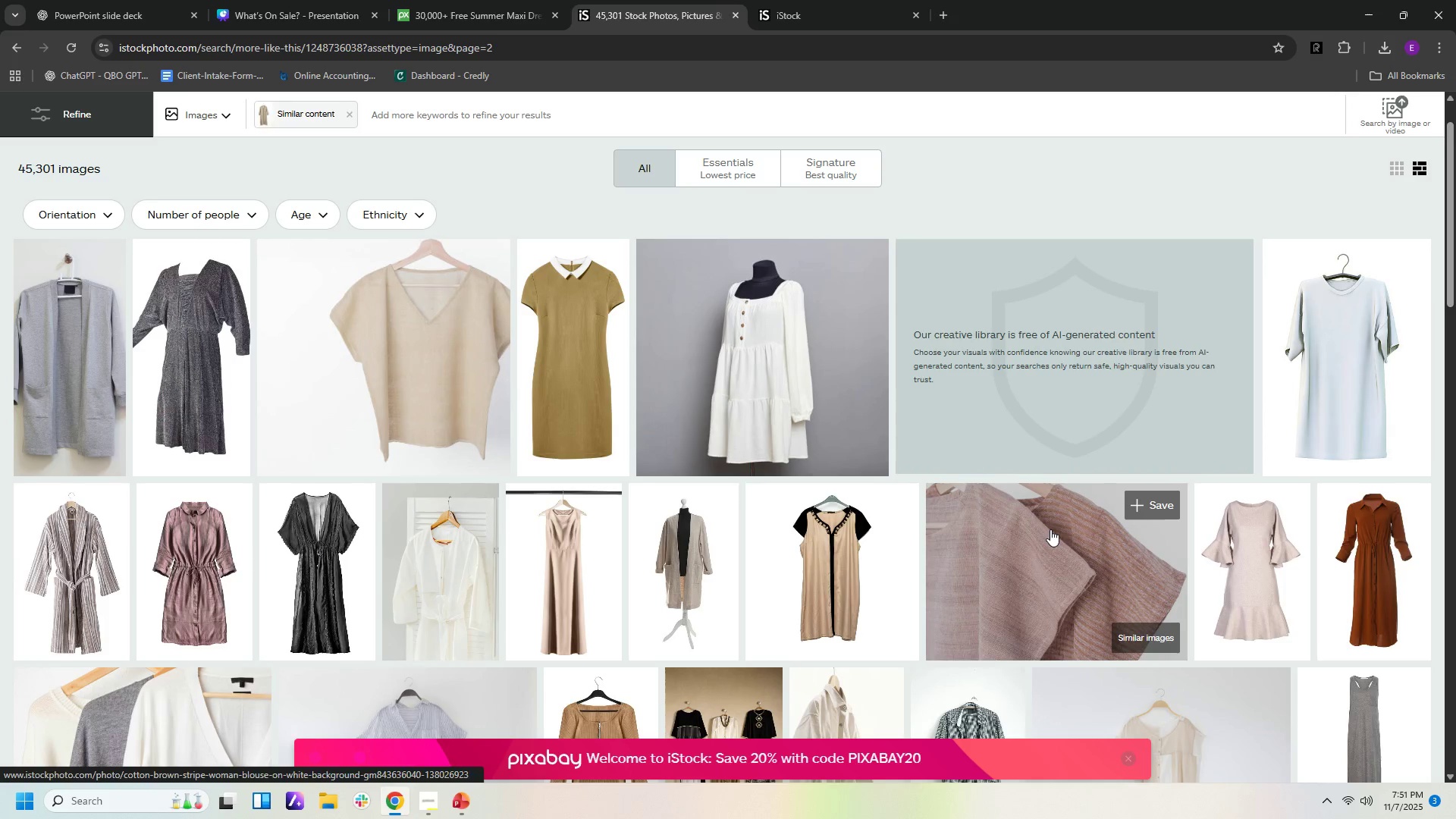 
wait(5.34)
 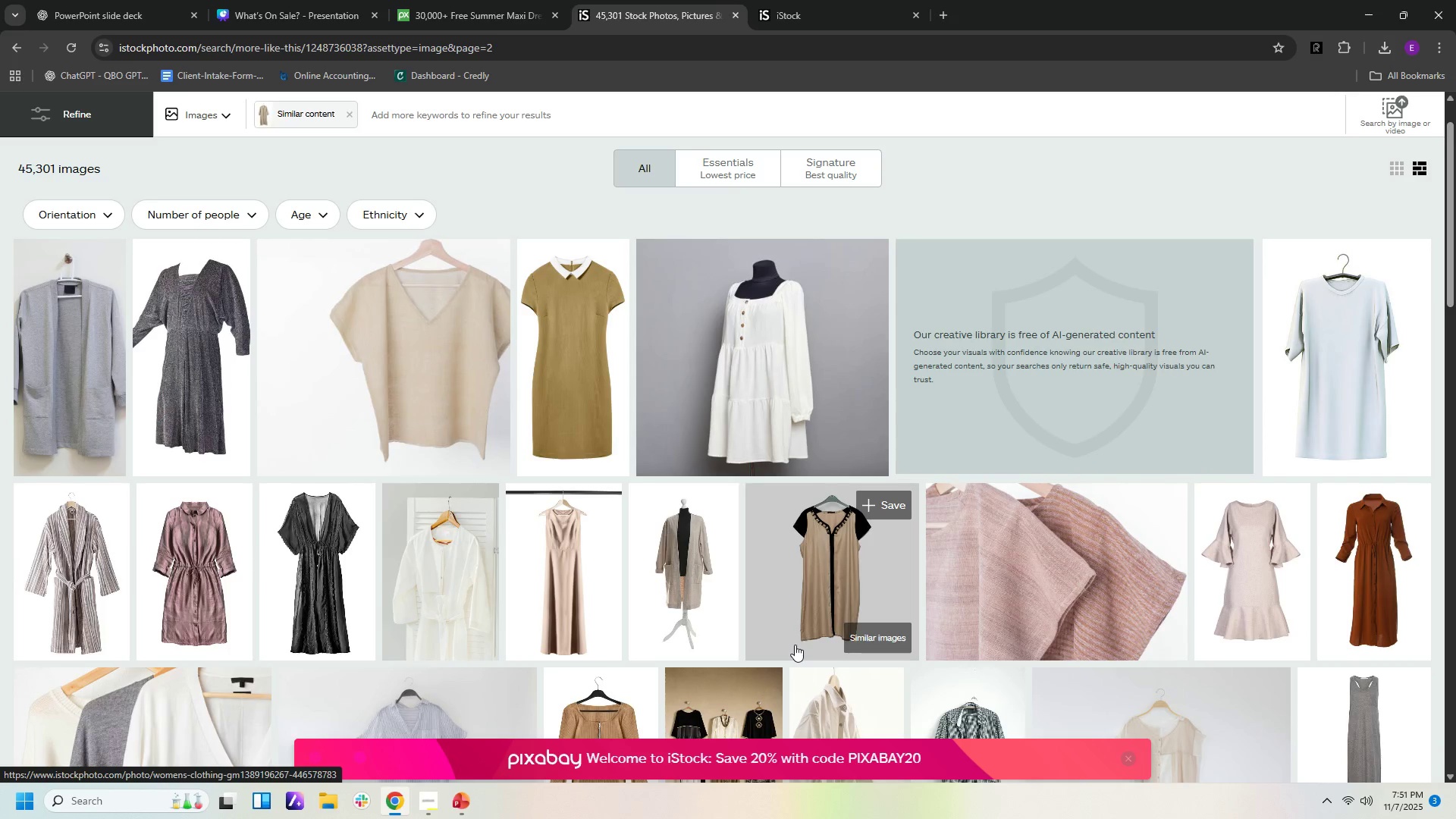 
scroll: coordinate [1026, 543], scroll_direction: down, amount: 12.0
 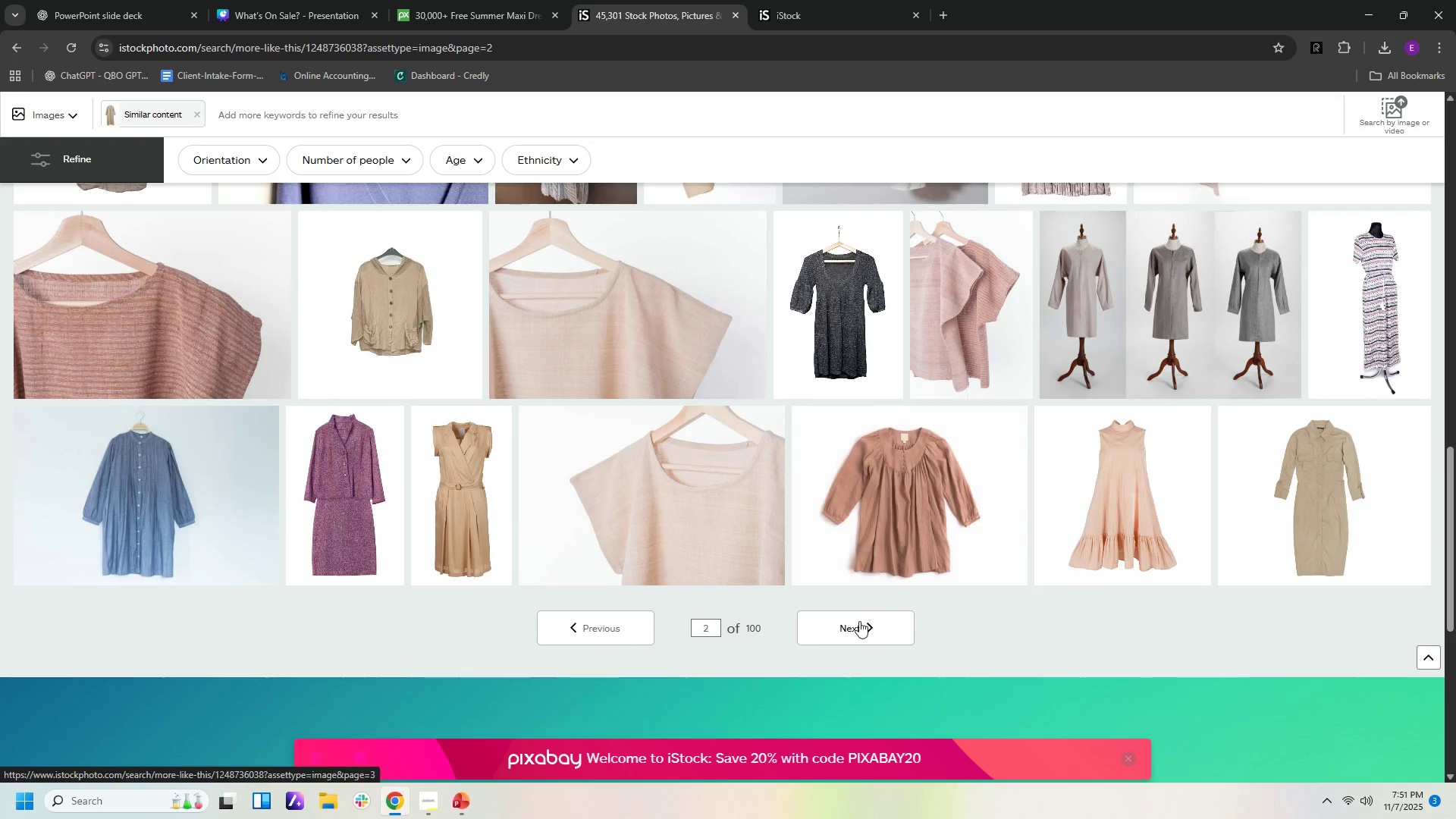 
left_click([856, 627])
 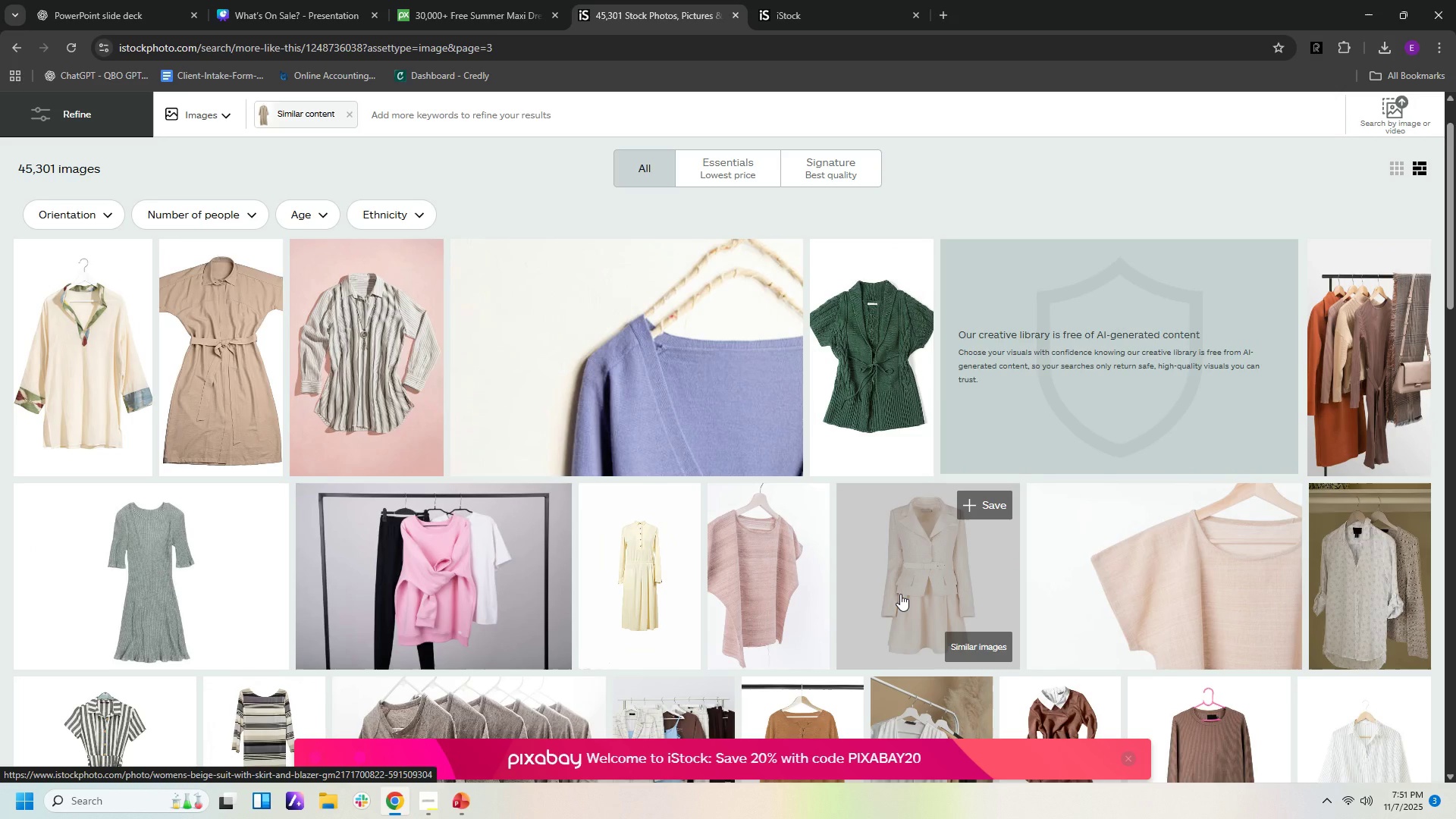 
scroll: coordinate [1315, 504], scroll_direction: down, amount: 16.0
 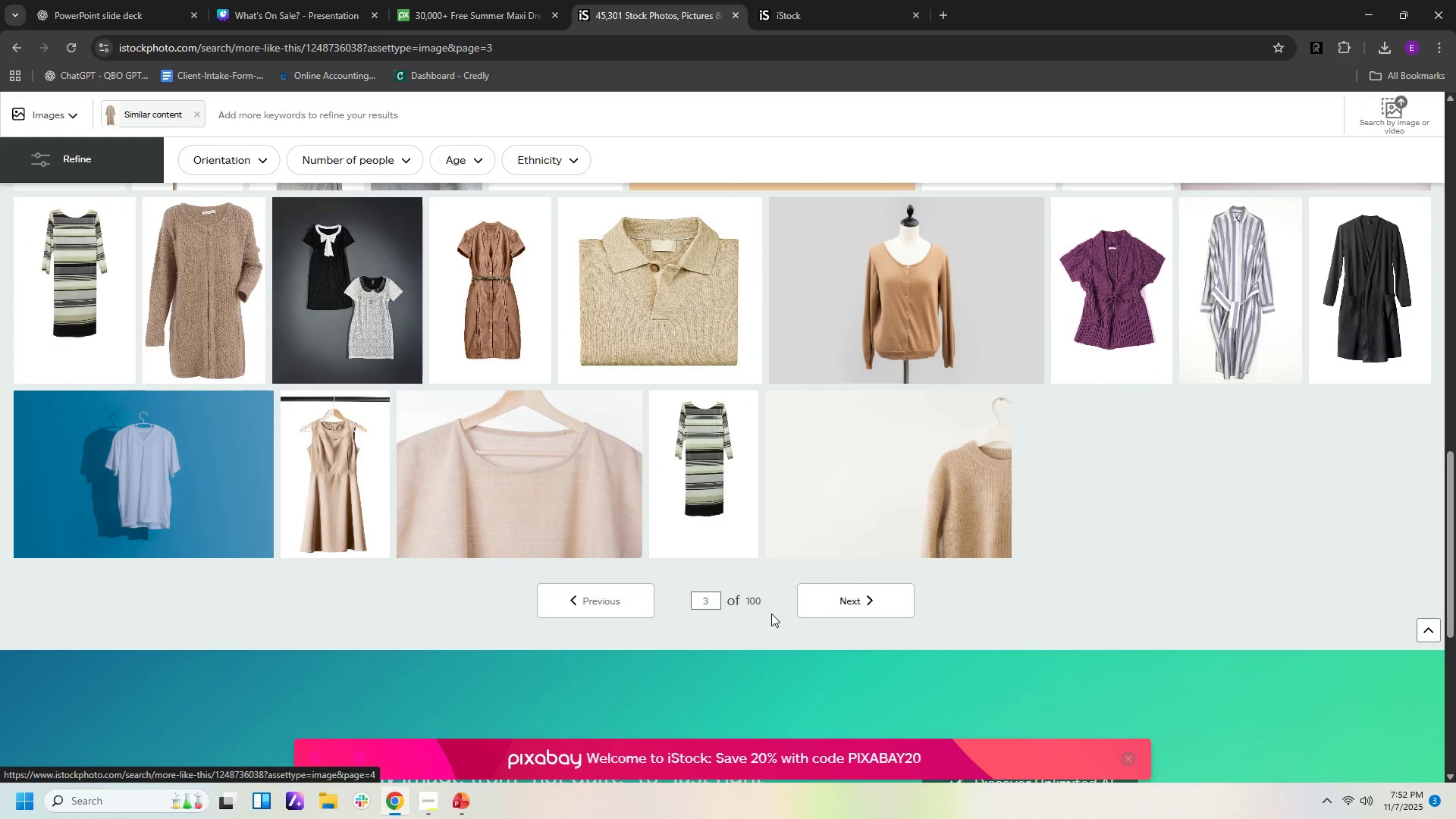 
left_click([833, 608])
 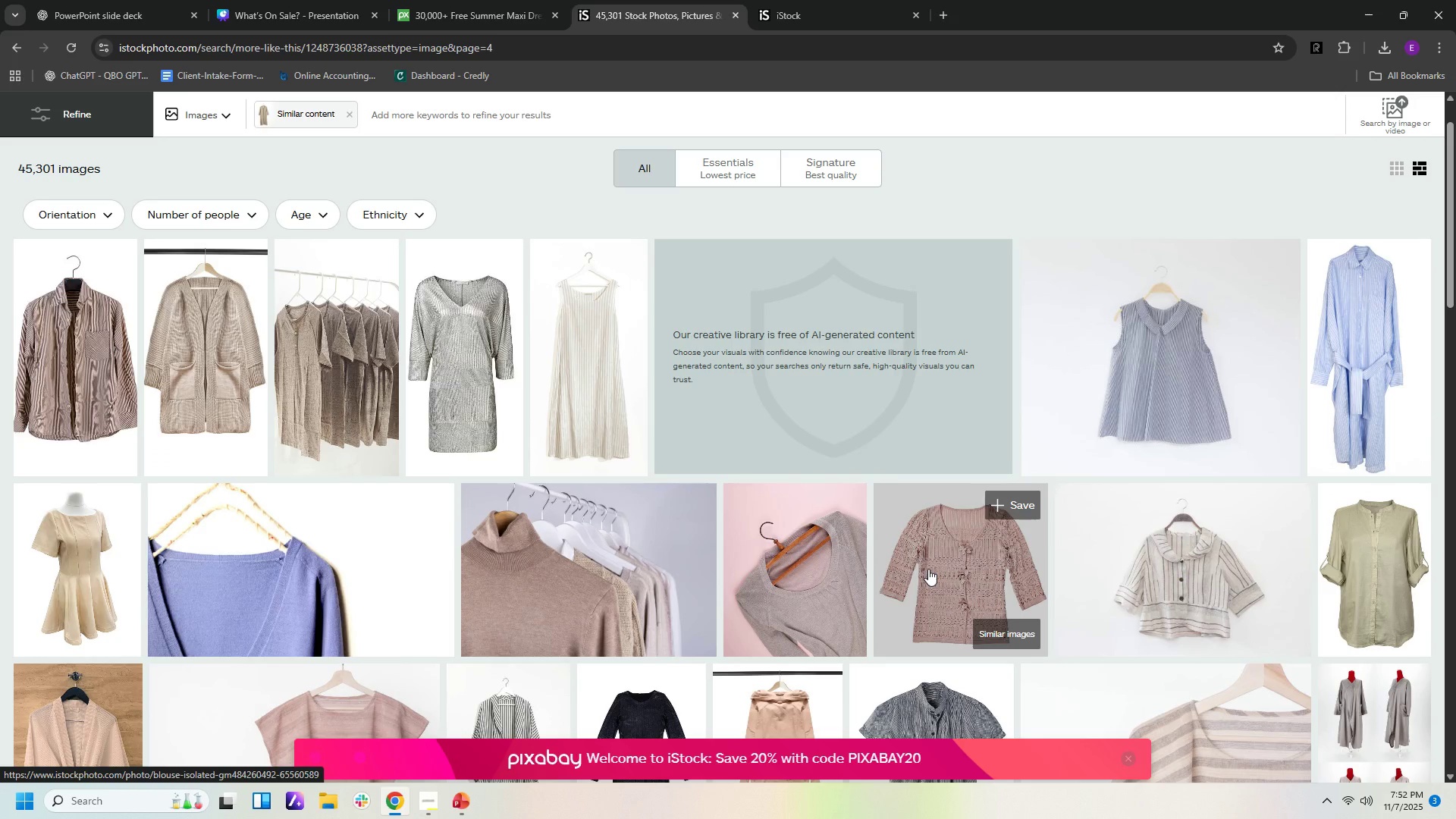 
scroll: coordinate [928, 569], scroll_direction: down, amount: 4.0
 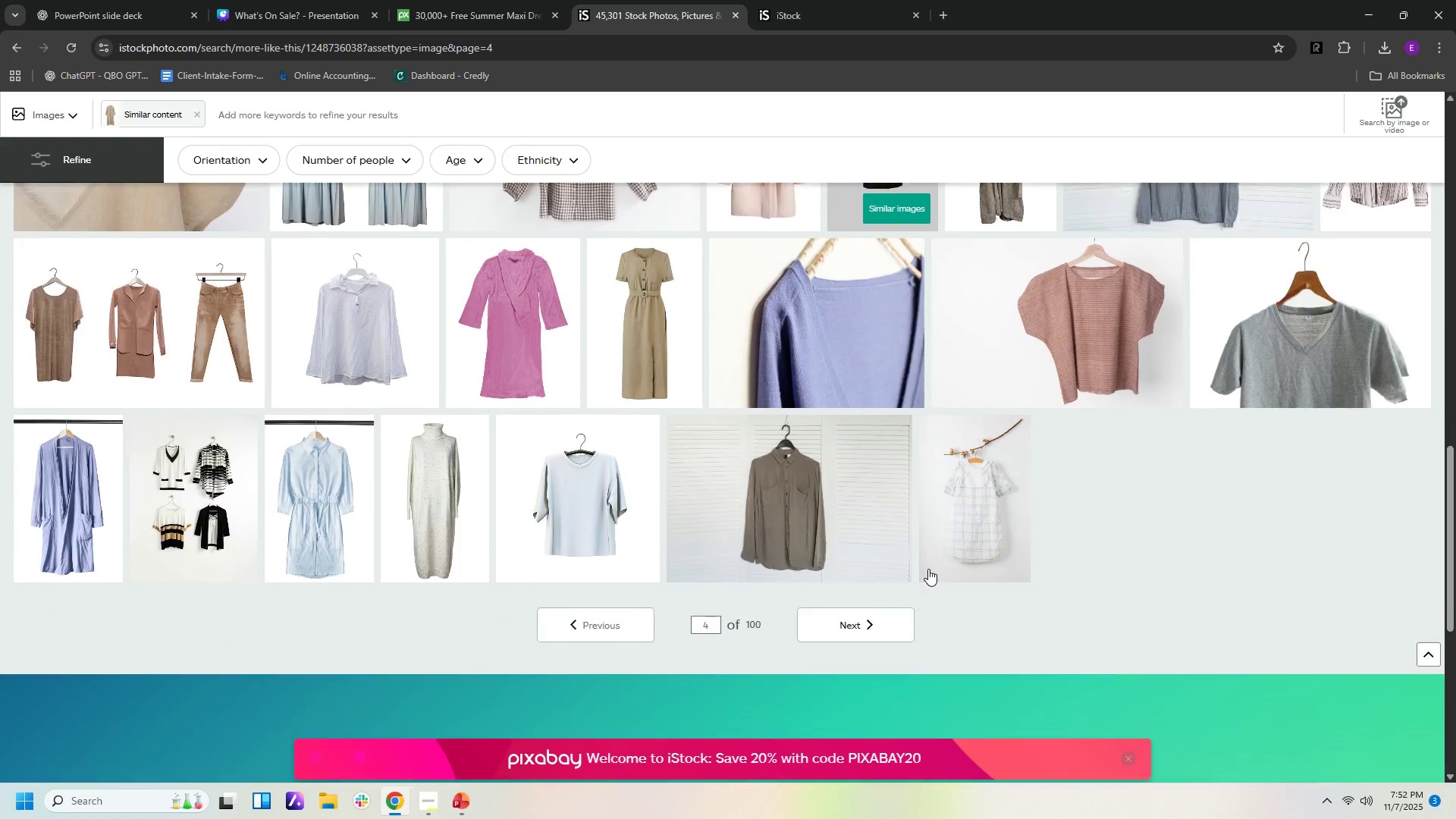 
left_click([826, 616])
 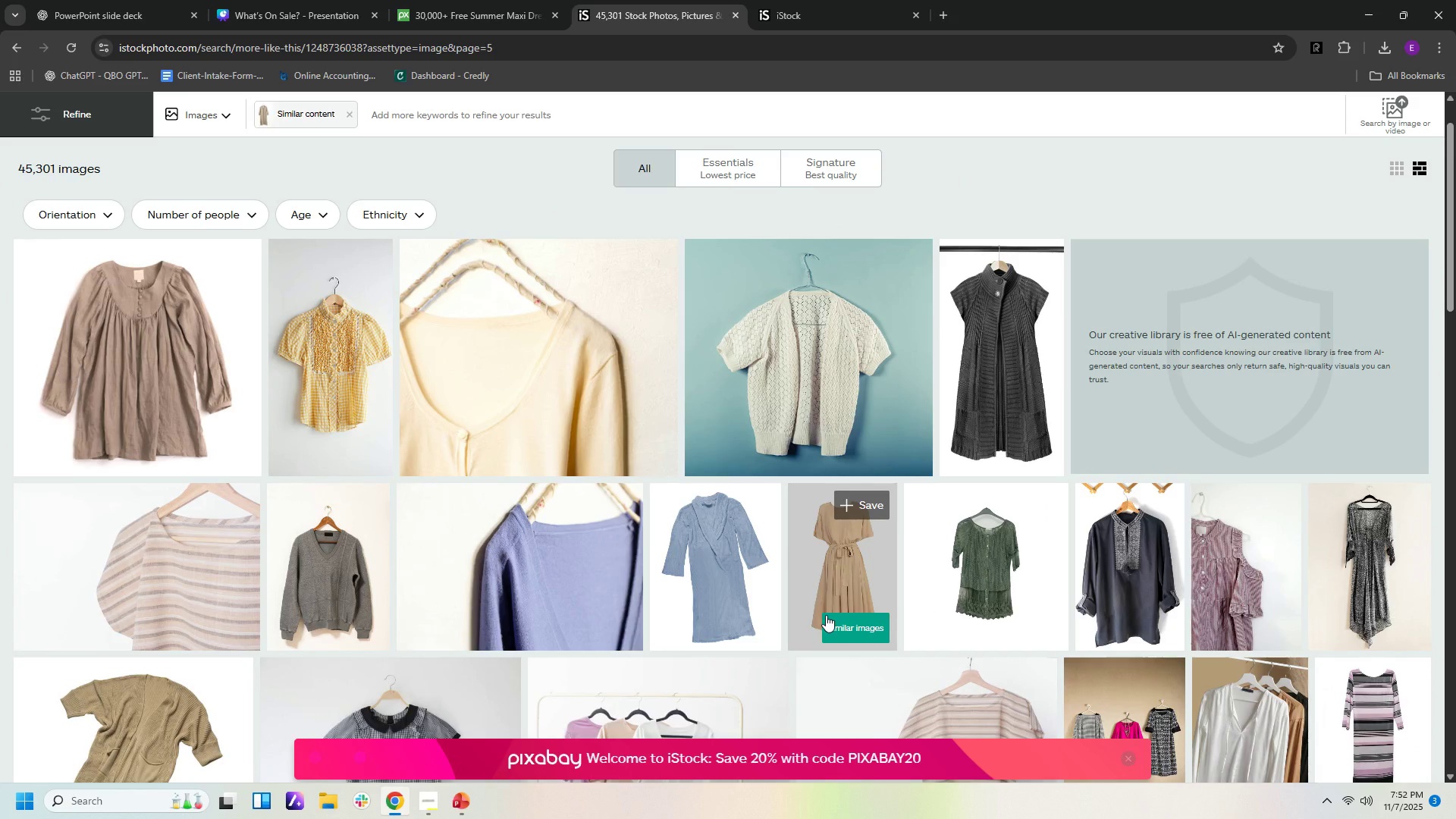 
scroll: coordinate [827, 615], scroll_direction: down, amount: 9.0
 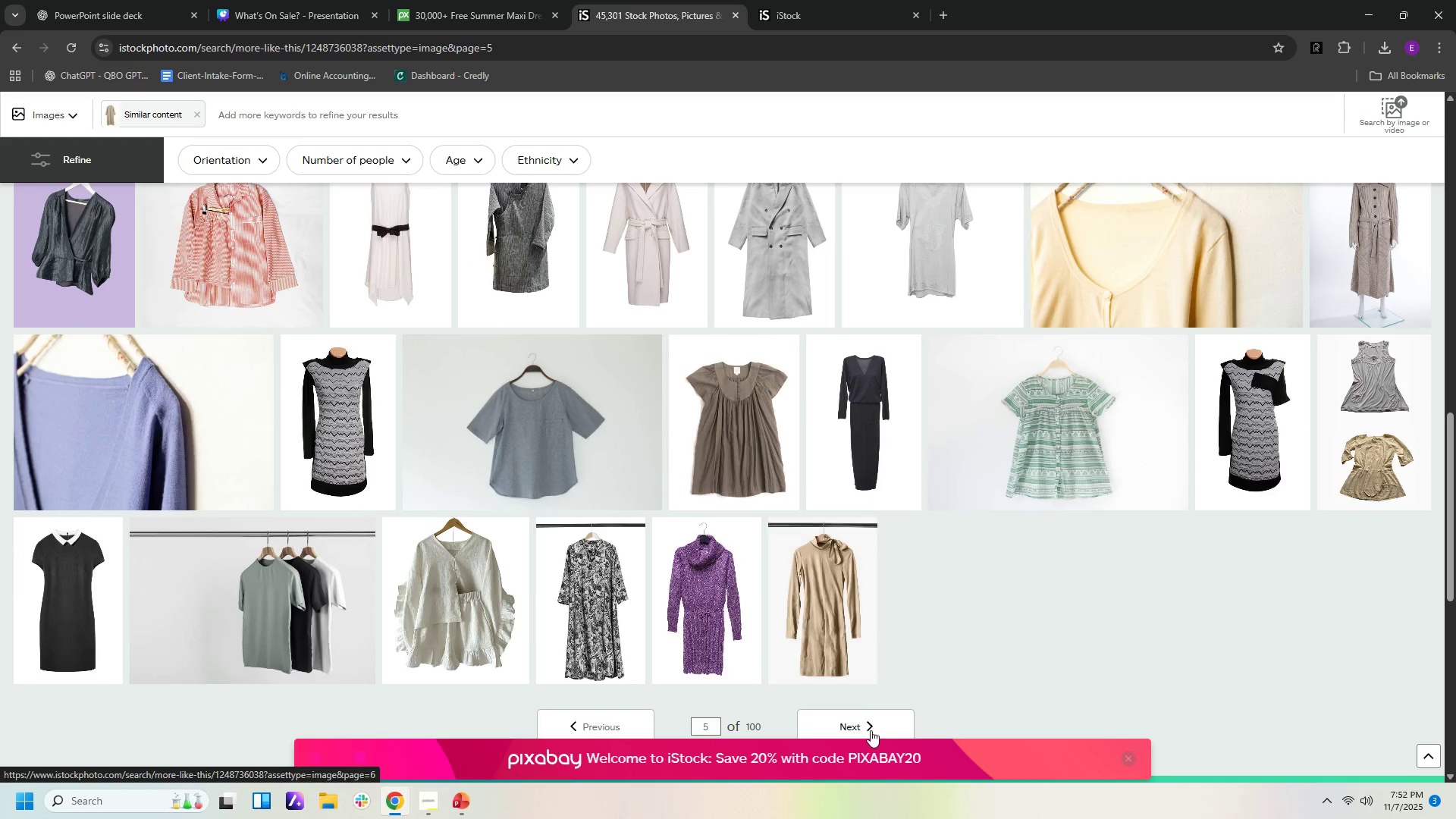 
left_click([871, 732])
 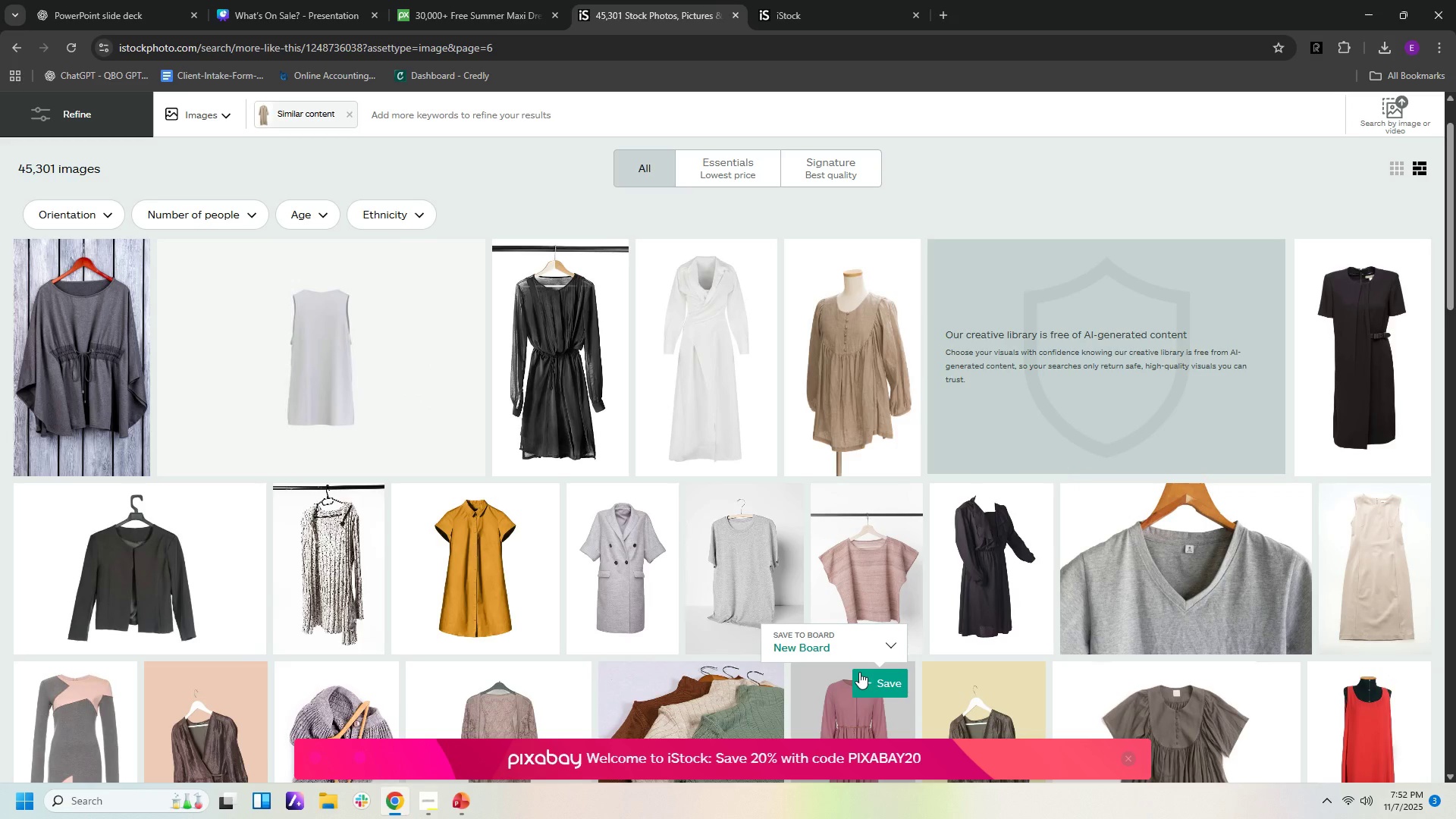 
scroll: coordinate [1167, 615], scroll_direction: down, amount: 13.0
 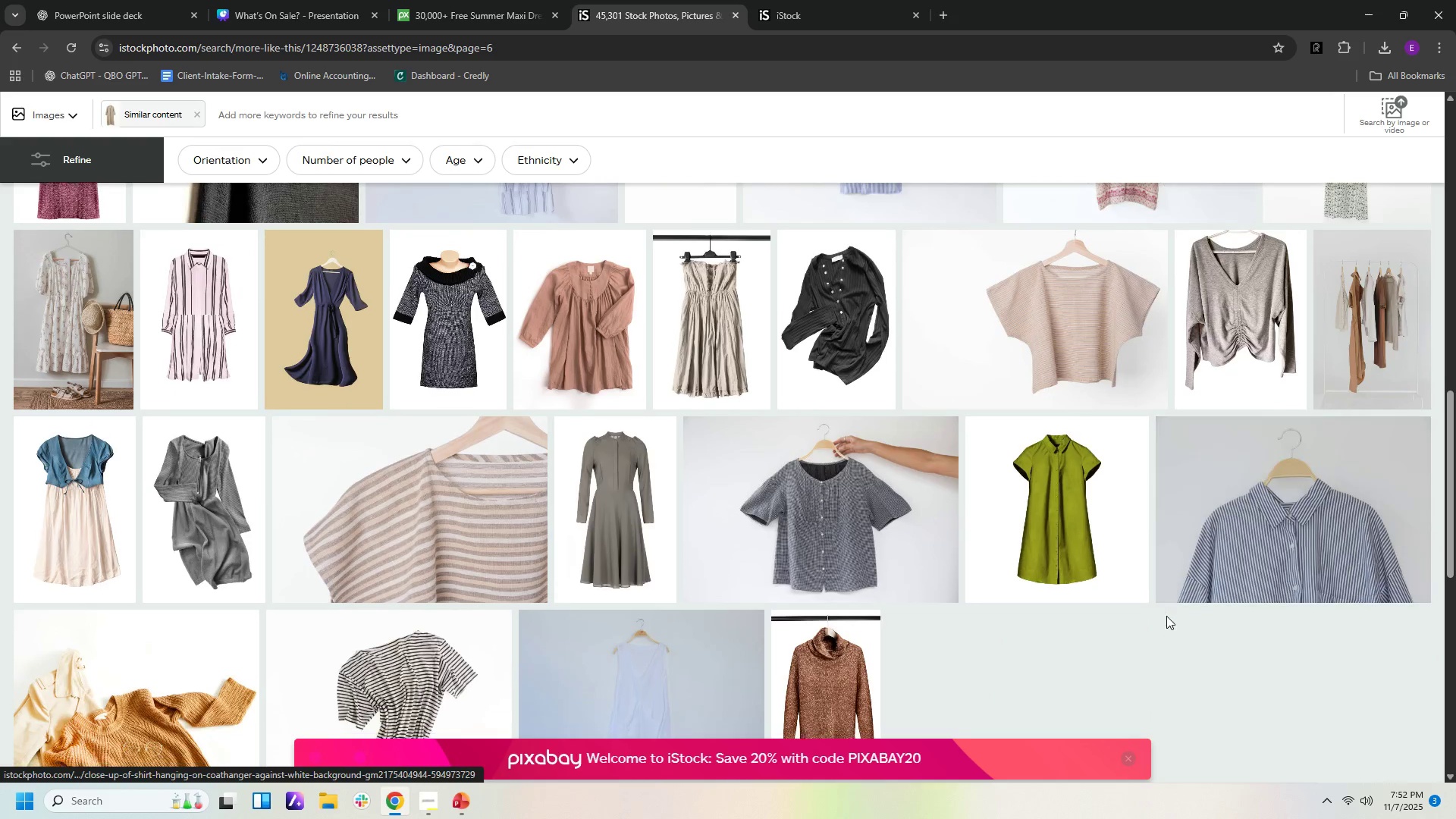 
scroll: coordinate [1166, 616], scroll_direction: down, amount: 4.0
 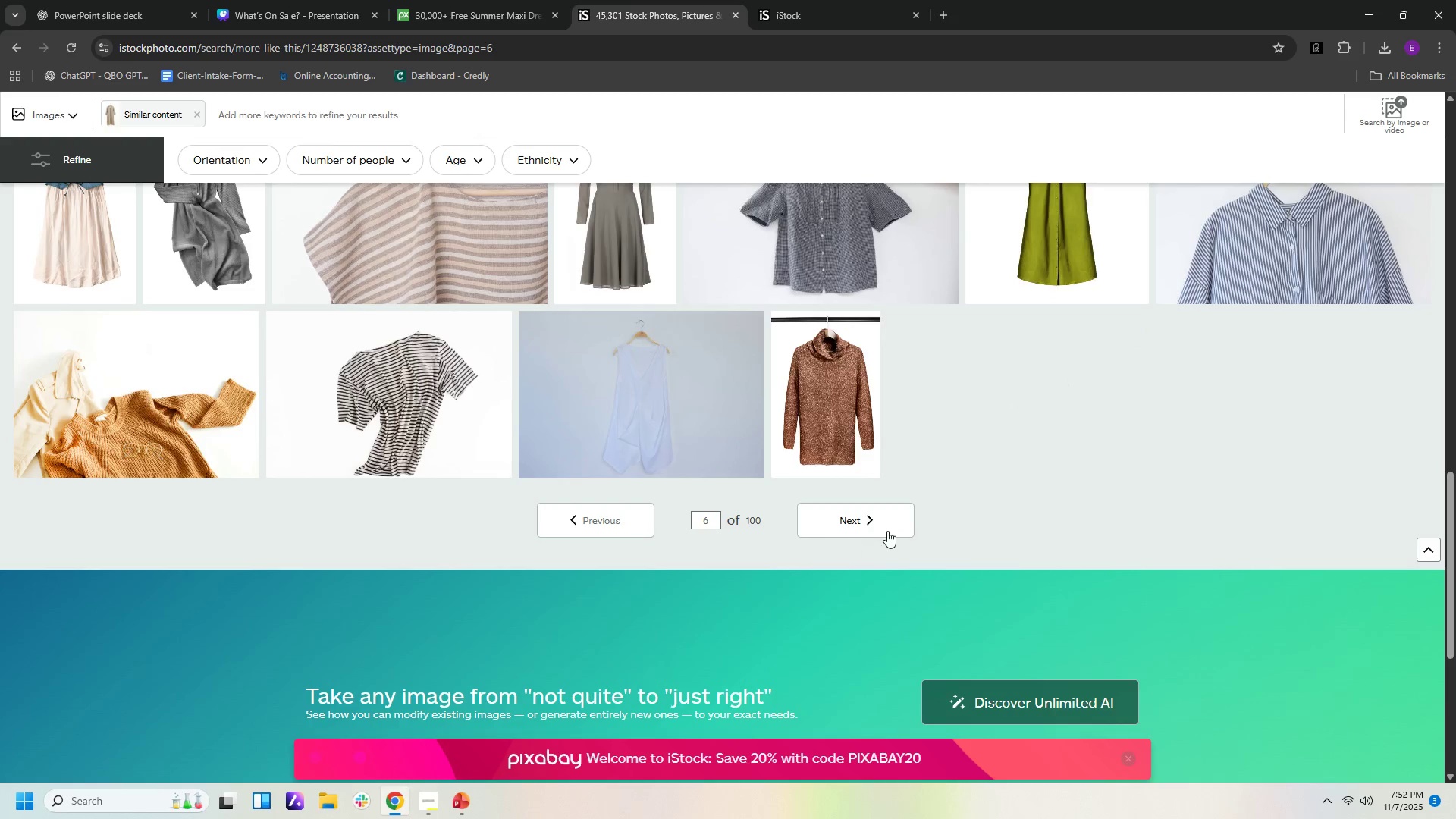 
left_click([887, 531])
 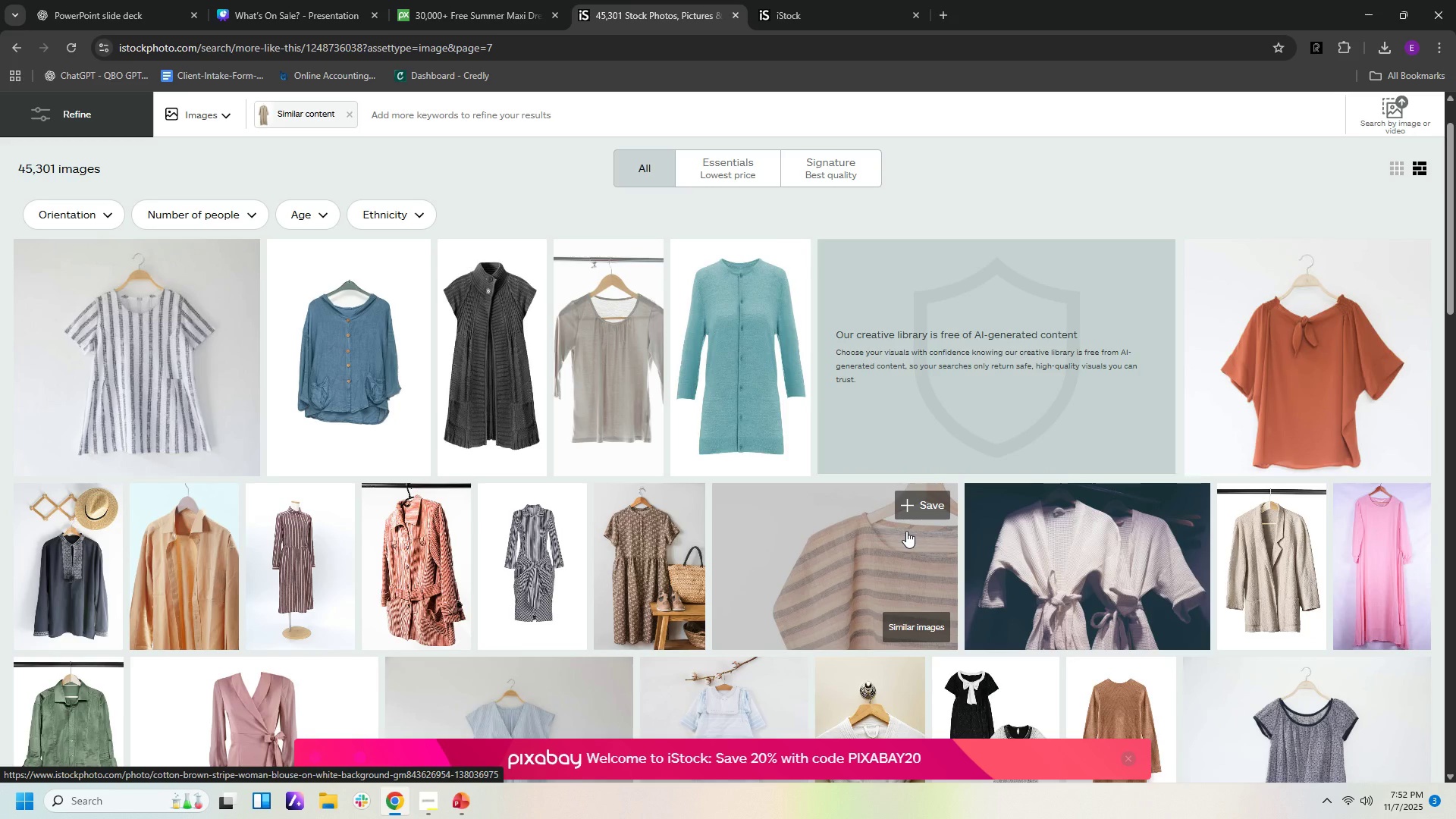 
wait(5.74)
 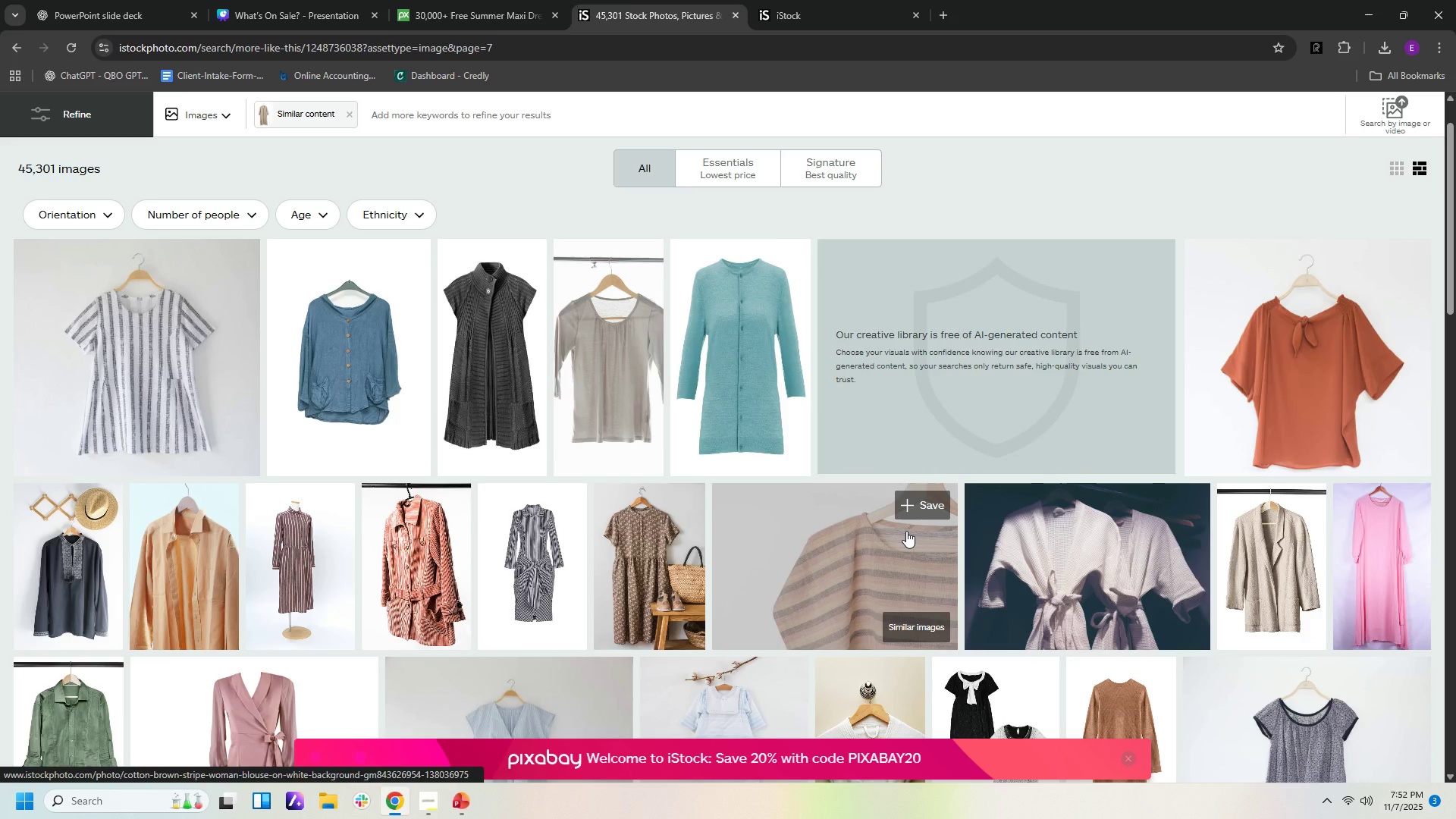 
scroll: coordinate [904, 536], scroll_direction: down, amount: 8.0
 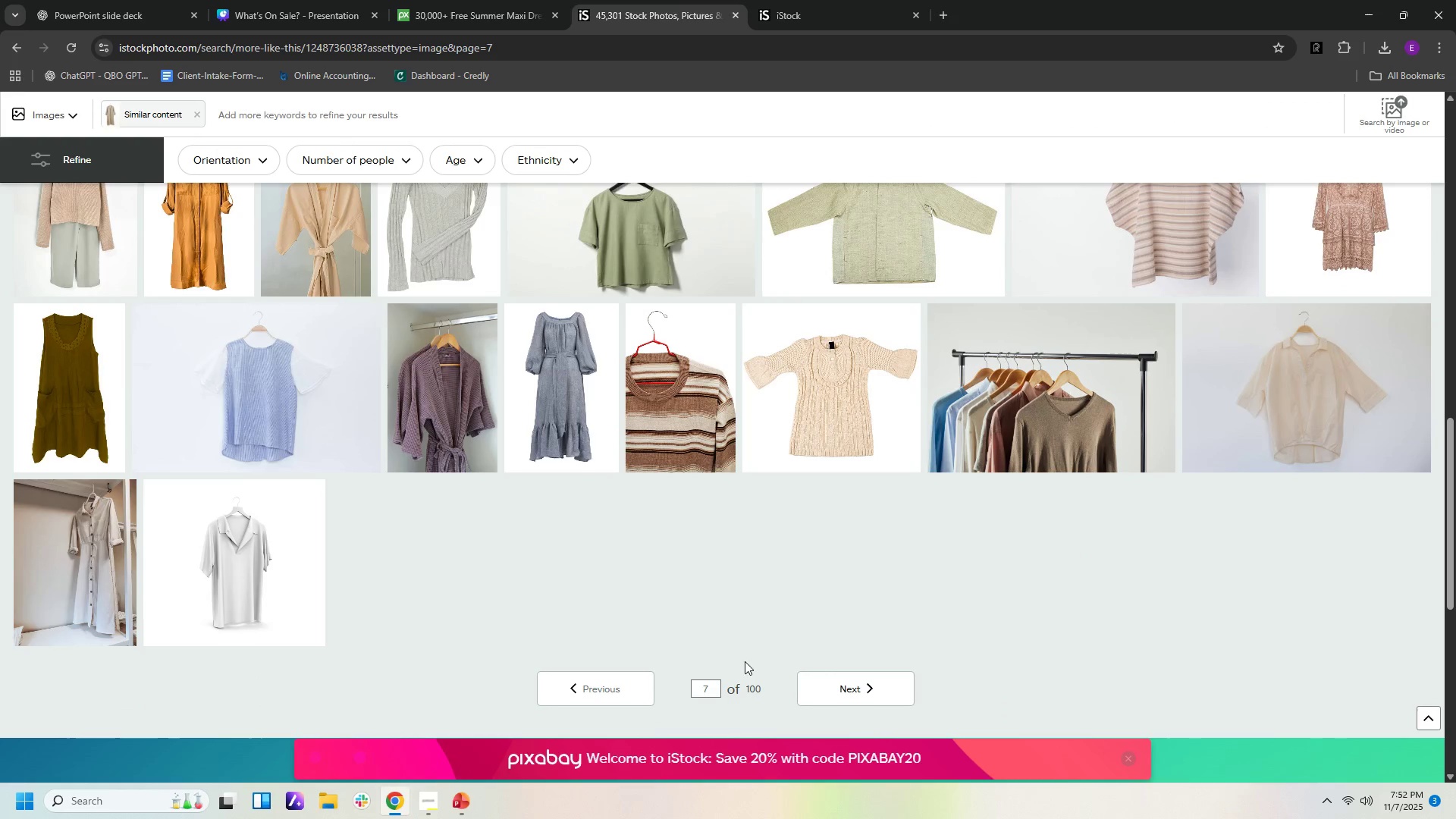 
left_click([827, 687])
 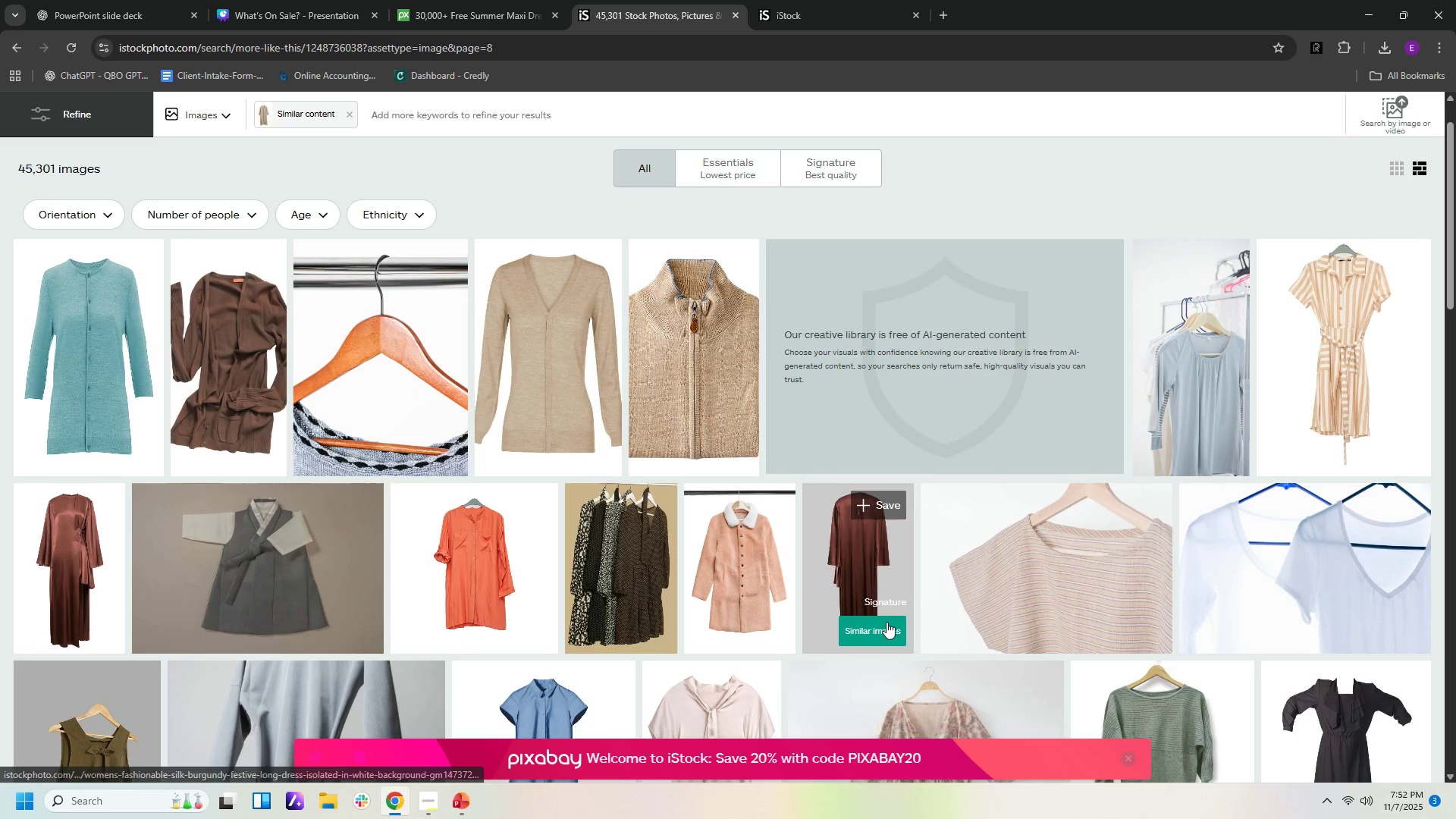 
scroll: coordinate [886, 624], scroll_direction: down, amount: 12.0
 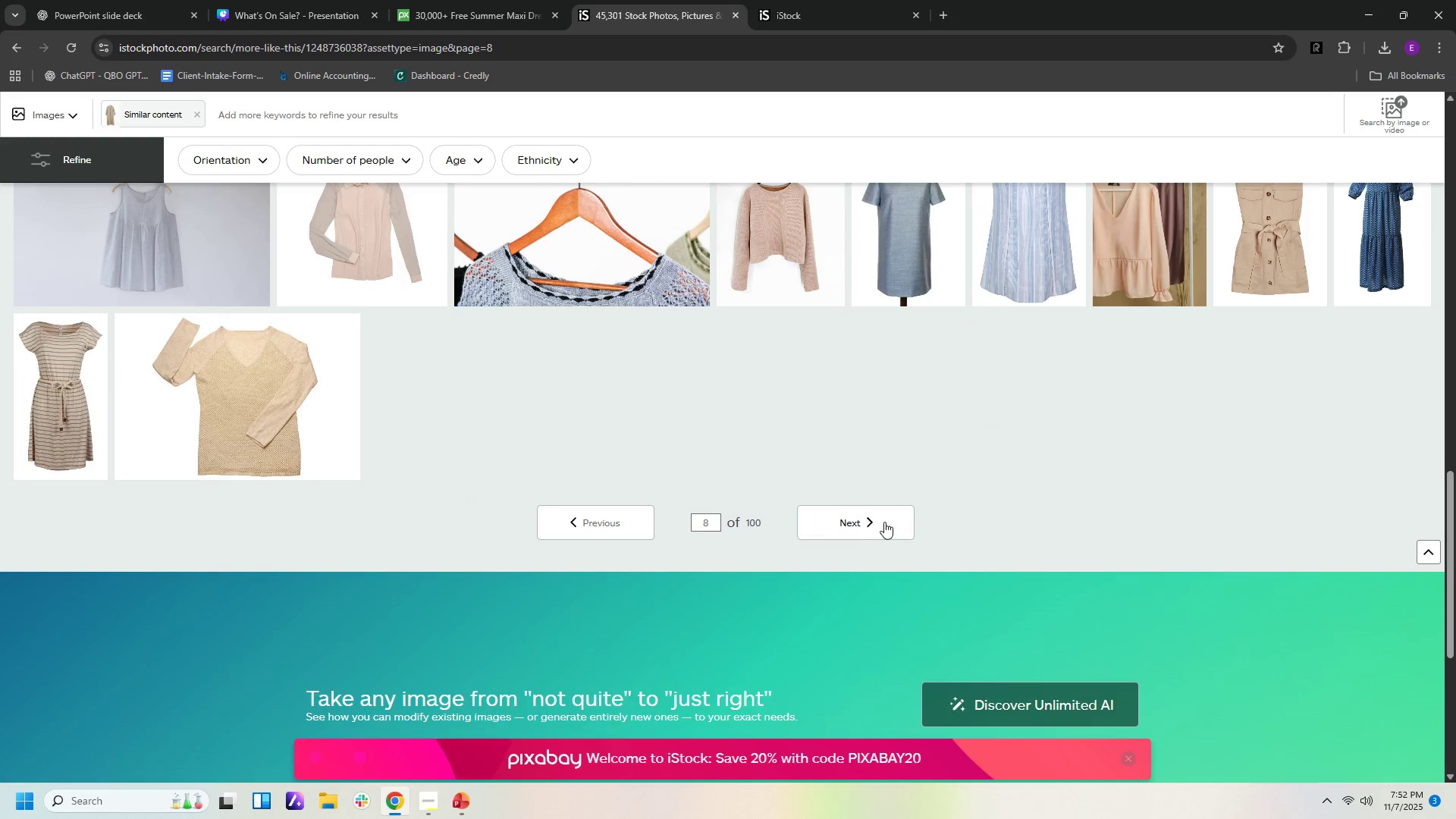 
left_click([884, 522])
 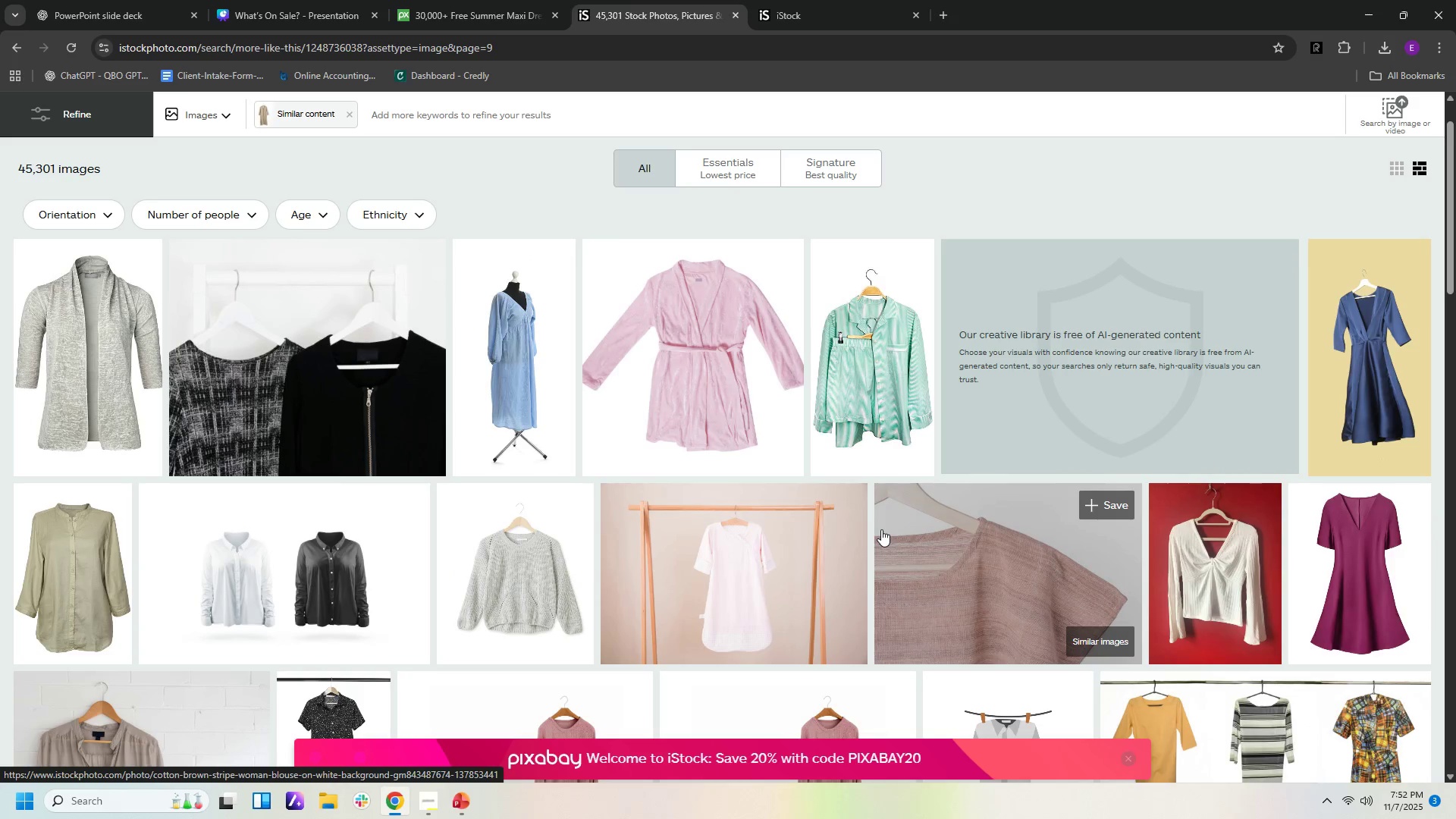 
scroll: coordinate [878, 546], scroll_direction: down, amount: 19.0
 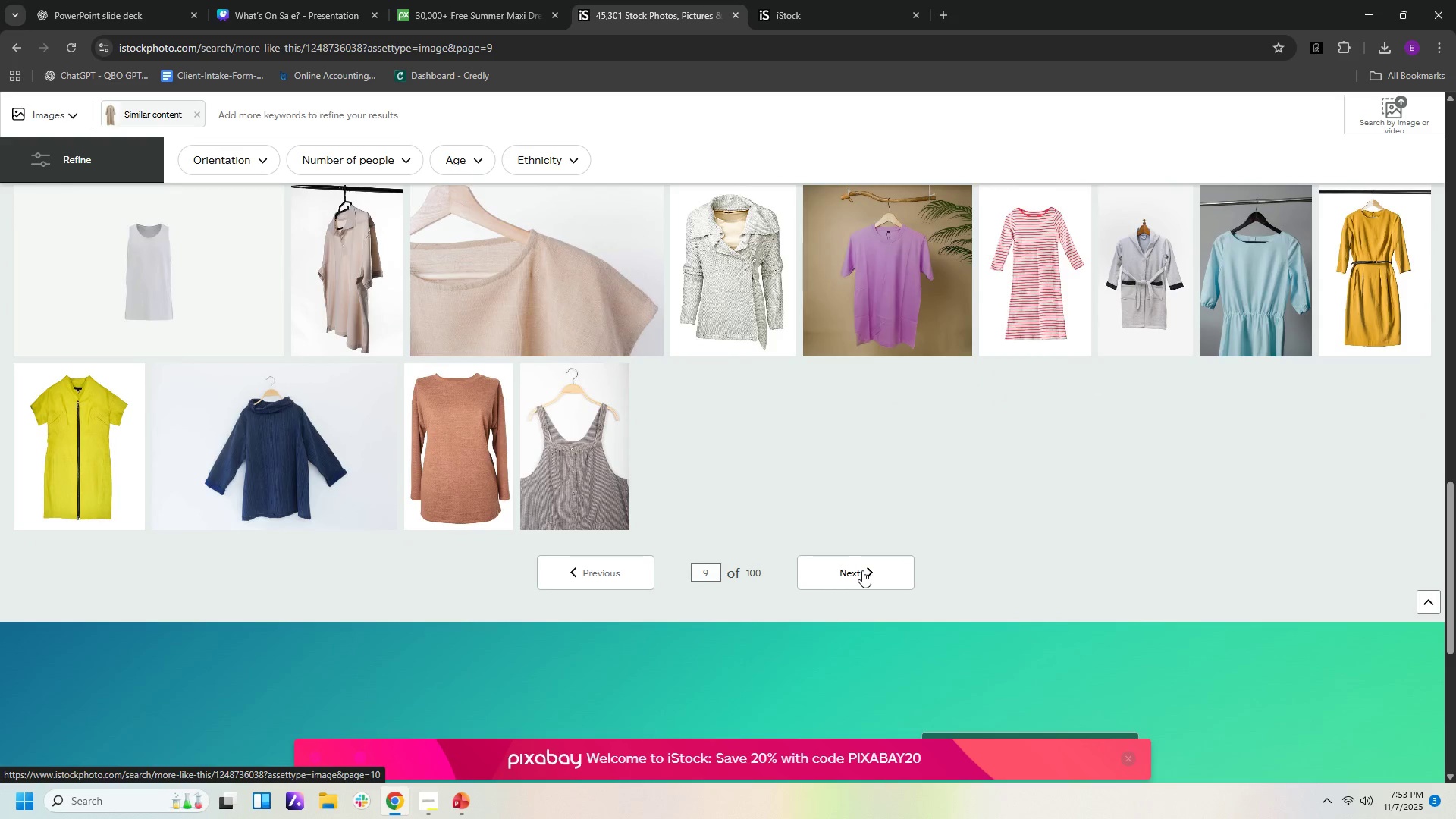 
left_click([862, 570])
 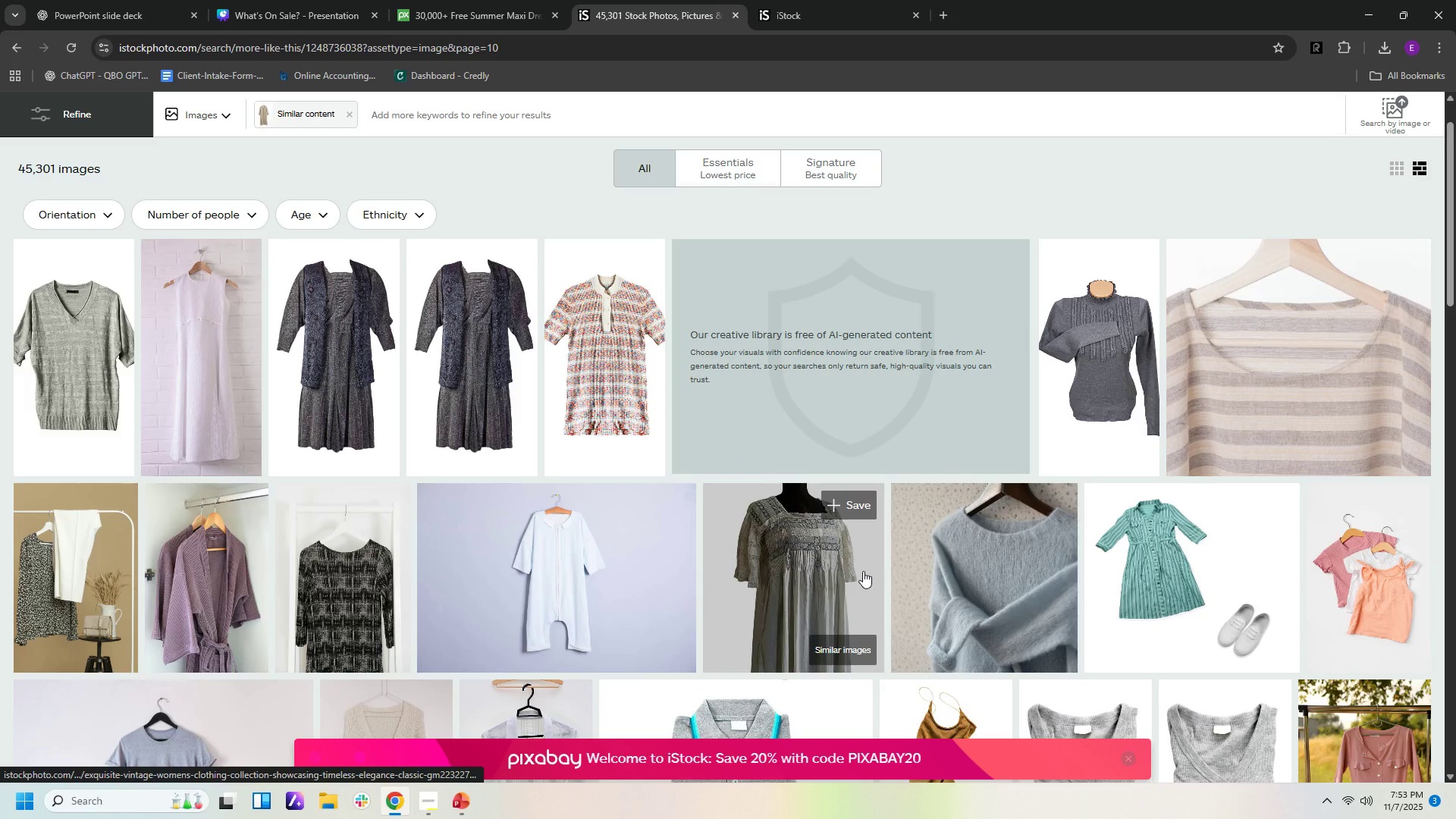 
scroll: coordinate [863, 573], scroll_direction: down, amount: 6.0
 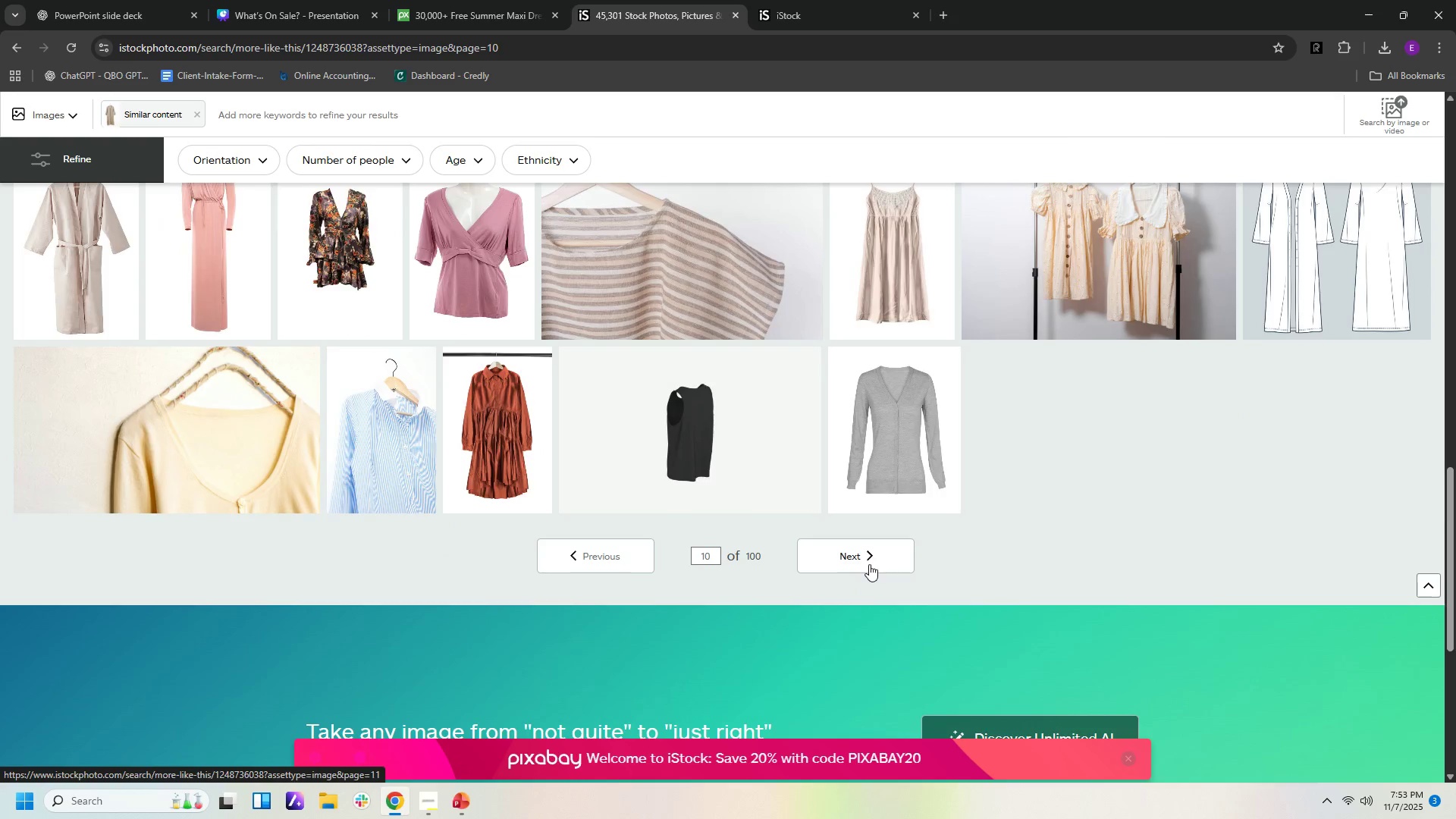 
left_click([869, 564])
 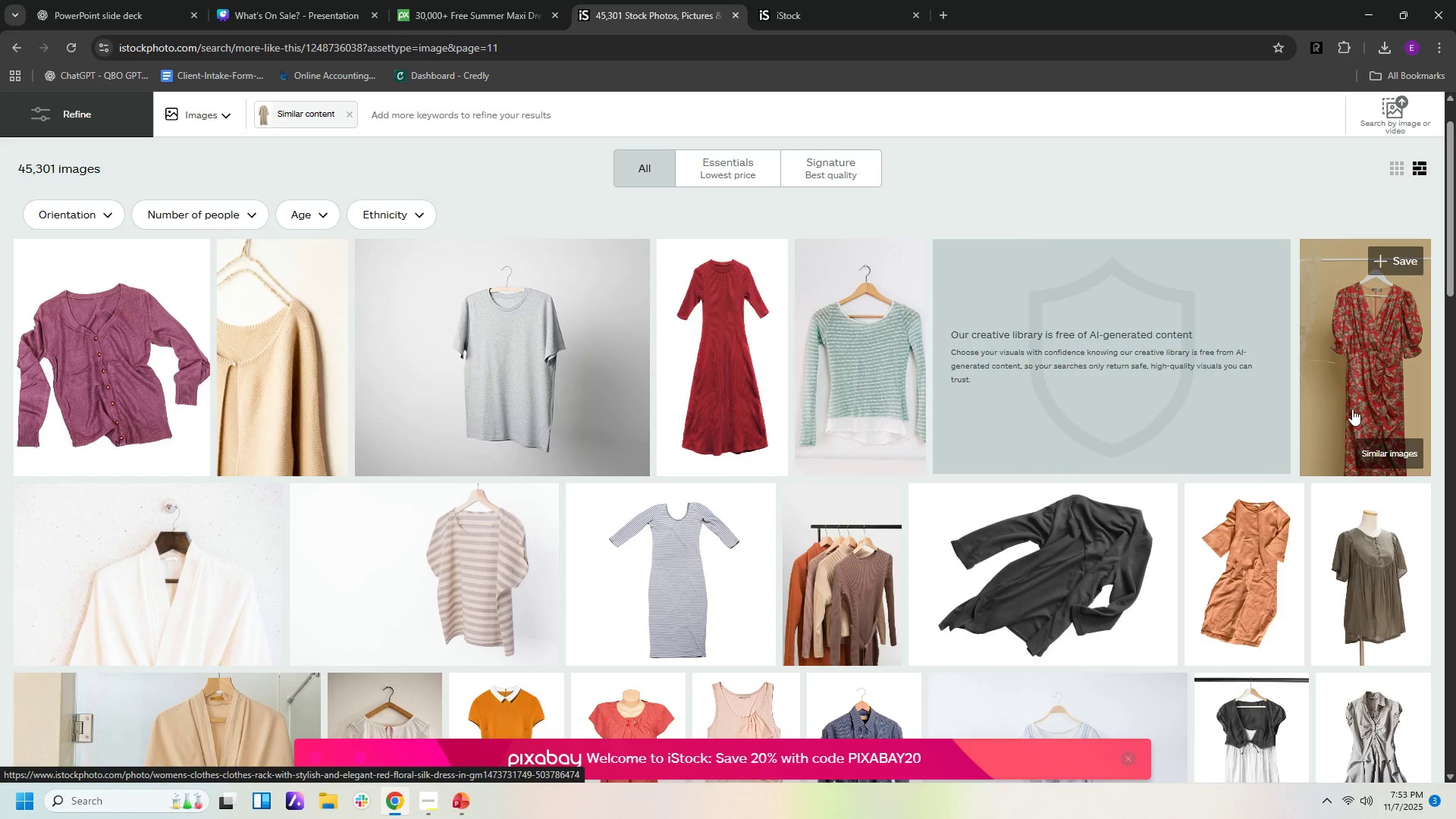 
left_click([1352, 409])
 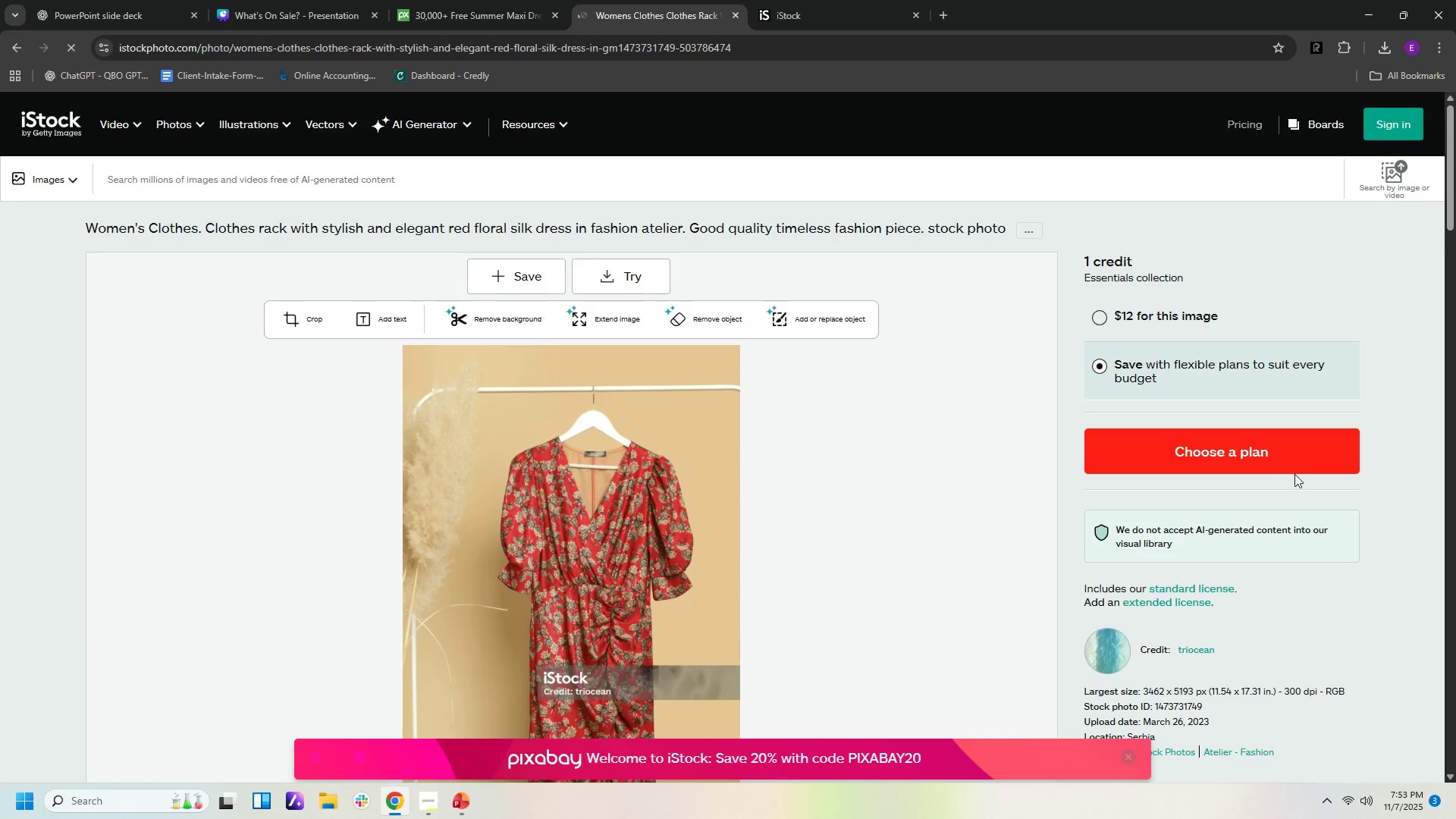 
scroll: coordinate [1013, 538], scroll_direction: down, amount: 4.0
 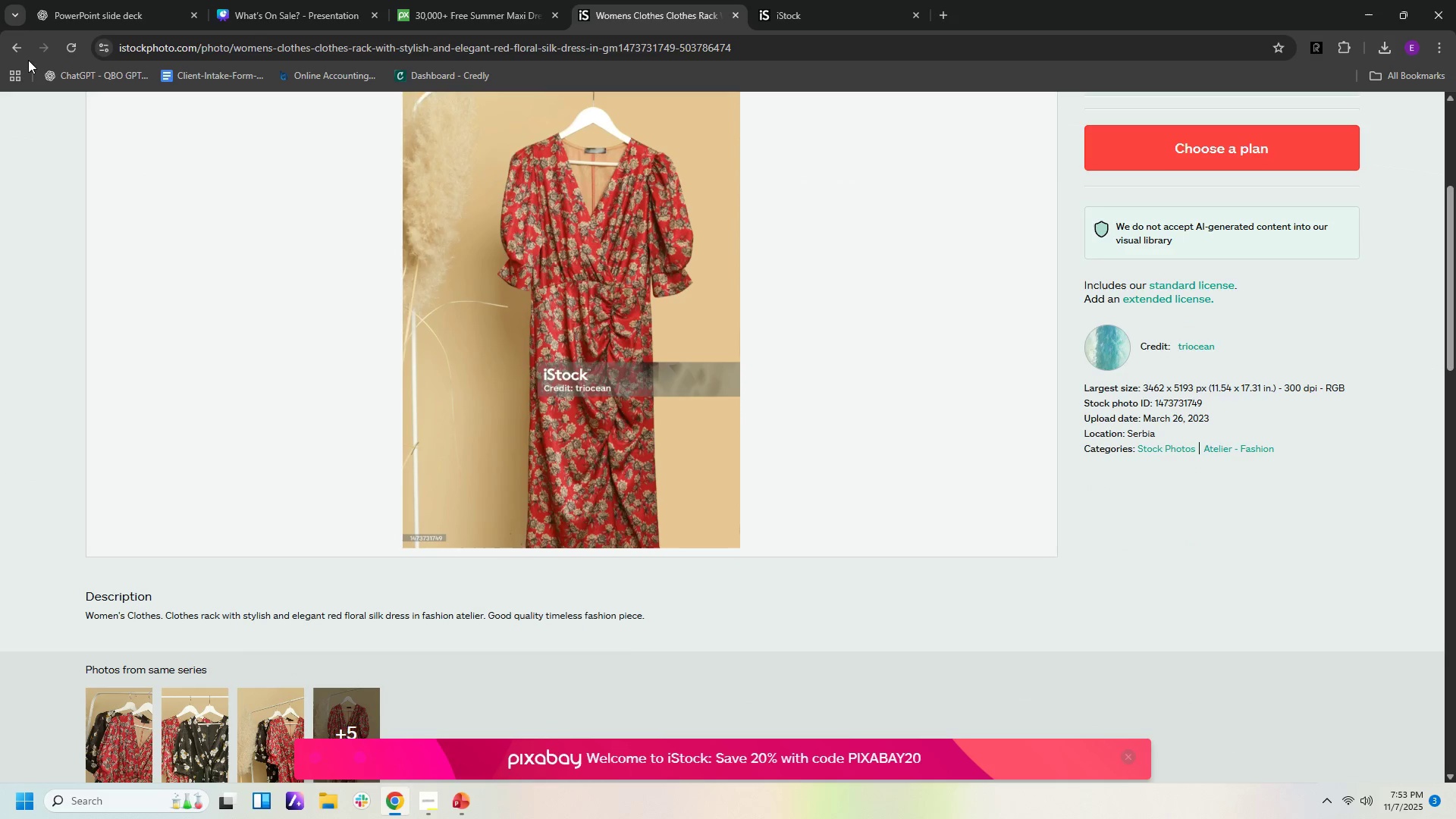 
left_click([20, 48])
 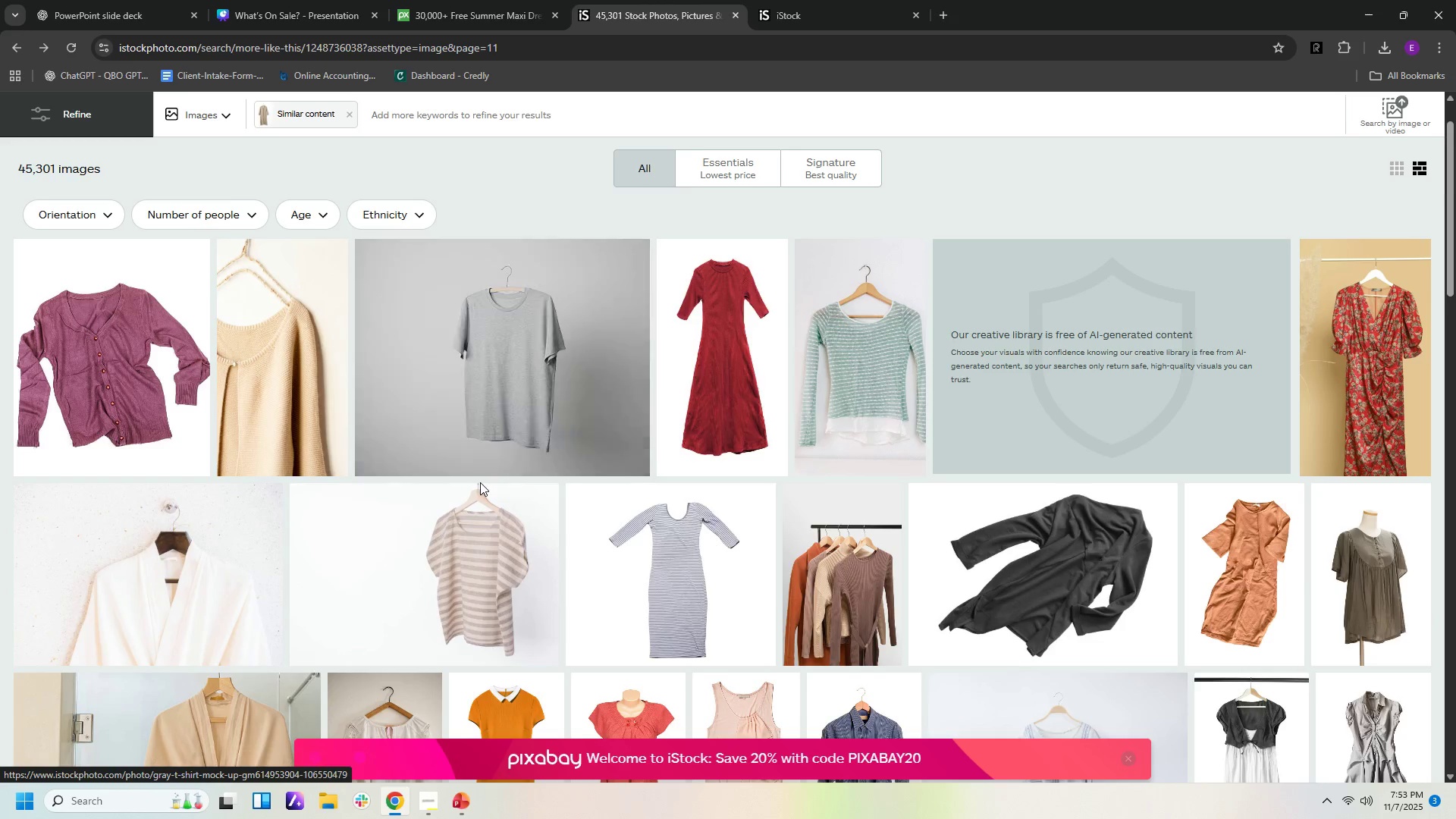 
scroll: coordinate [479, 466], scroll_direction: down, amount: 14.0
 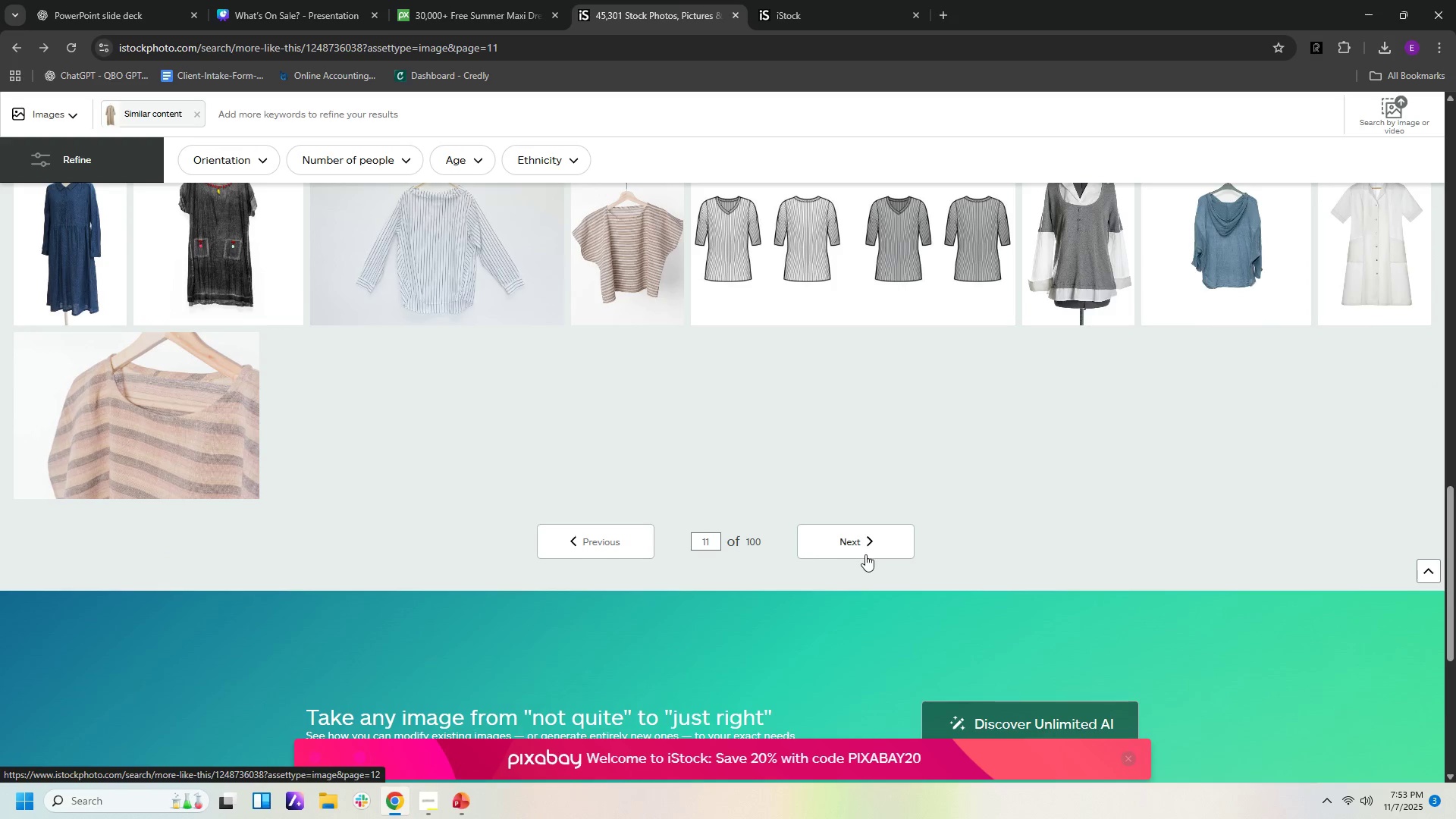 
left_click([865, 554])
 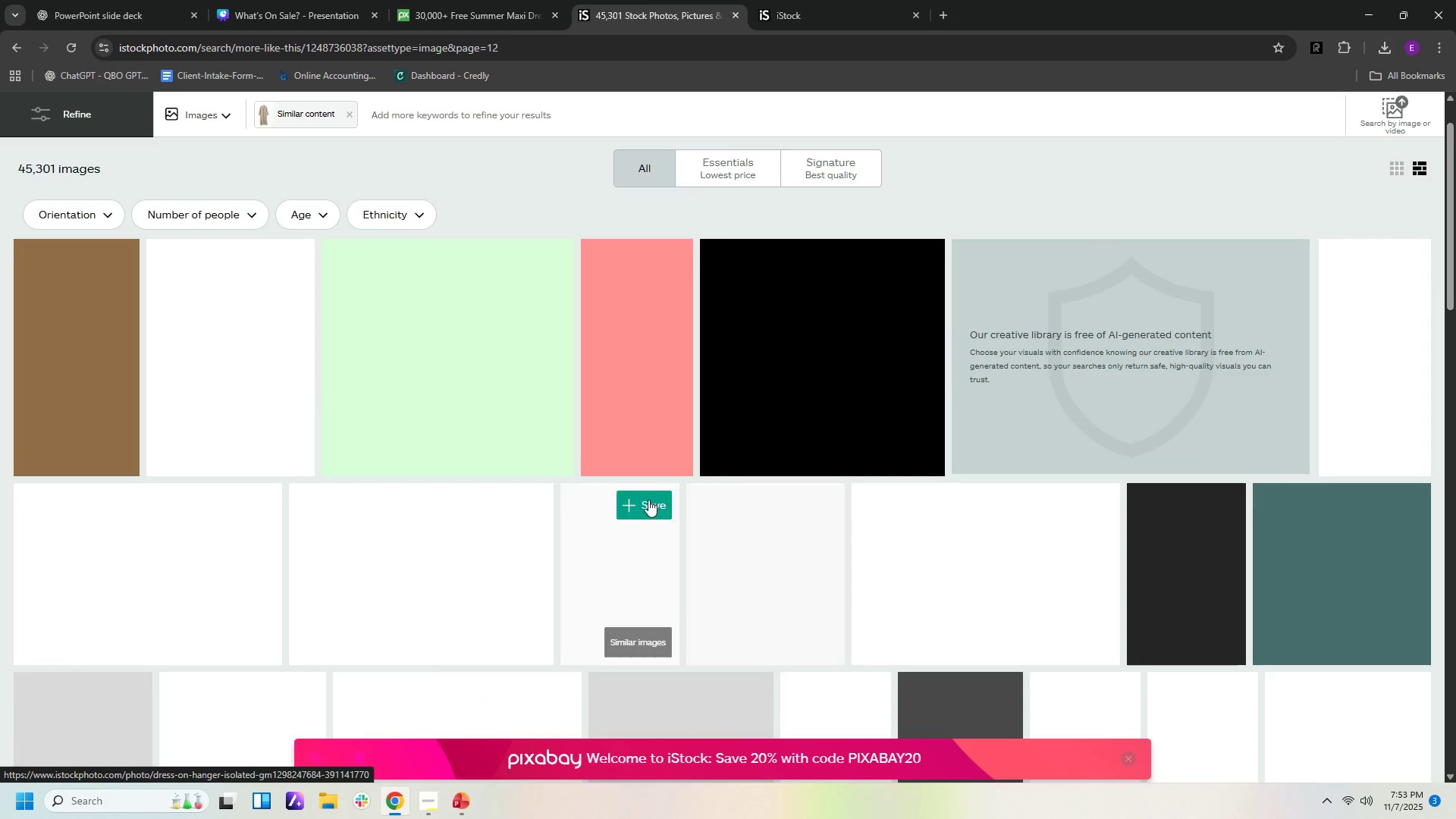 
mouse_move([668, 494])
 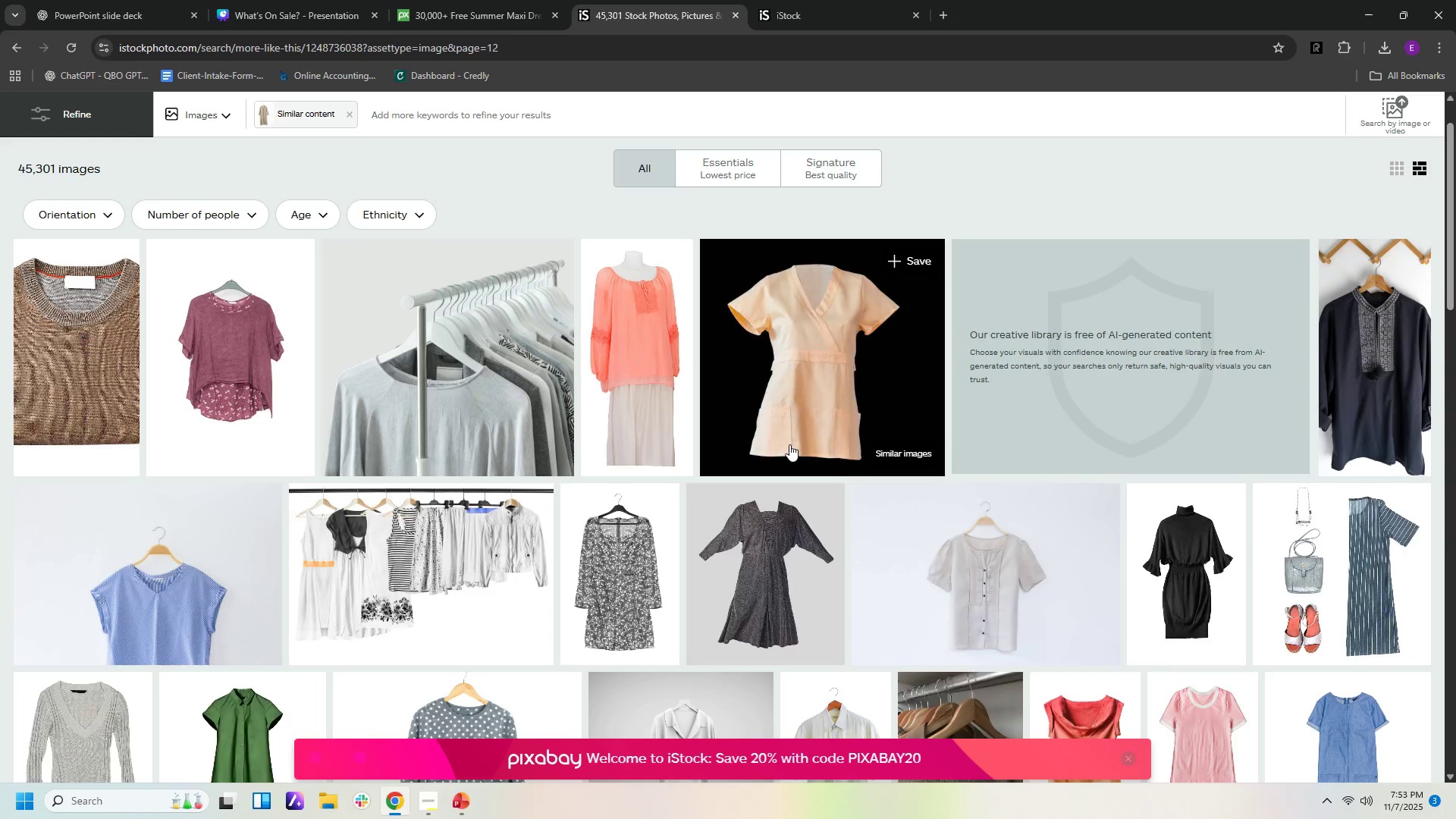 
mouse_move([806, 441])
 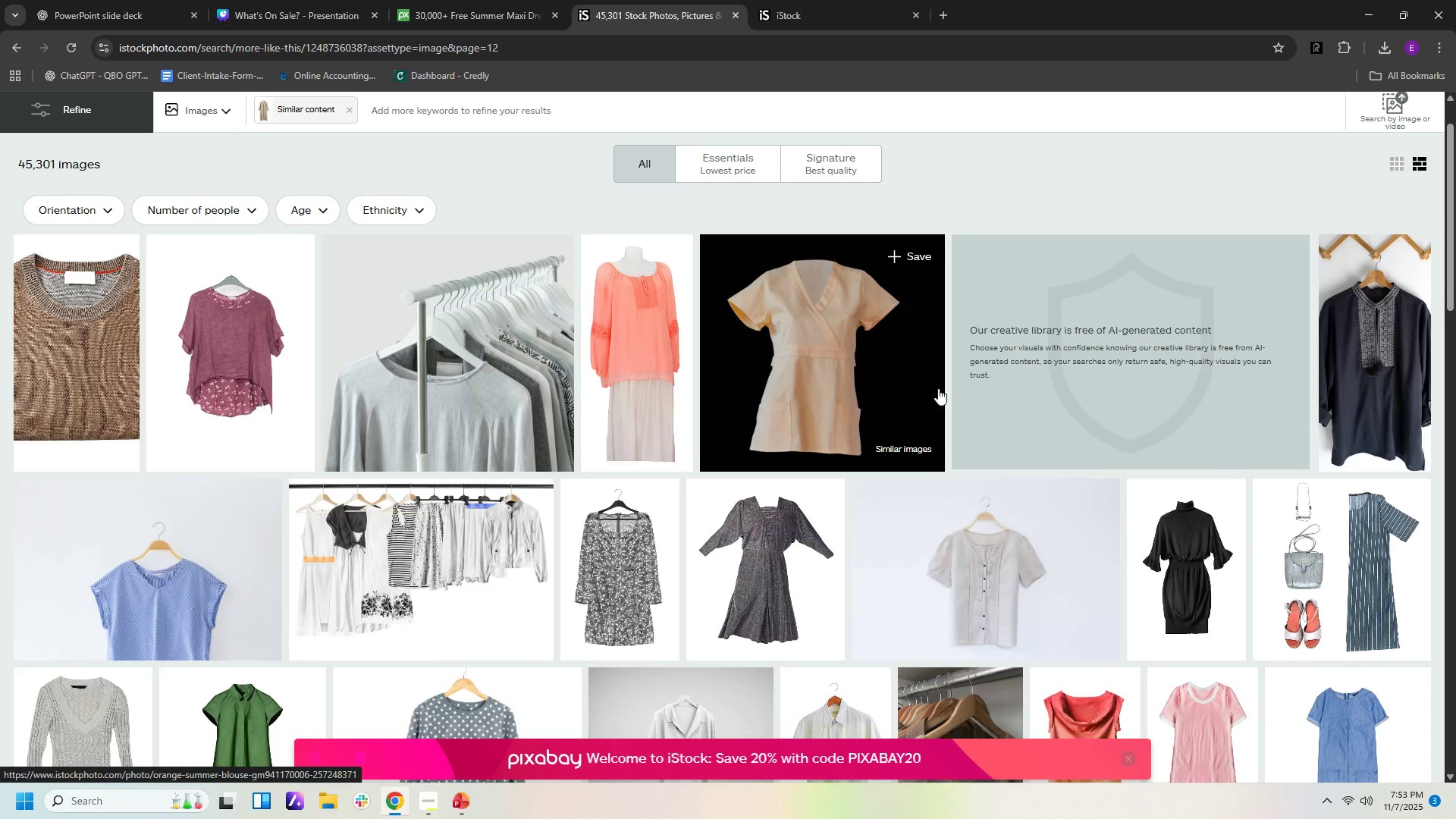 
scroll: coordinate [938, 391], scroll_direction: down, amount: 5.0
 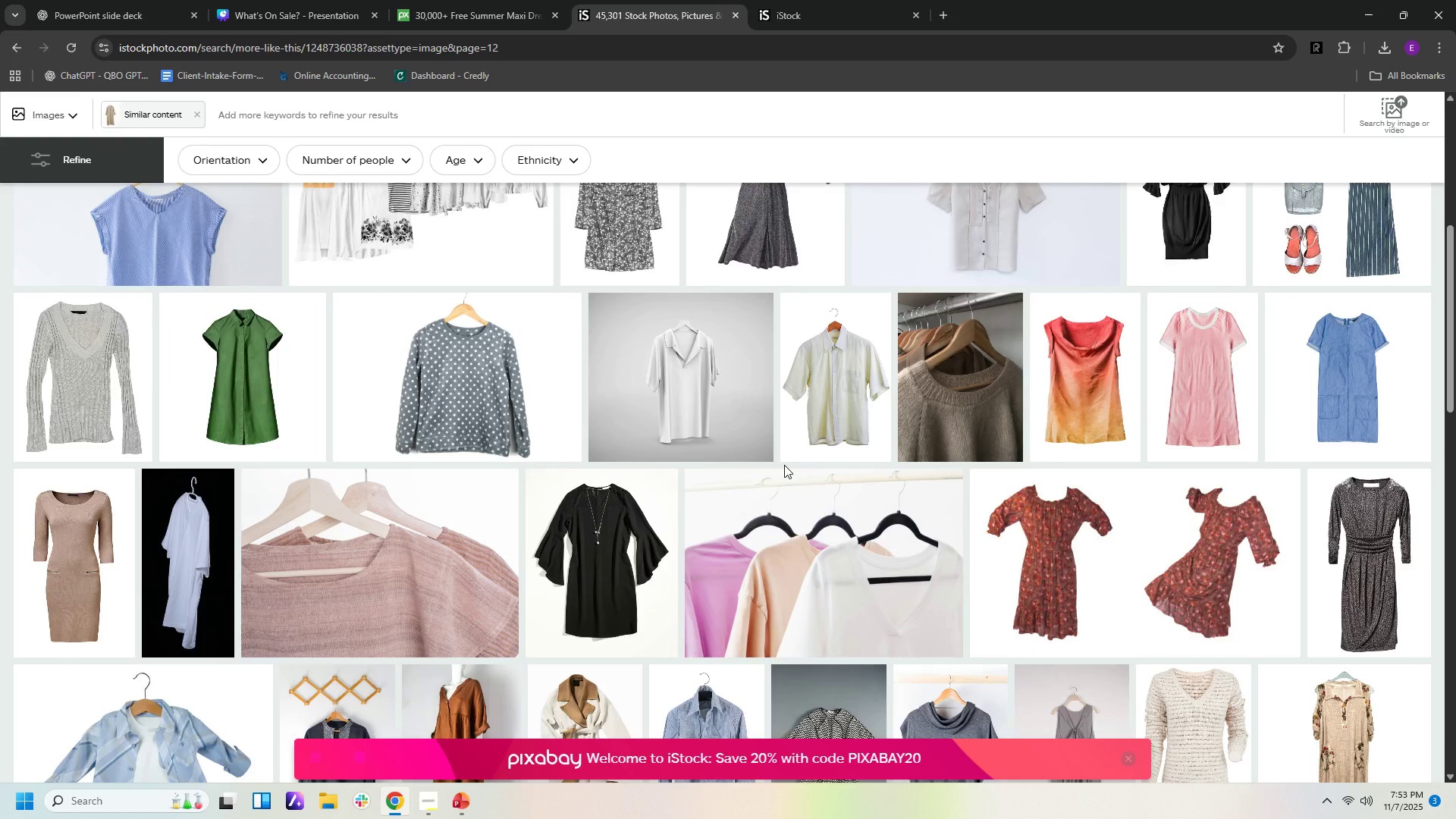 
wait(10.07)
 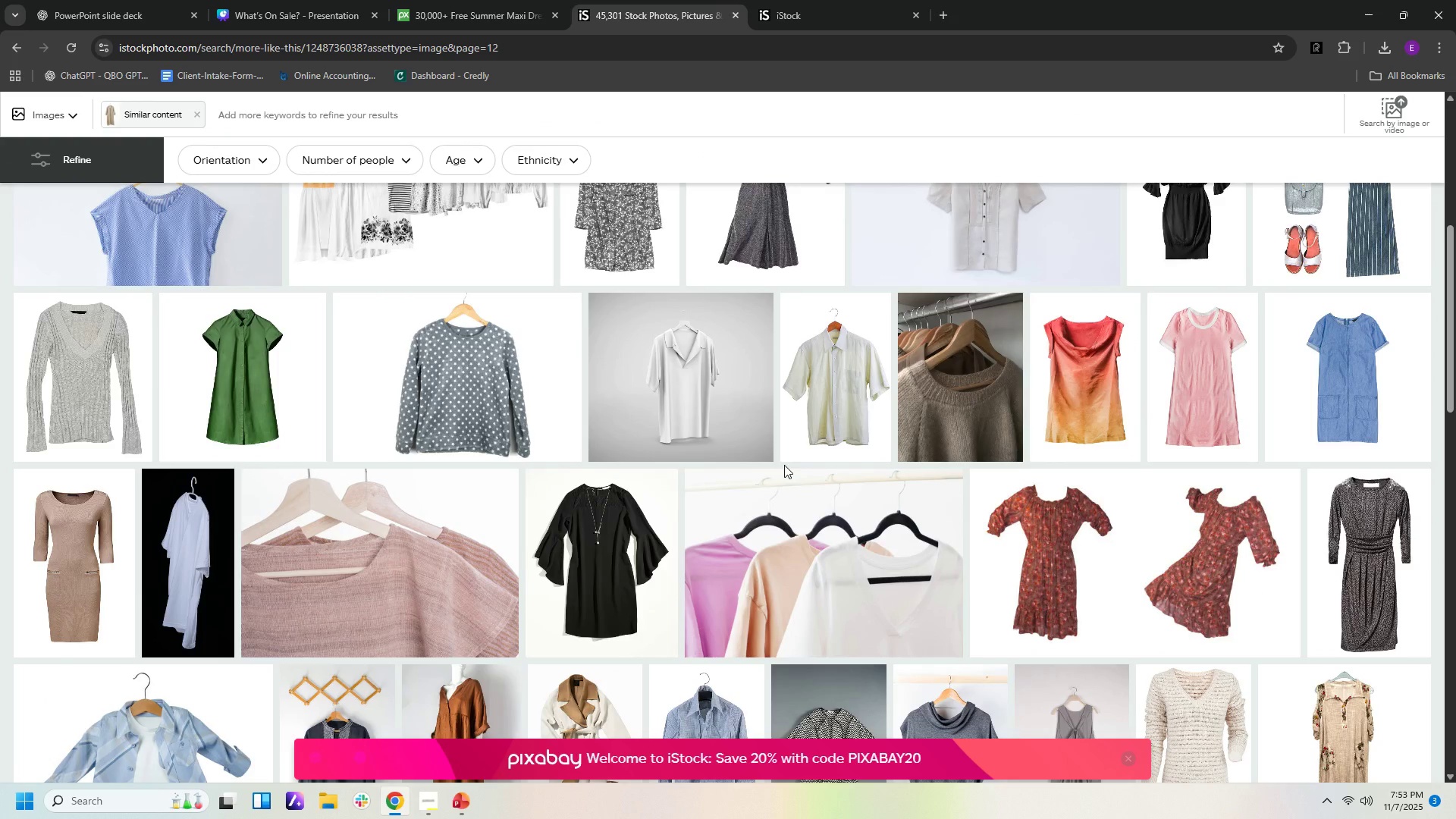 
scroll: coordinate [1128, 529], scroll_direction: down, amount: 11.0
 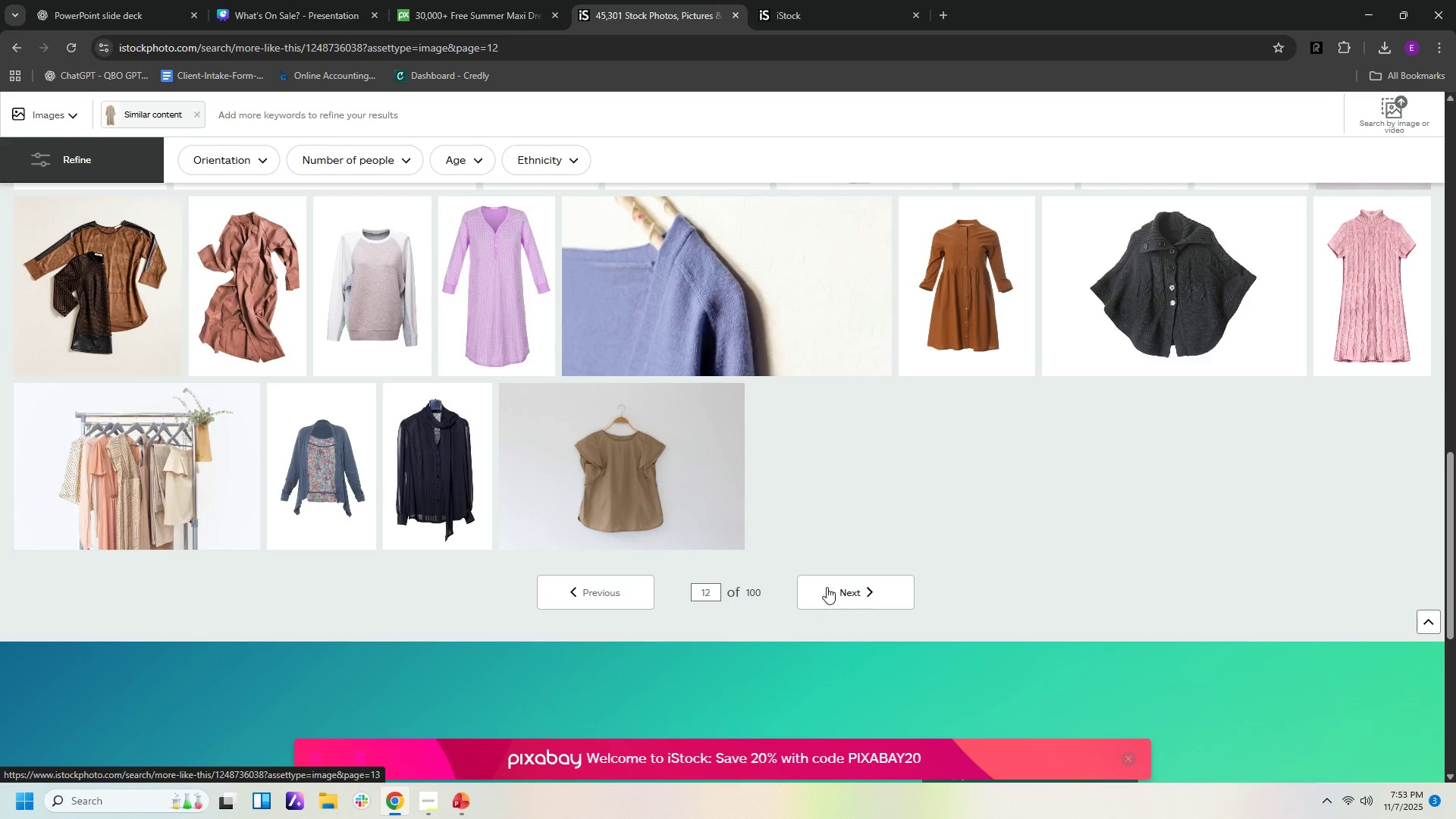 
left_click([829, 587])
 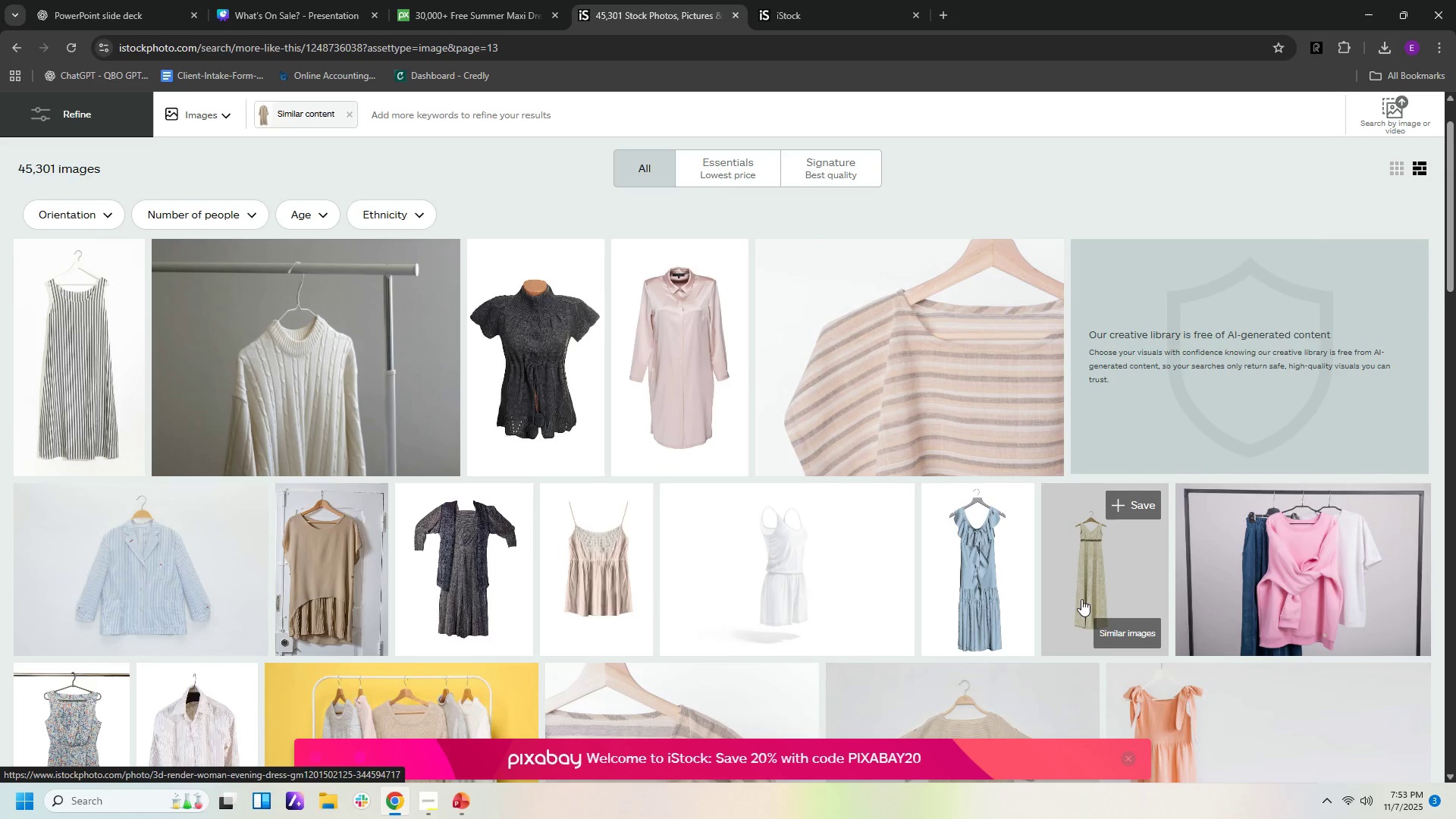 
scroll: coordinate [1006, 472], scroll_direction: down, amount: 3.0
 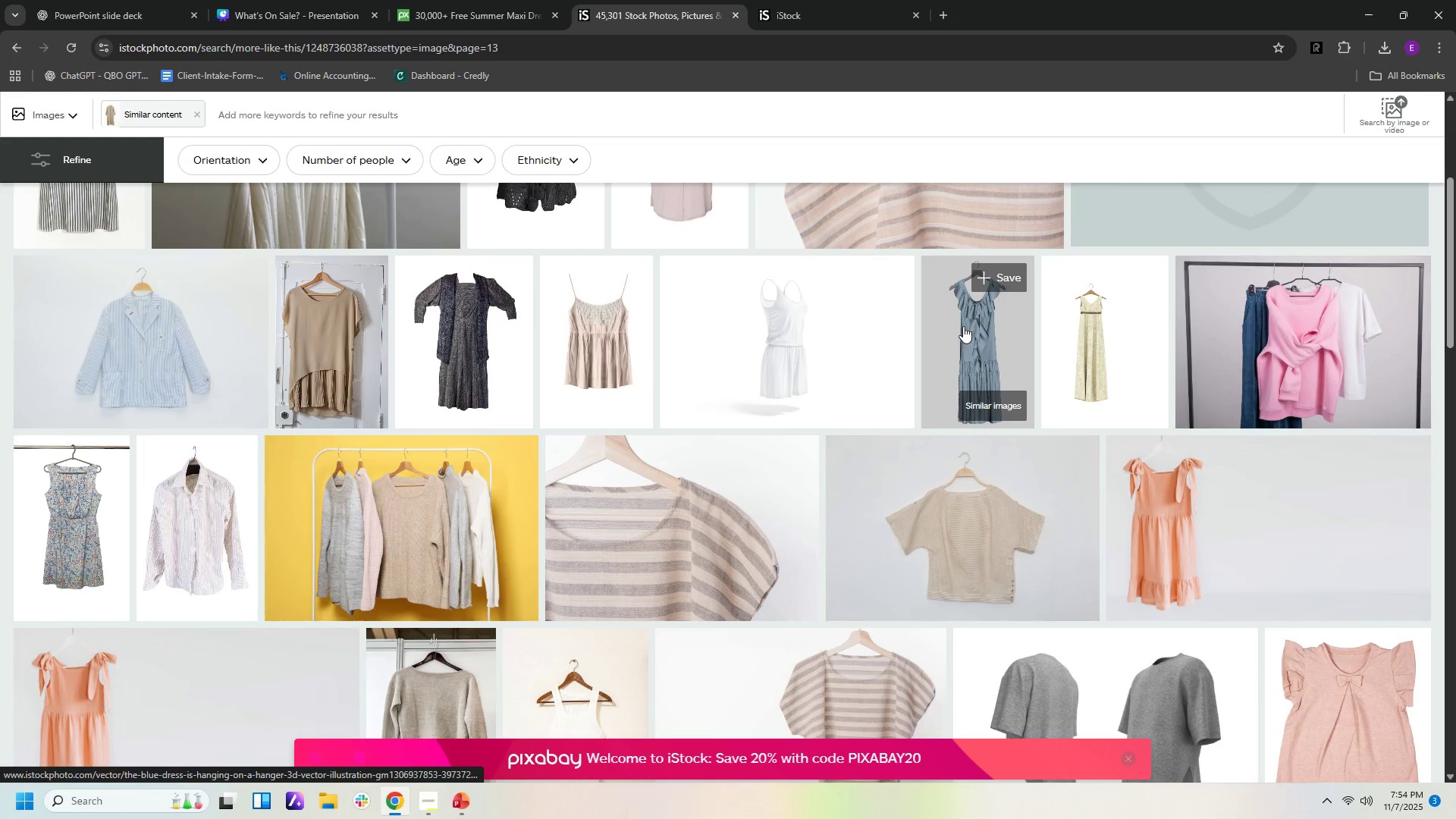 
left_click([958, 317])
 